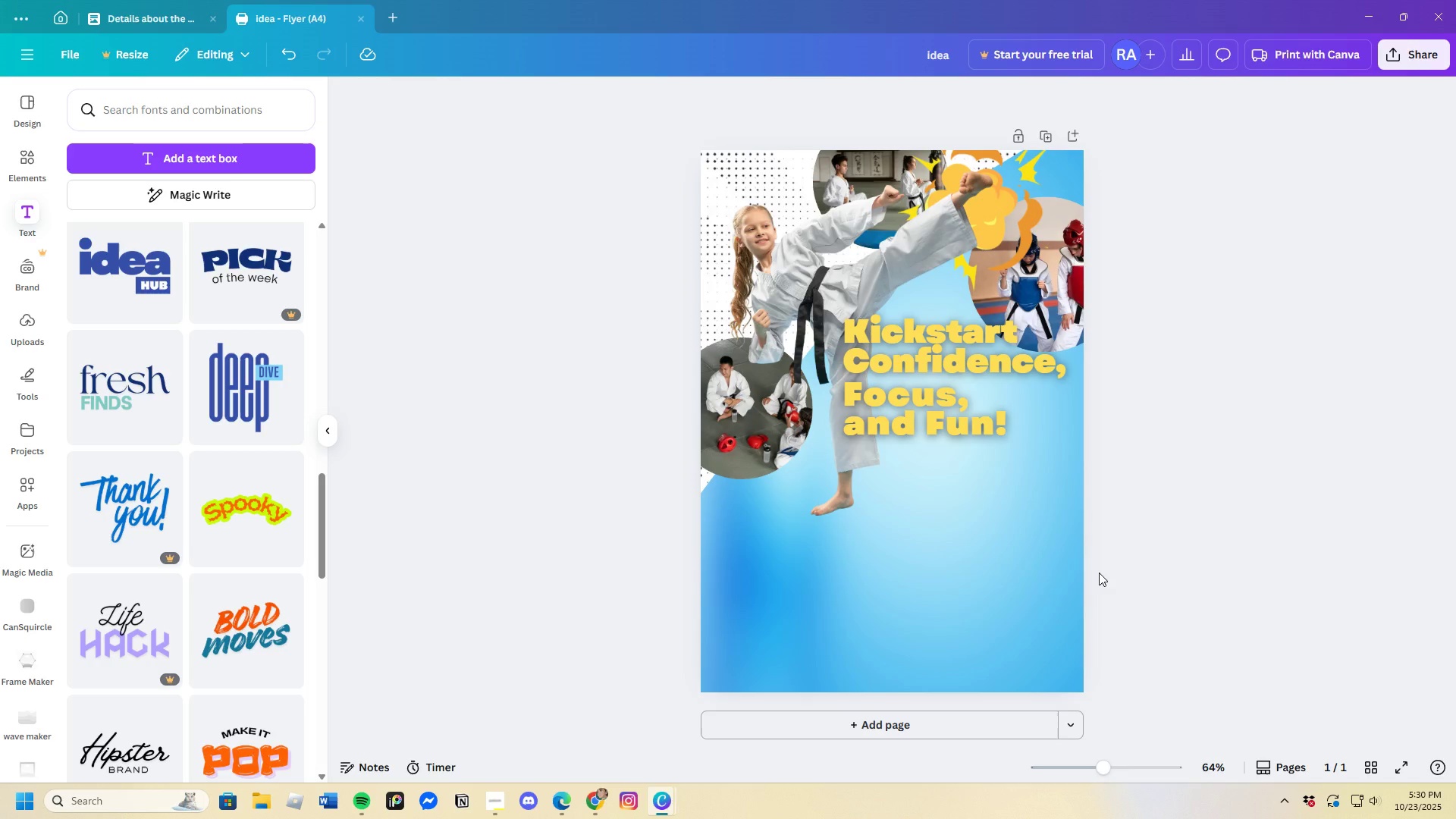 
wait(17.2)
 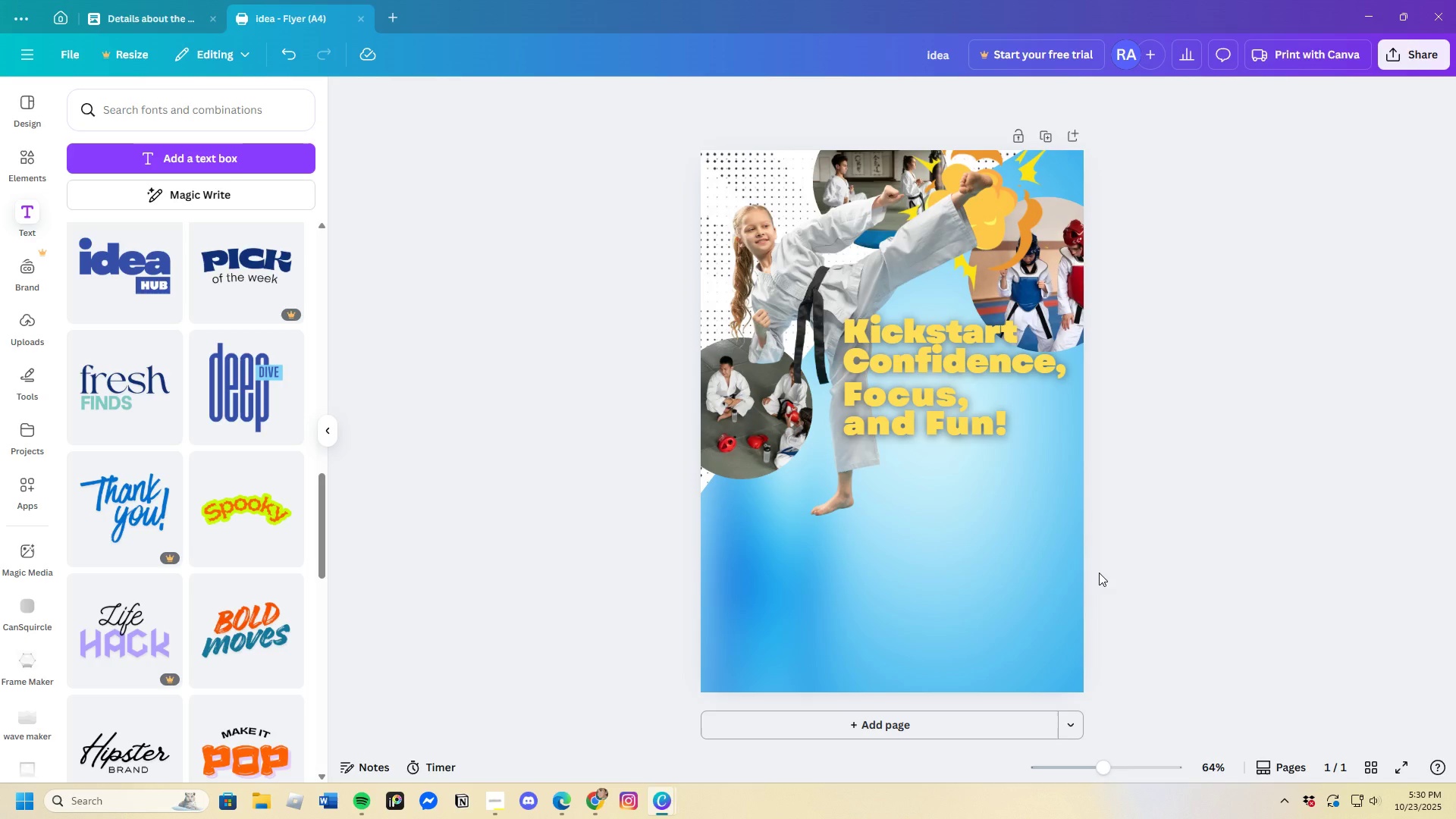 
left_click([935, 348])
 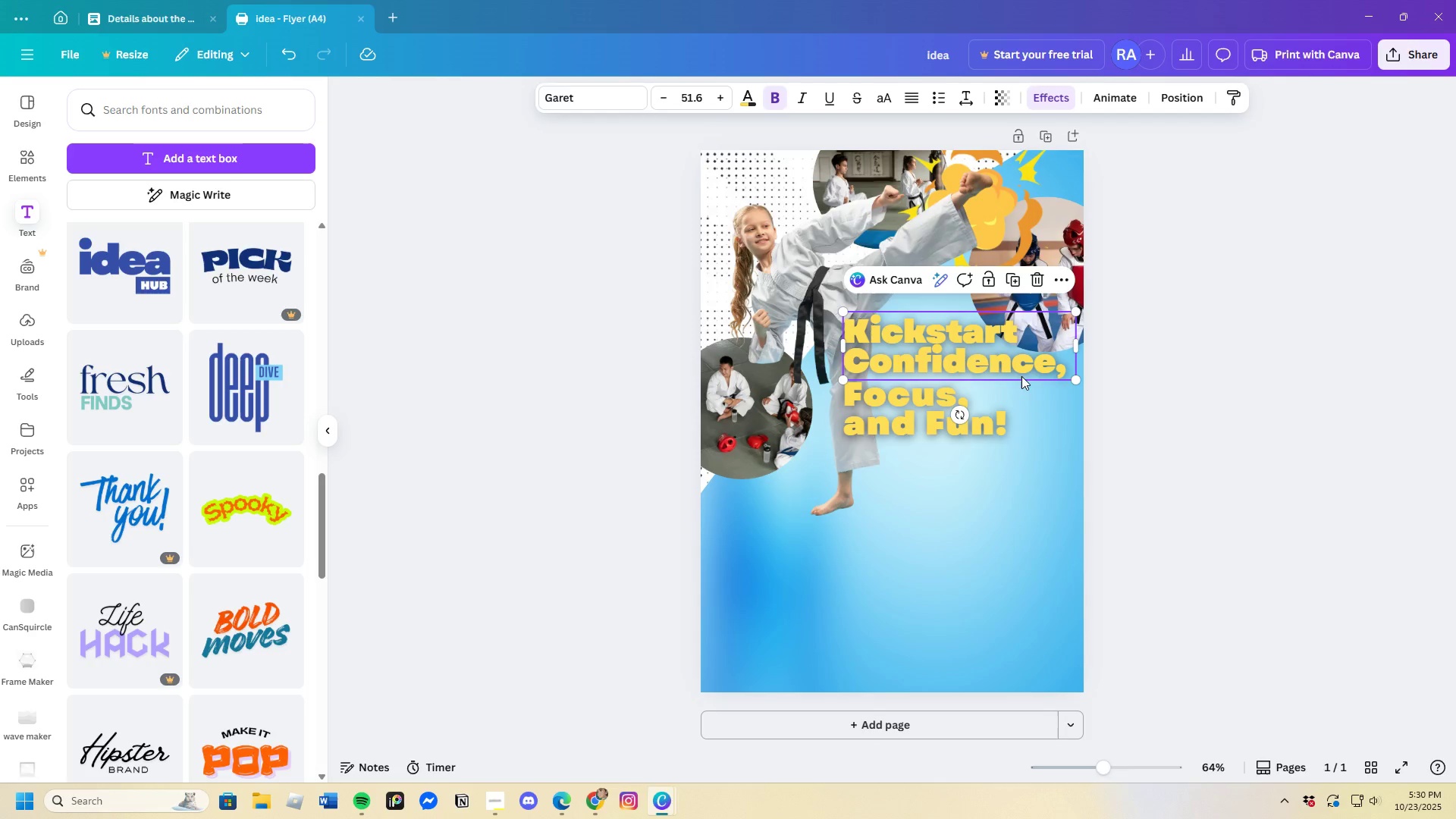 
left_click([999, 347])
 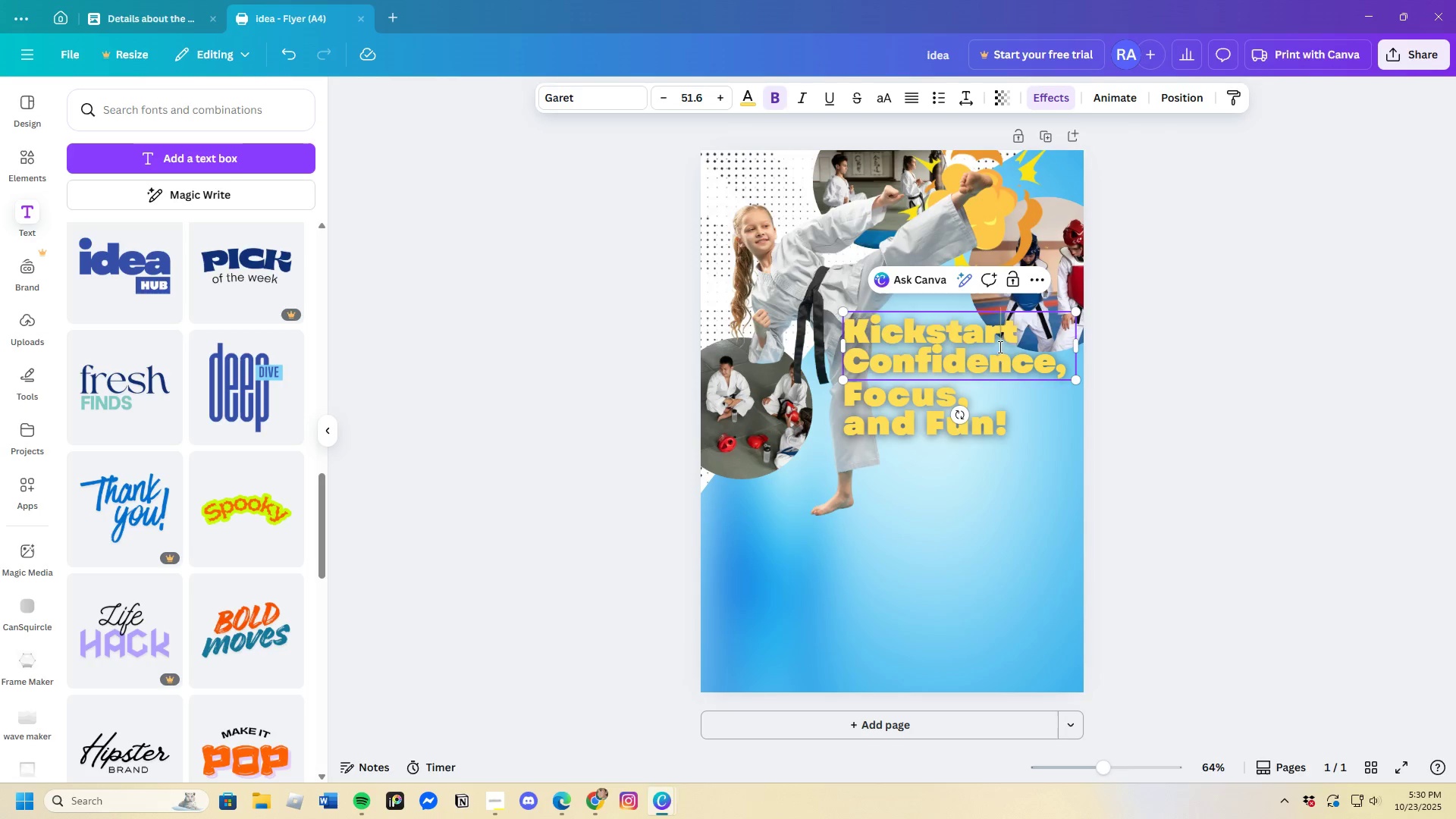 
left_click_drag(start_coordinate=[999, 347], to_coordinate=[951, 283])
 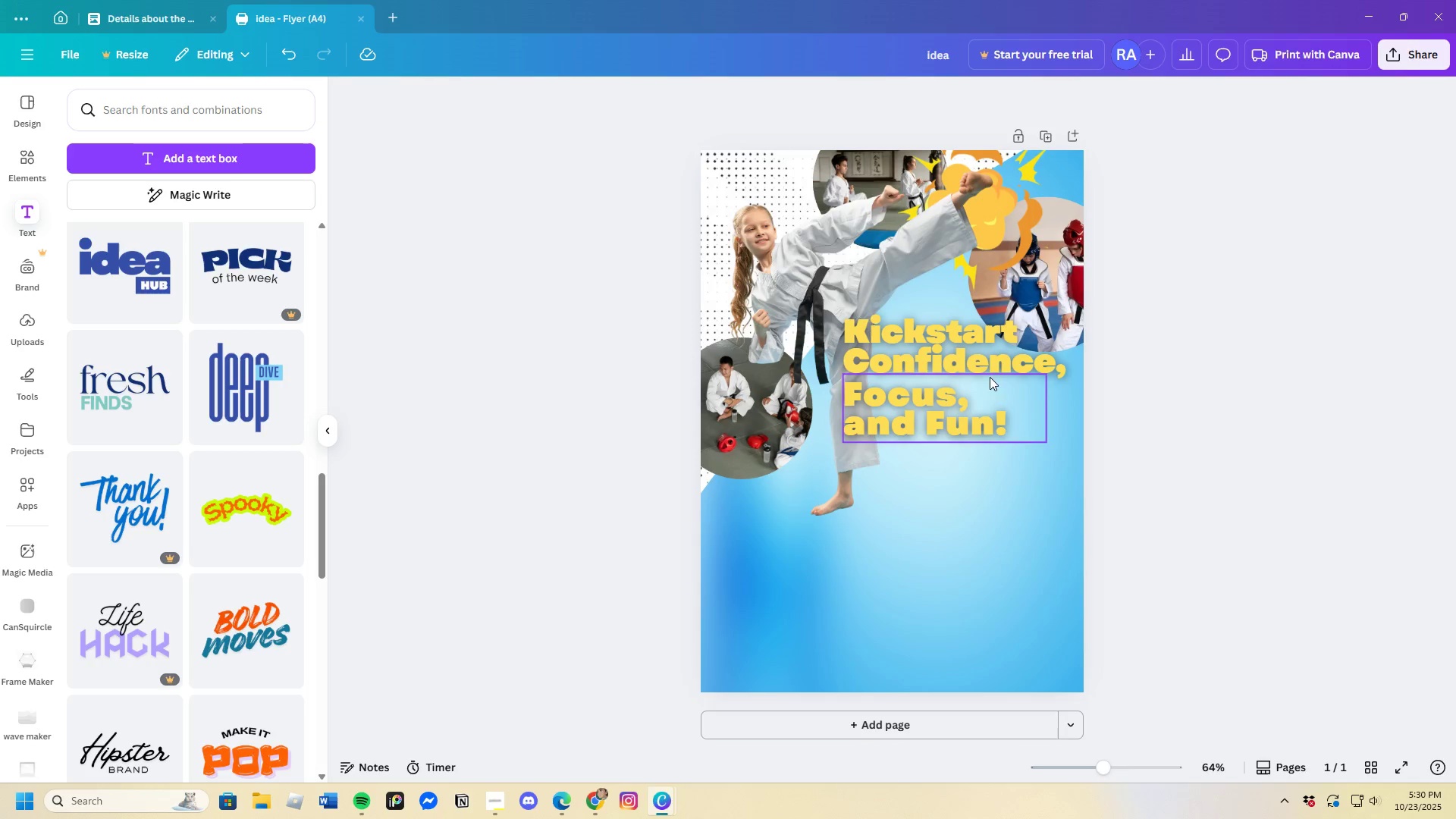 
double_click([952, 366])
 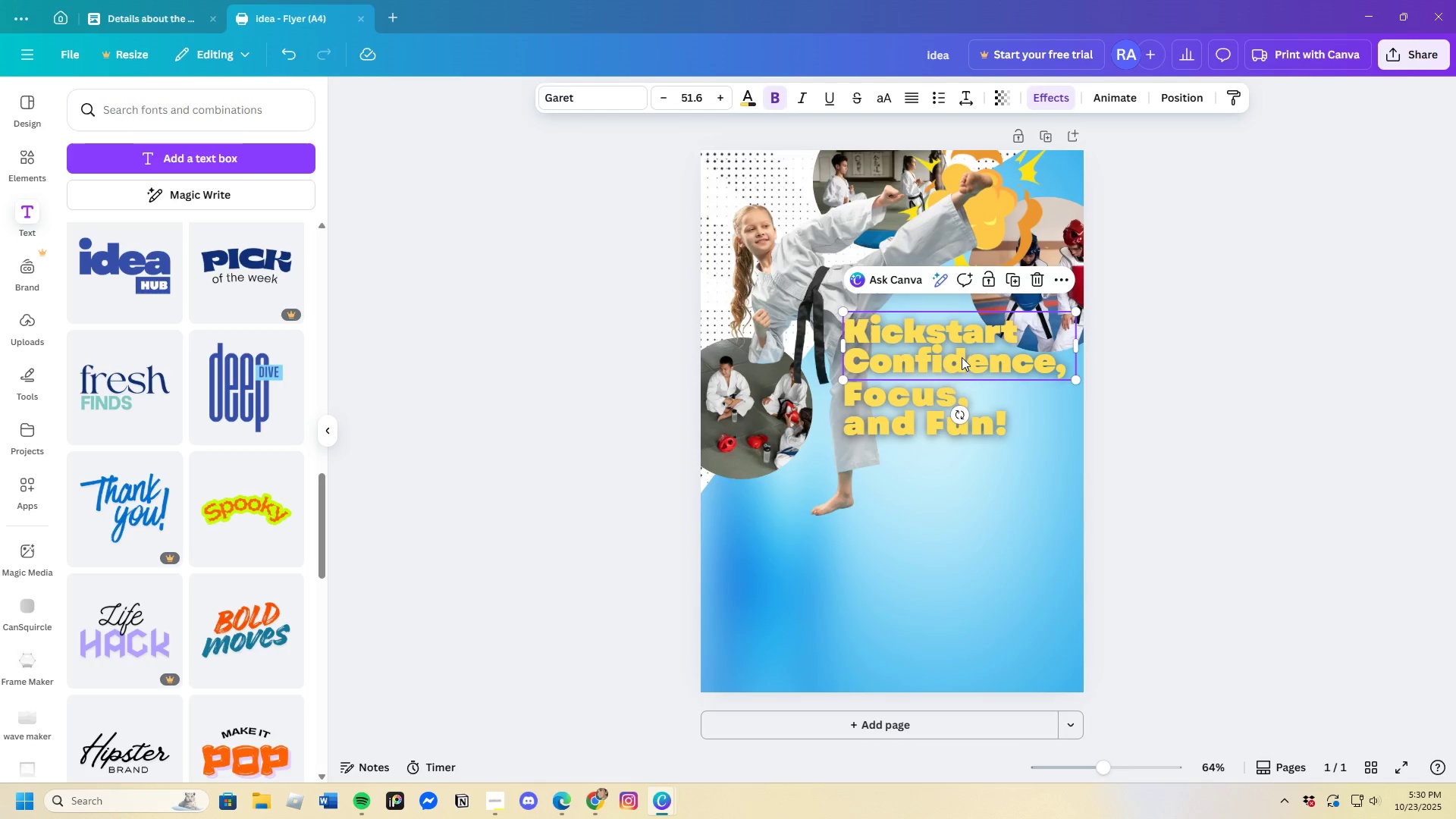 
left_click_drag(start_coordinate=[961, 357], to_coordinate=[901, 288])
 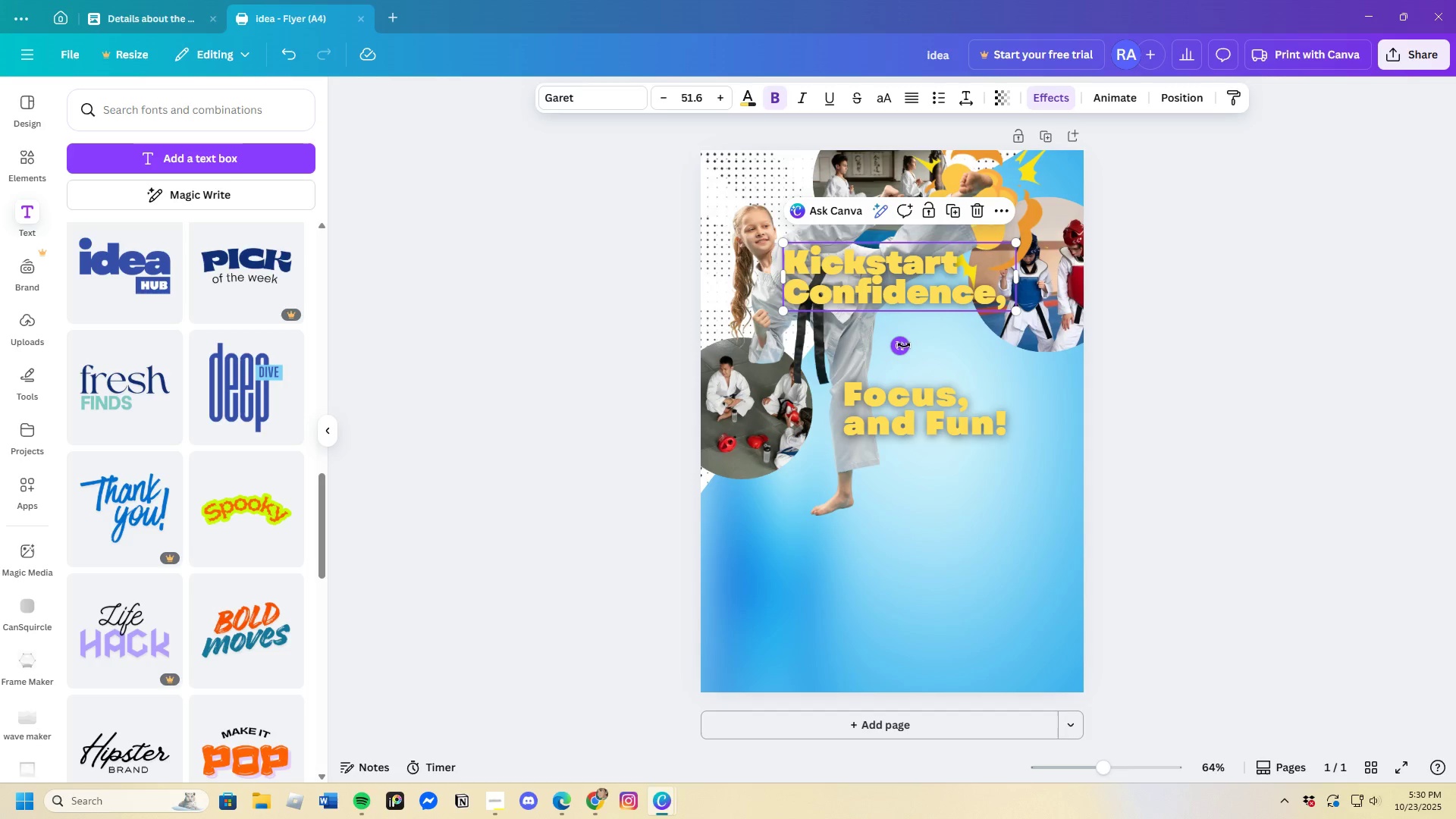 
left_click_drag(start_coordinate=[904, 347], to_coordinate=[959, 344])
 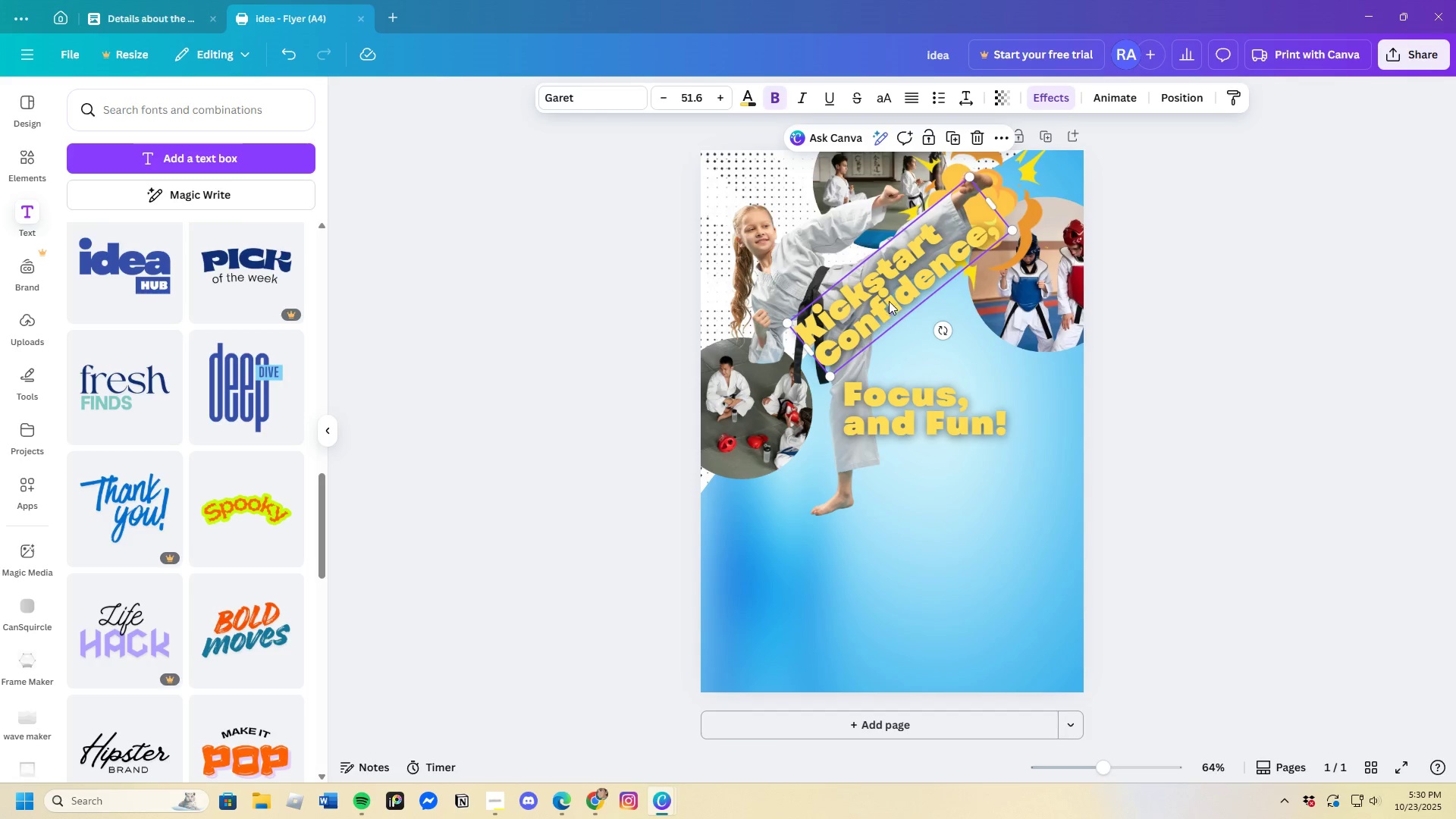 
left_click_drag(start_coordinate=[889, 301], to_coordinate=[913, 276])
 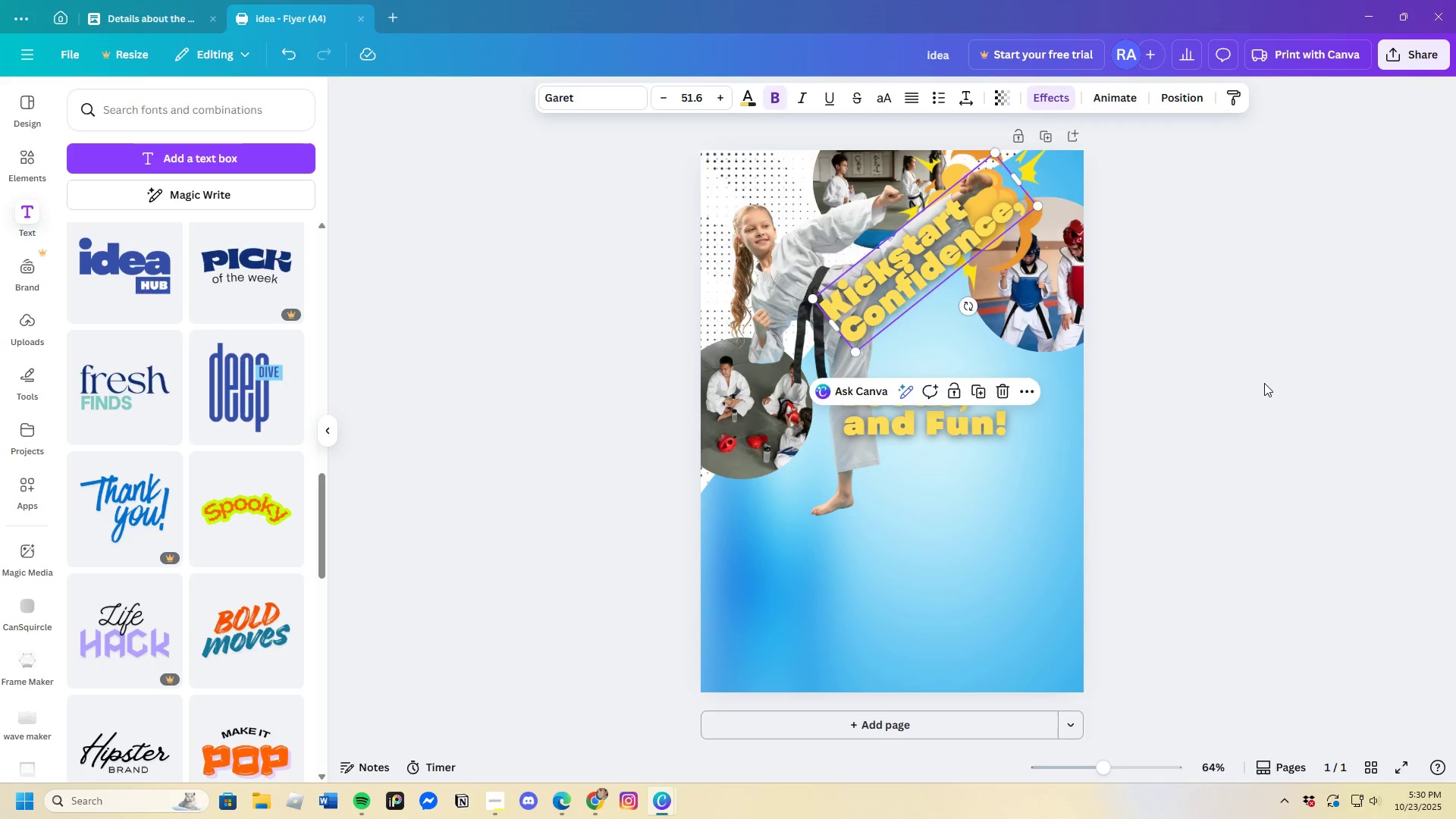 
left_click([1264, 383])
 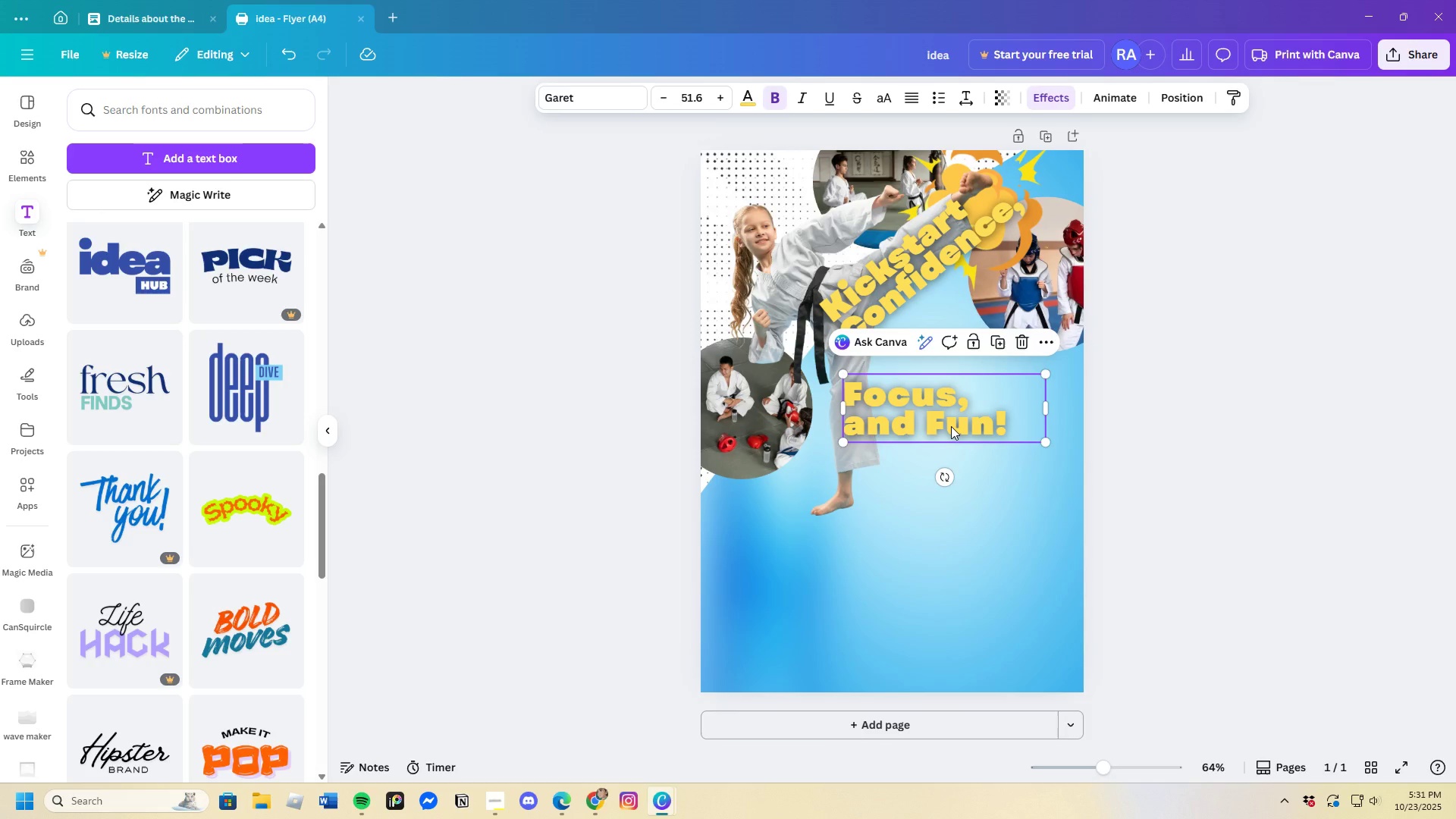 
left_click_drag(start_coordinate=[947, 426], to_coordinate=[984, 403])
 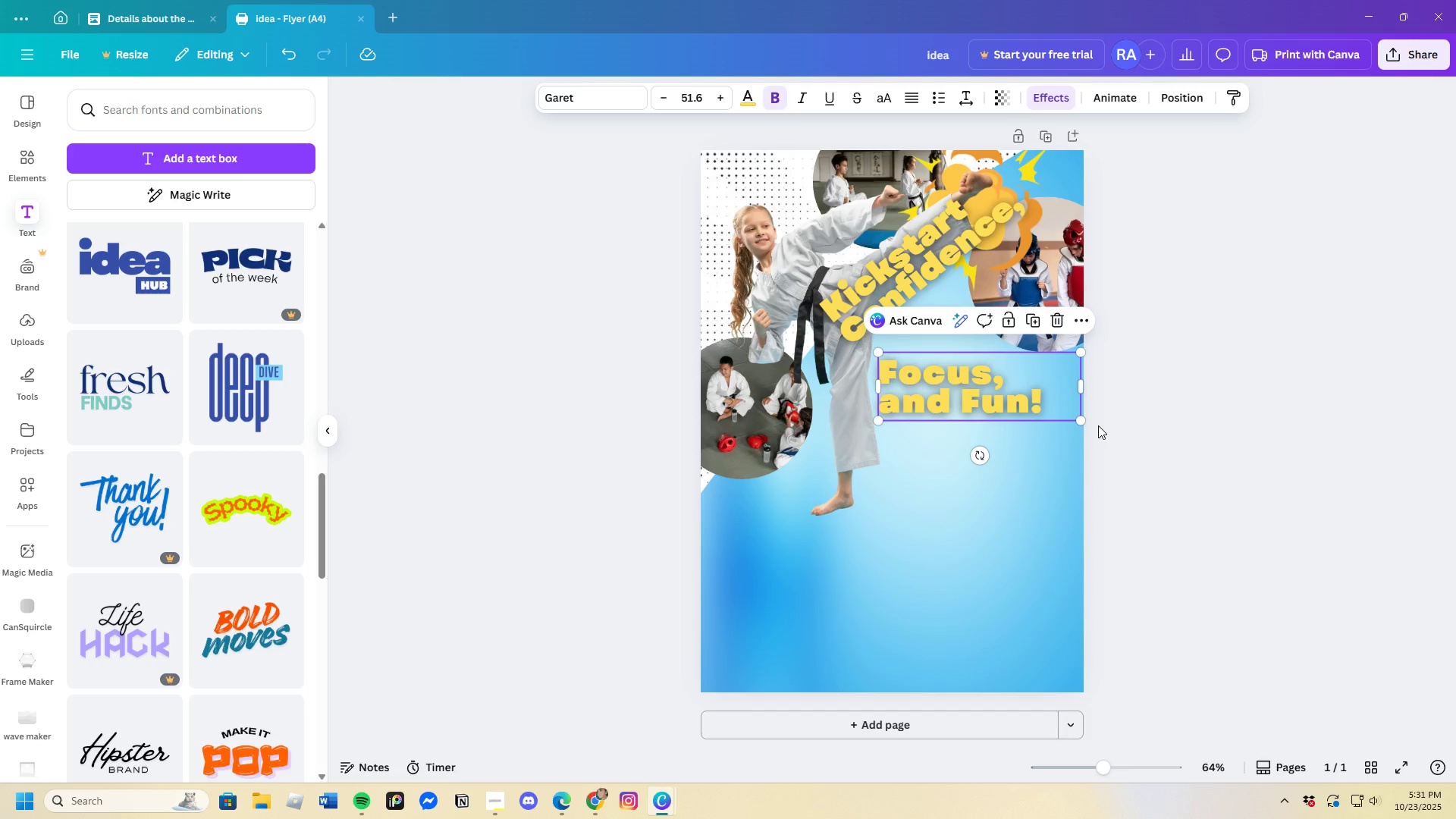 
left_click_drag(start_coordinate=[1002, 394], to_coordinate=[841, 400])
 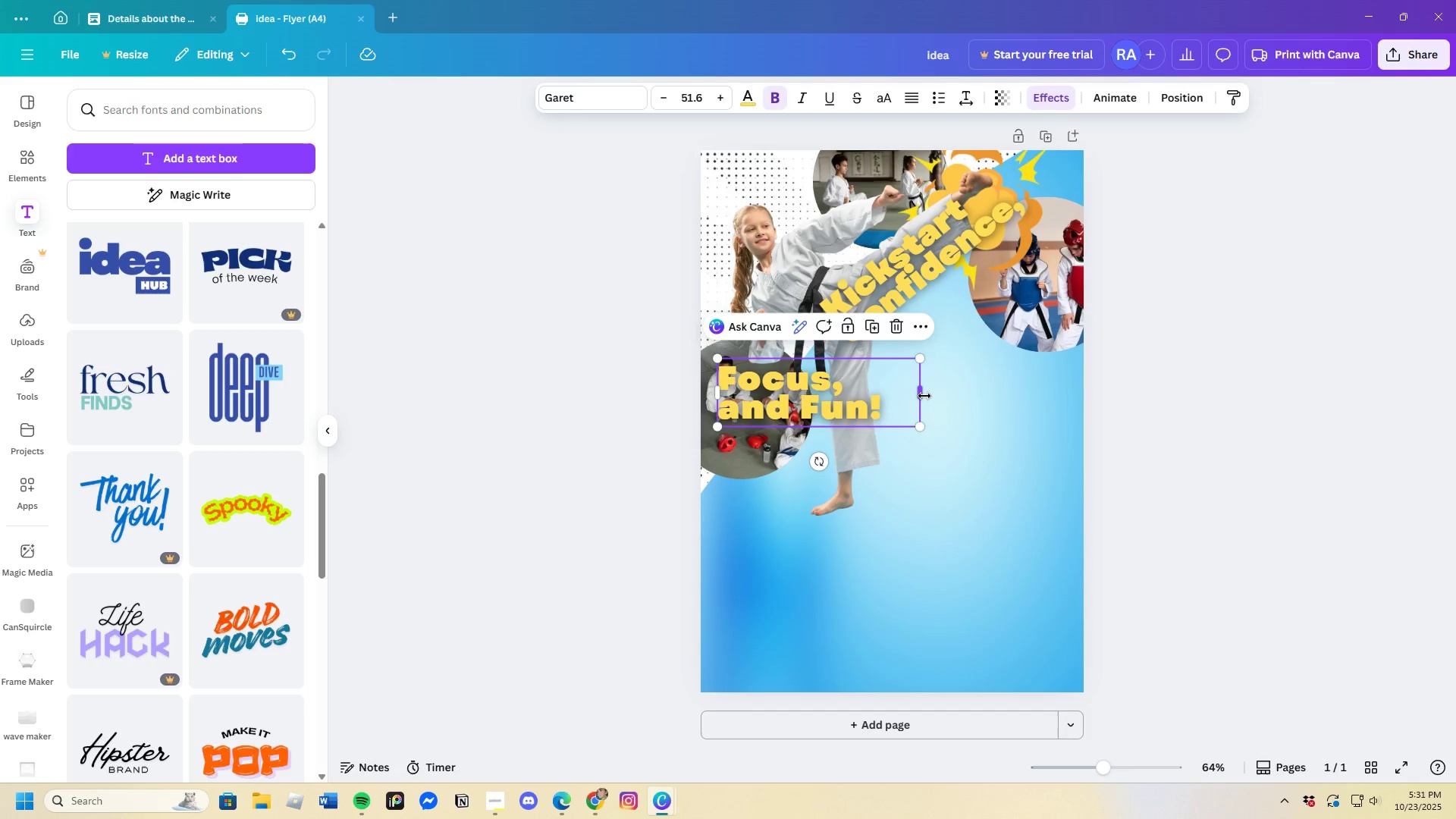 
left_click_drag(start_coordinate=[924, 395], to_coordinate=[1053, 428])
 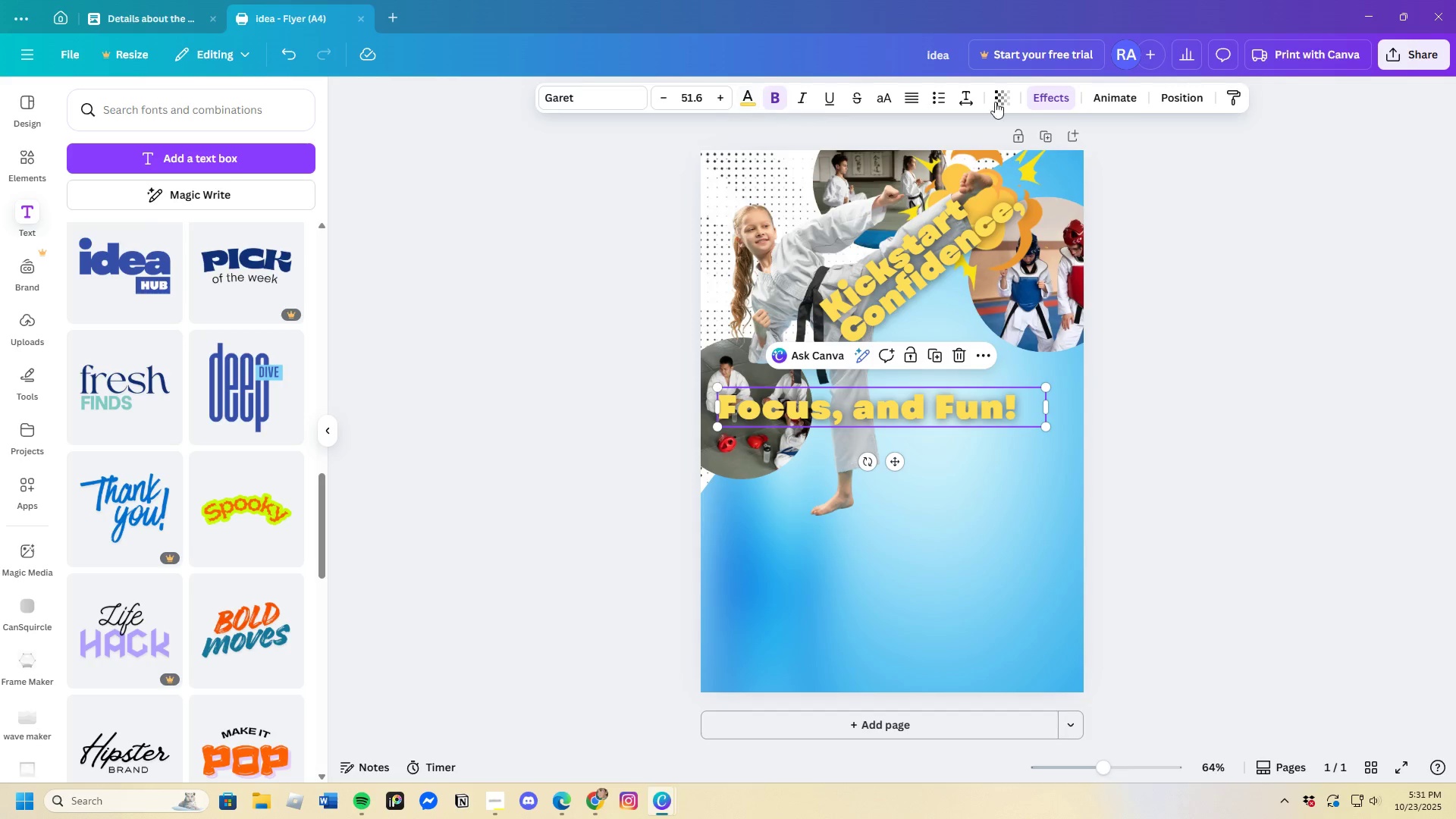 
left_click([1053, 93])
 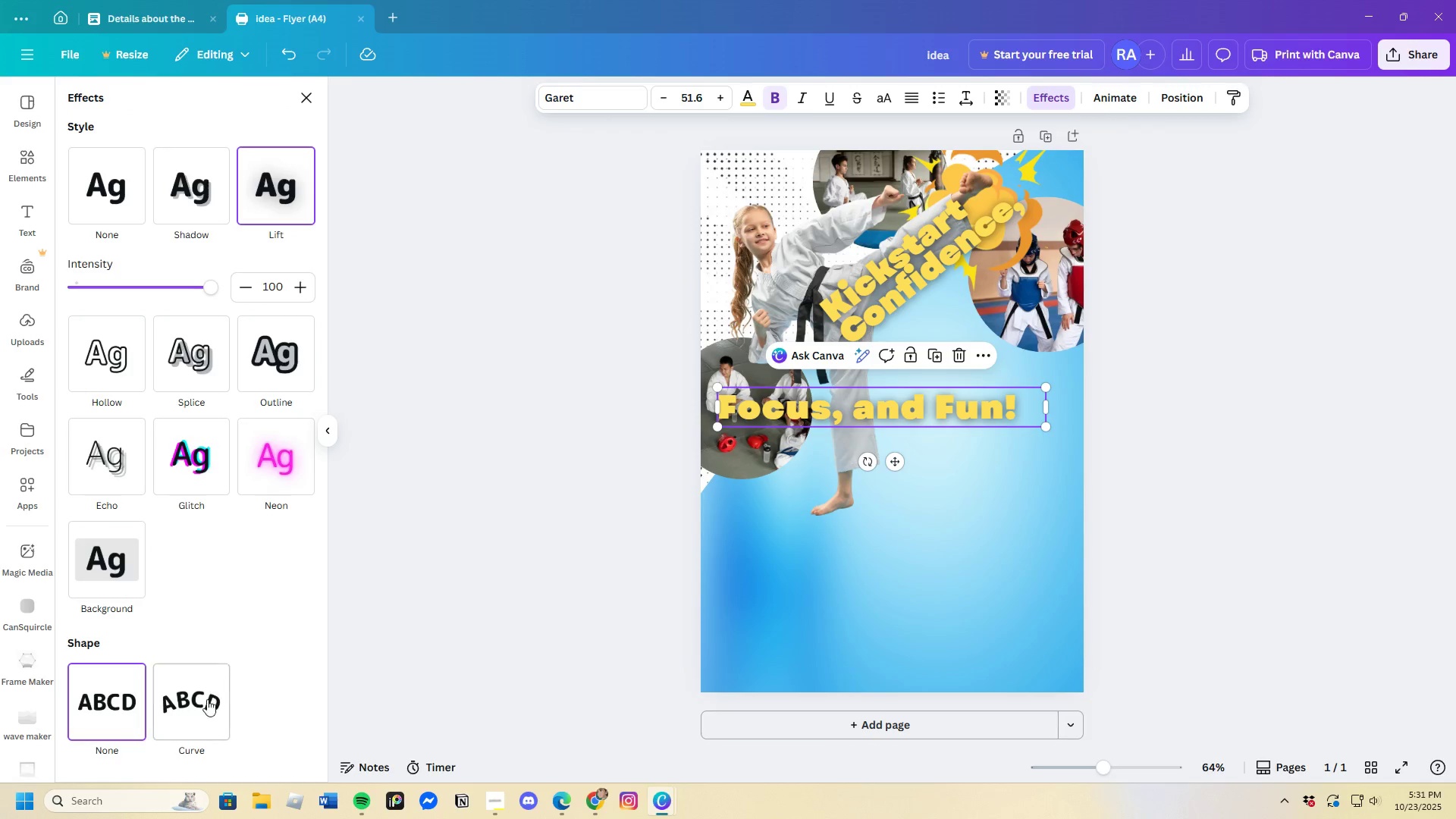 
left_click_drag(start_coordinate=[205, 711], to_coordinate=[205, 706])
 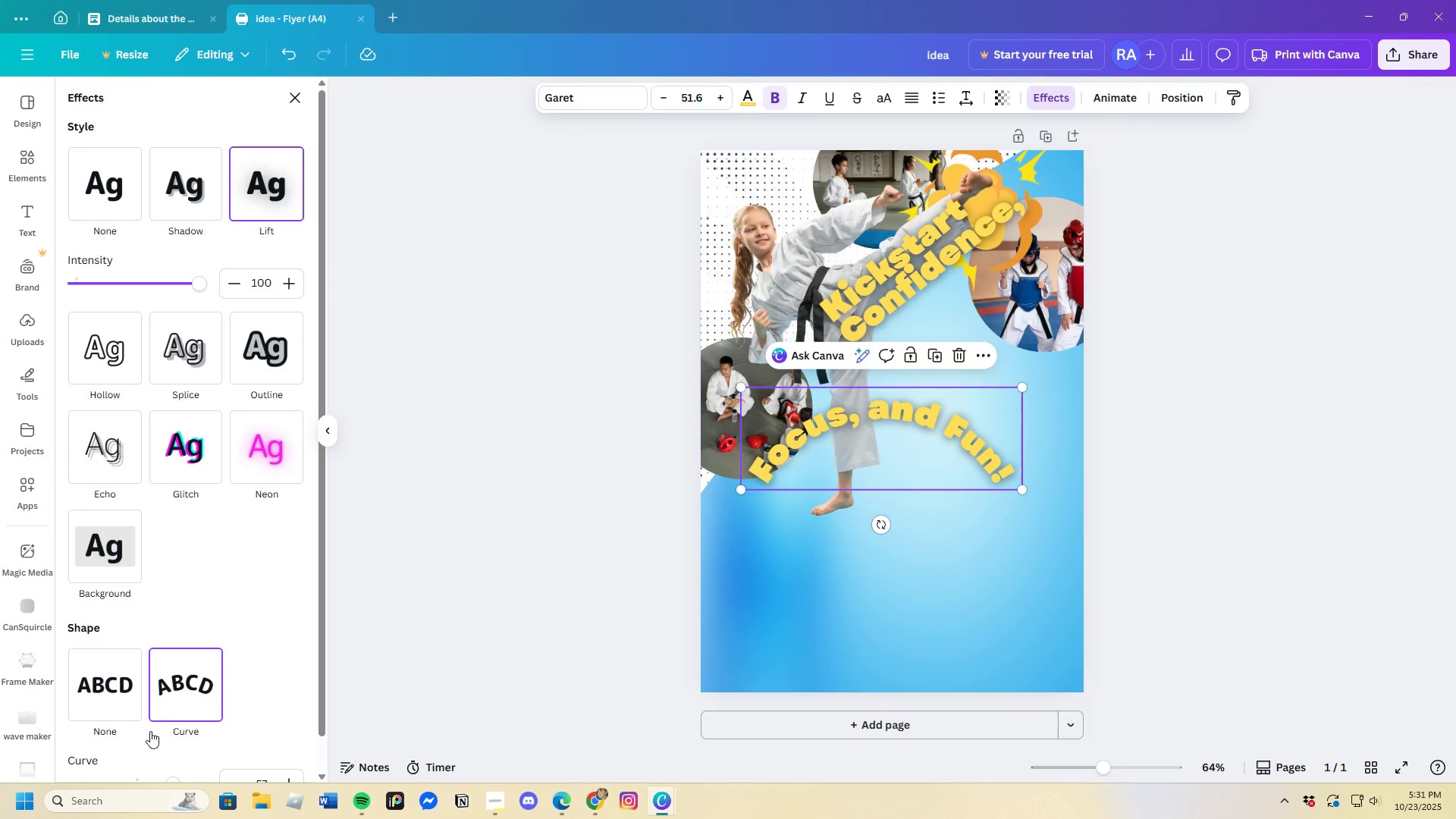 
scroll: coordinate [166, 710], scroll_direction: down, amount: 4.0
 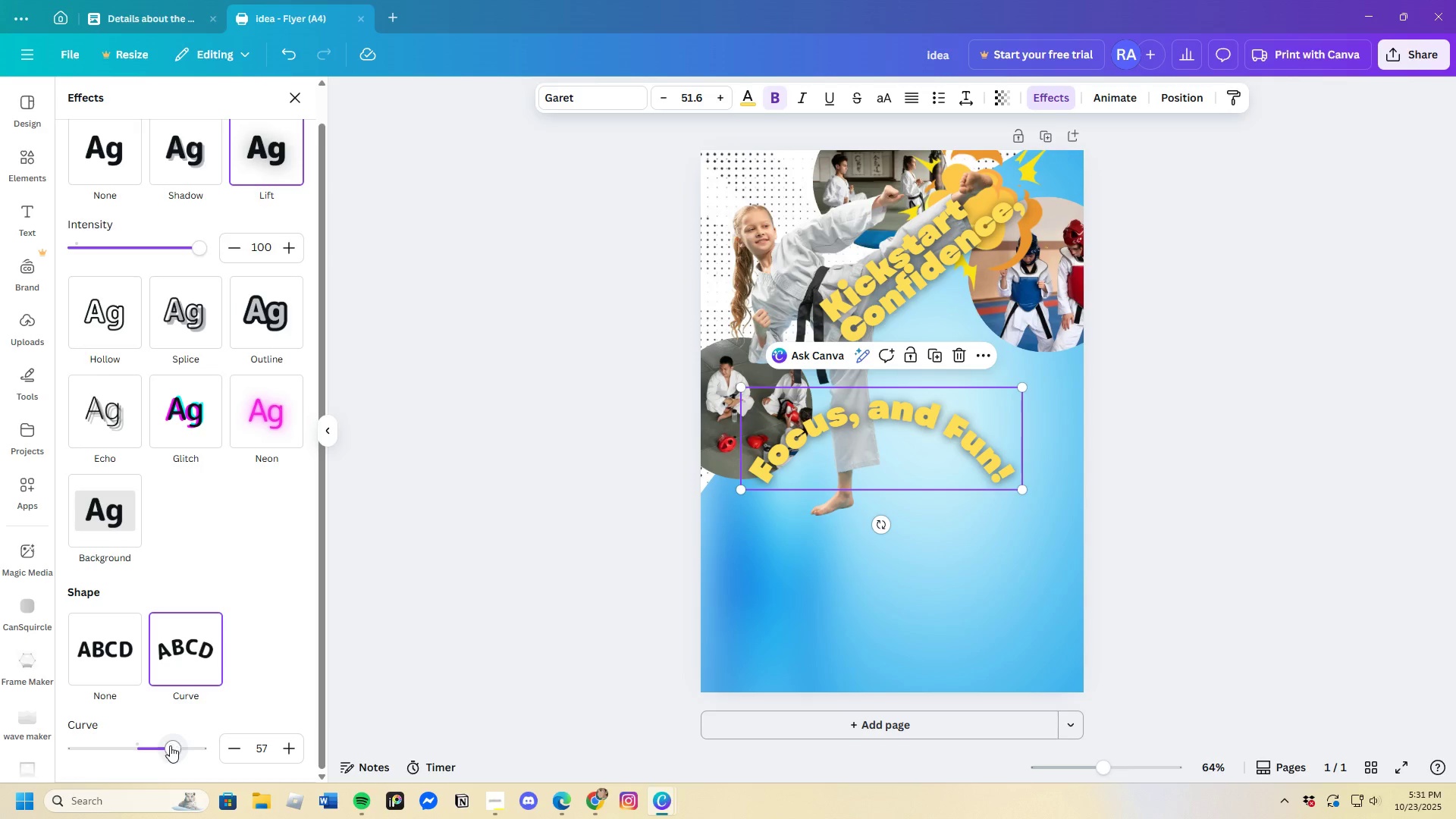 
left_click_drag(start_coordinate=[168, 746], to_coordinate=[106, 754])
 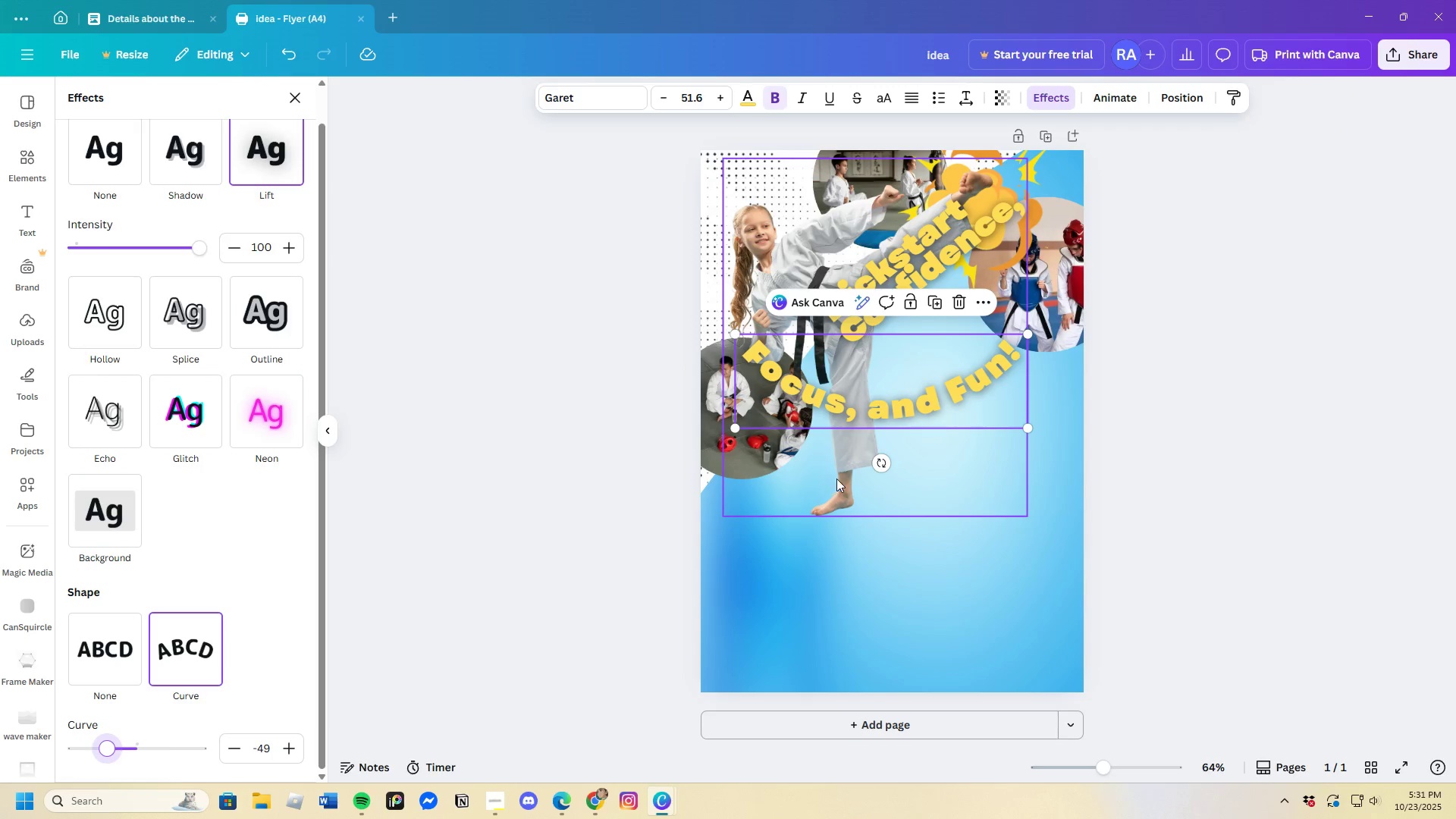 
left_click_drag(start_coordinate=[879, 469], to_coordinate=[792, 460])
 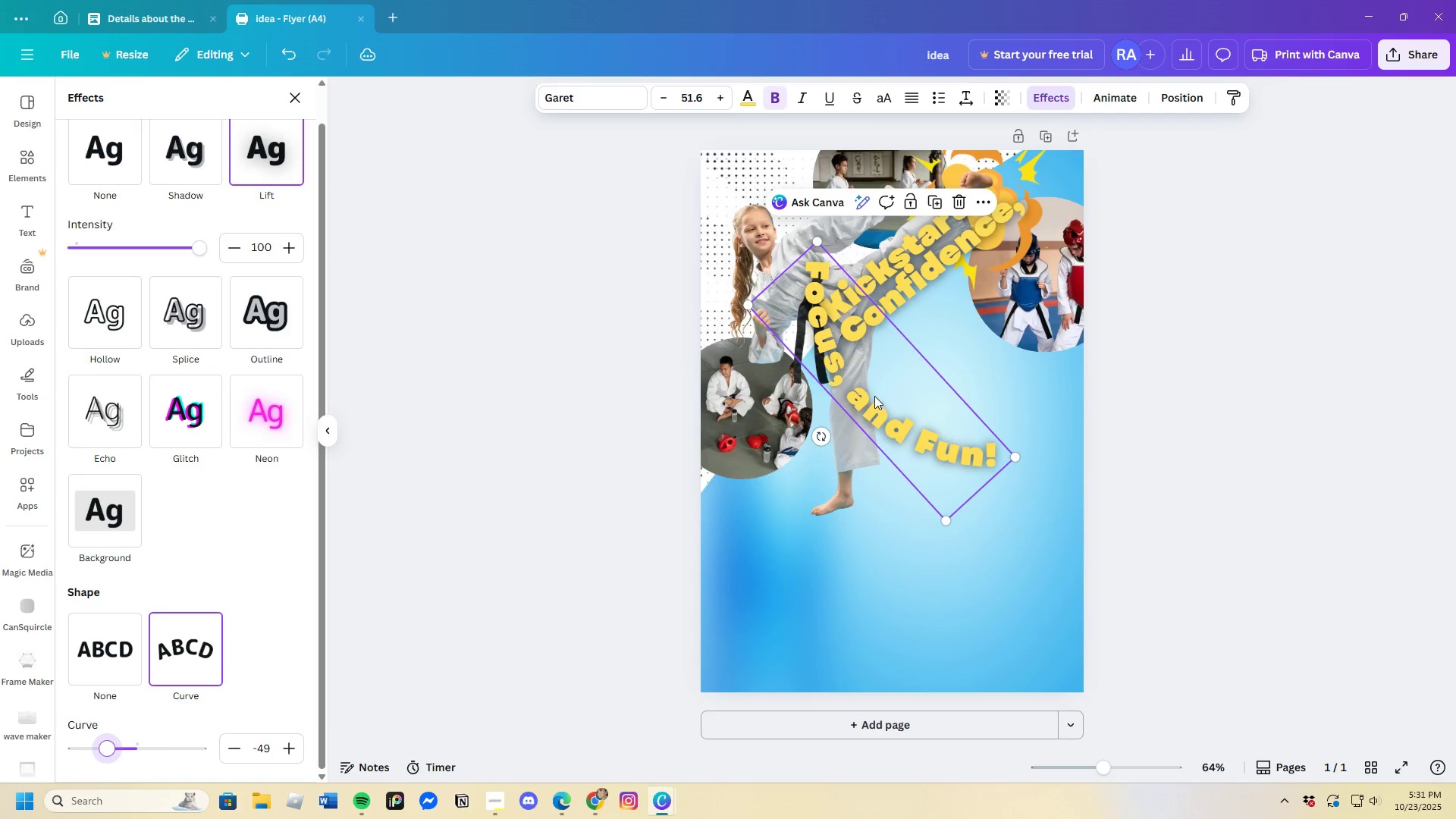 
left_click_drag(start_coordinate=[874, 396], to_coordinate=[1010, 413])
 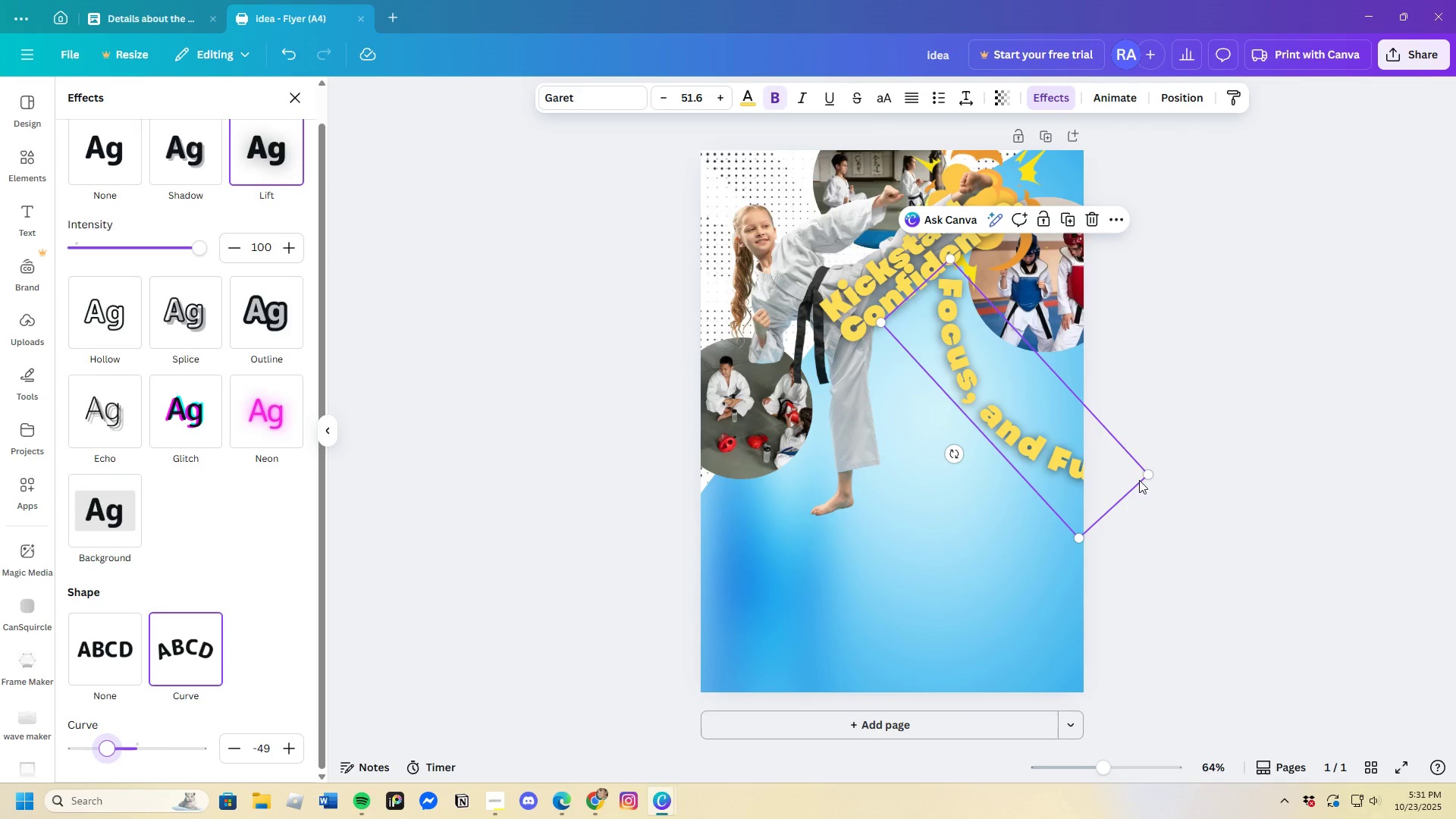 
left_click_drag(start_coordinate=[1147, 473], to_coordinate=[1037, 394])
 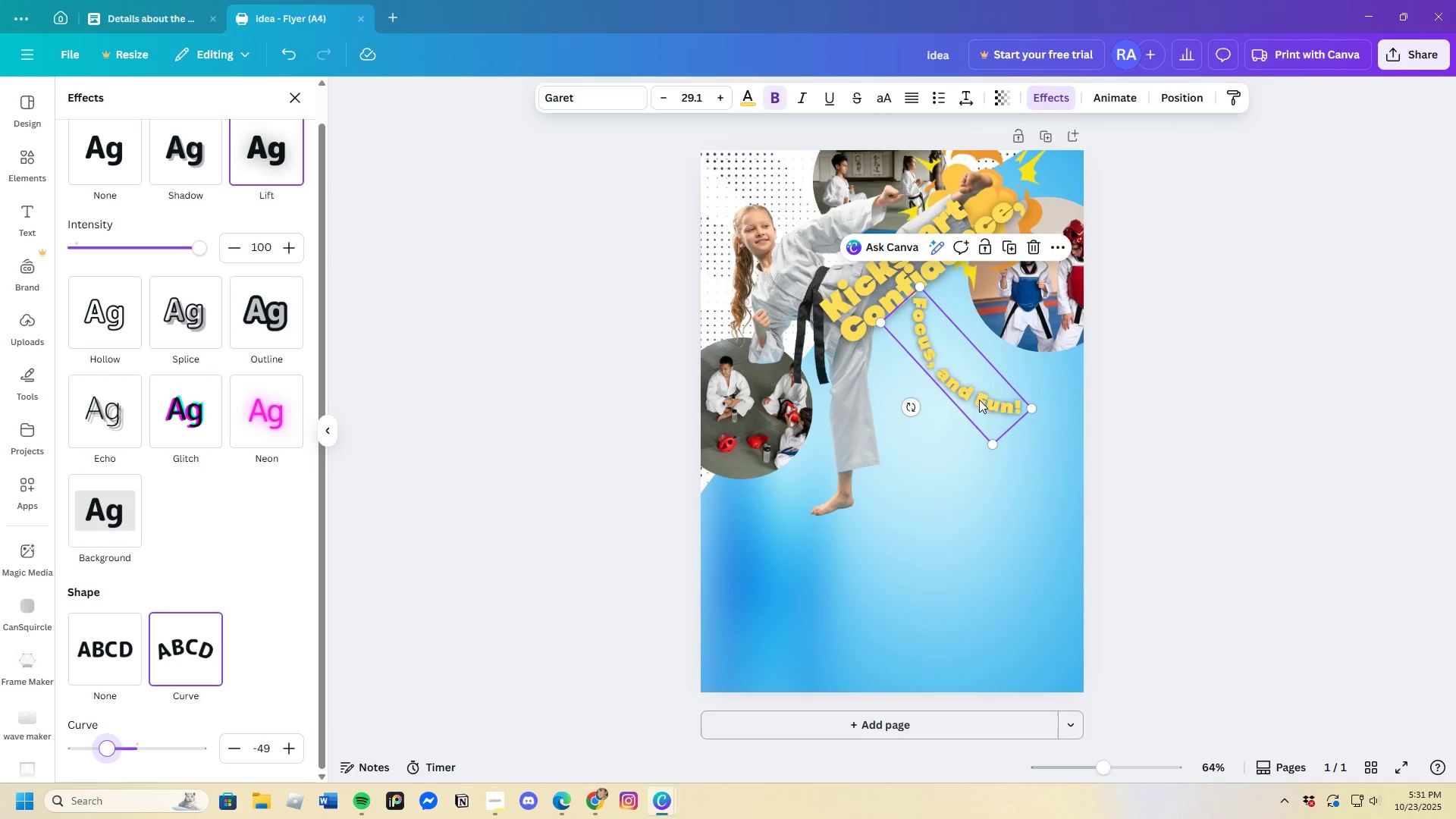 
left_click_drag(start_coordinate=[979, 400], to_coordinate=[1016, 381])
 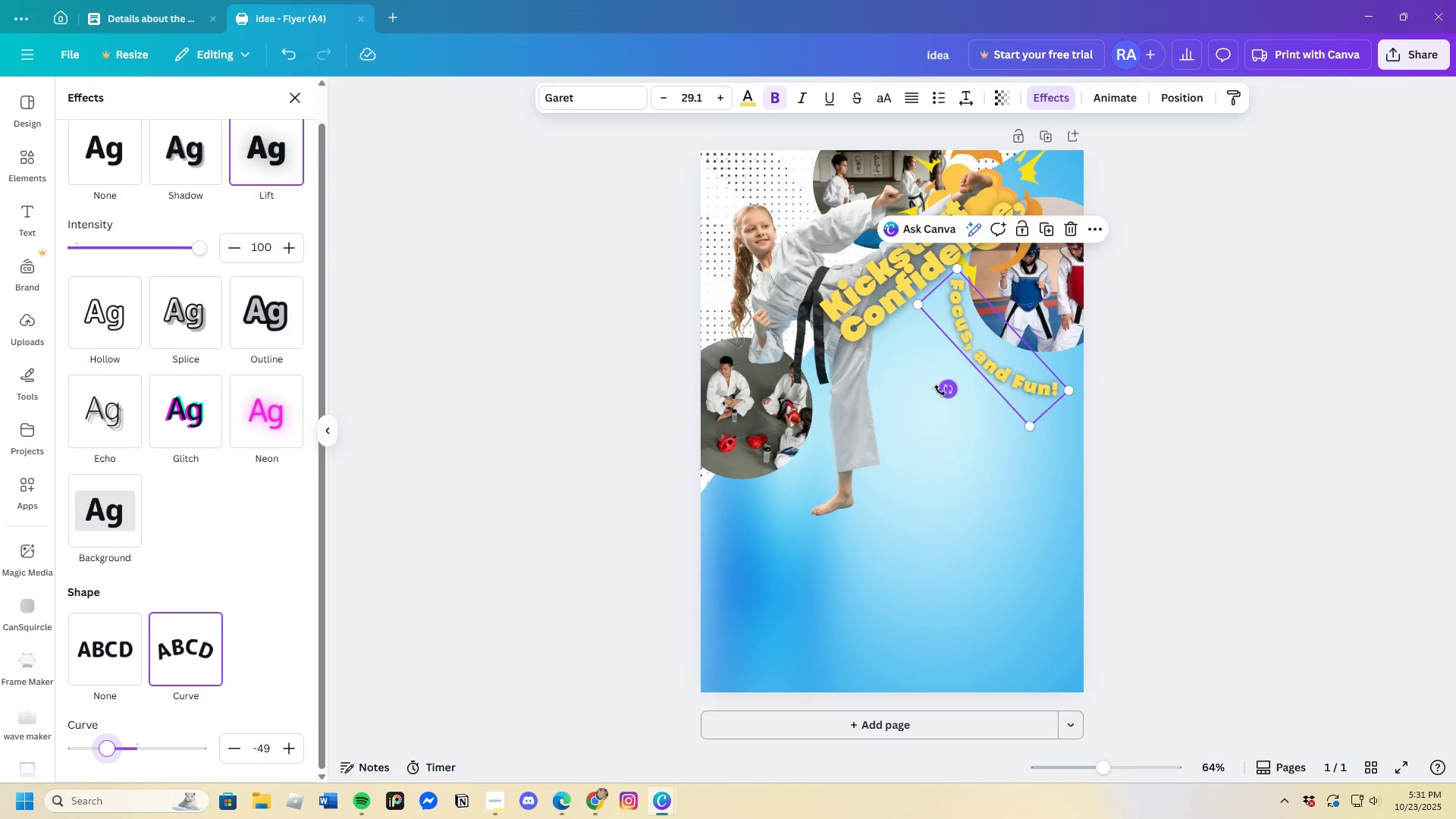 
left_click_drag(start_coordinate=[945, 391], to_coordinate=[956, 400])
 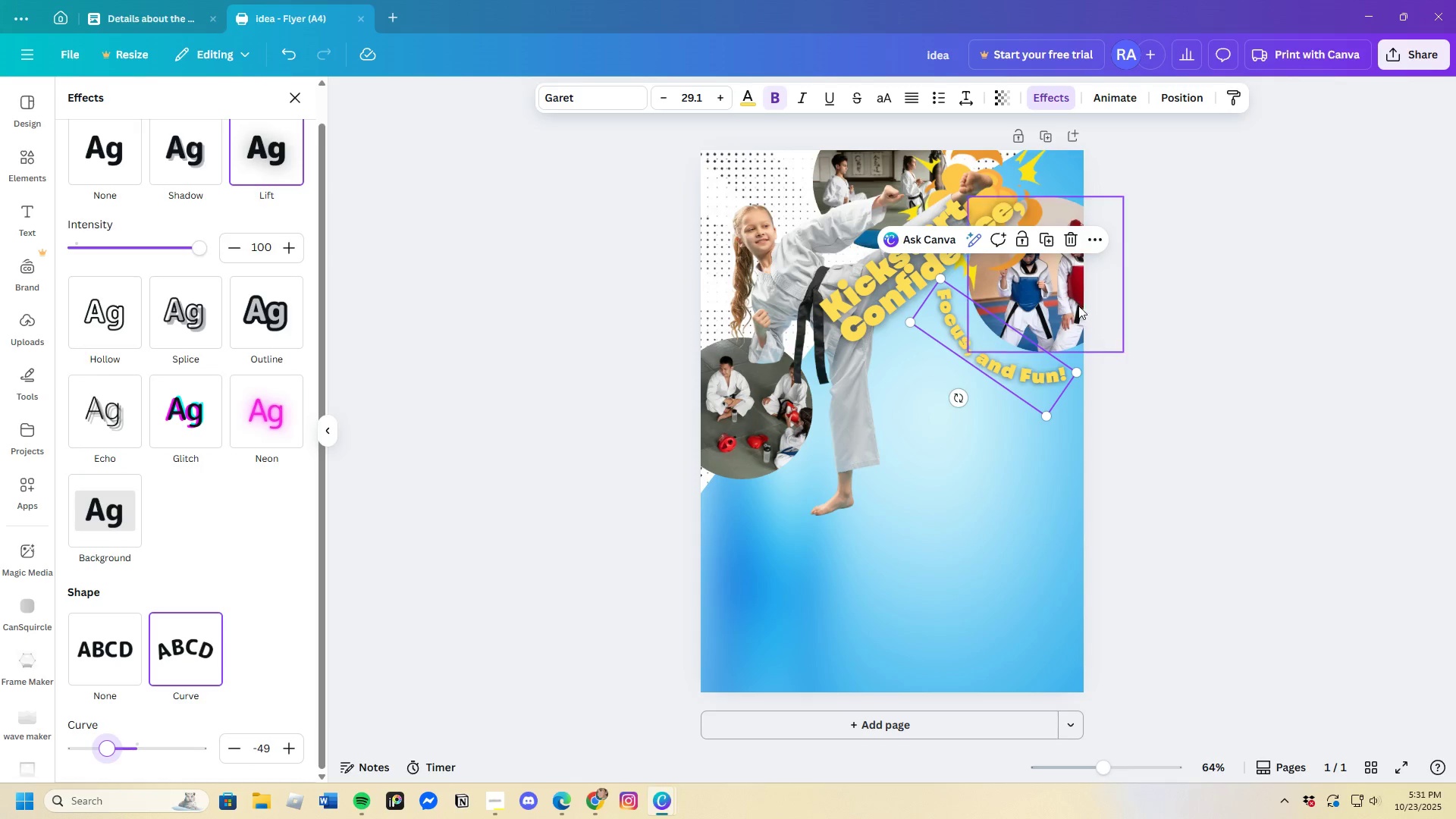 
left_click([1069, 305])
 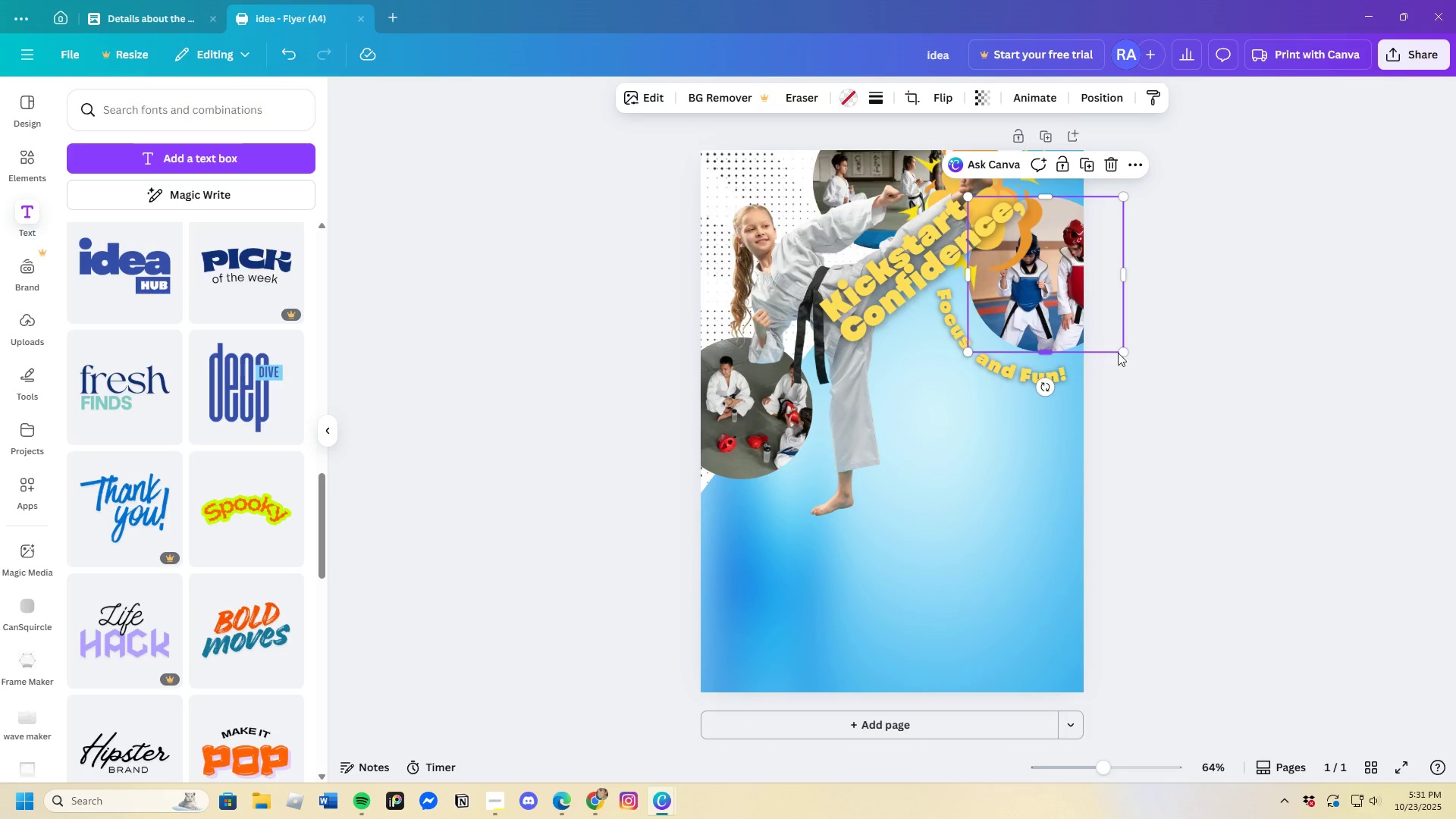 
left_click_drag(start_coordinate=[1120, 353], to_coordinate=[1160, 393])
 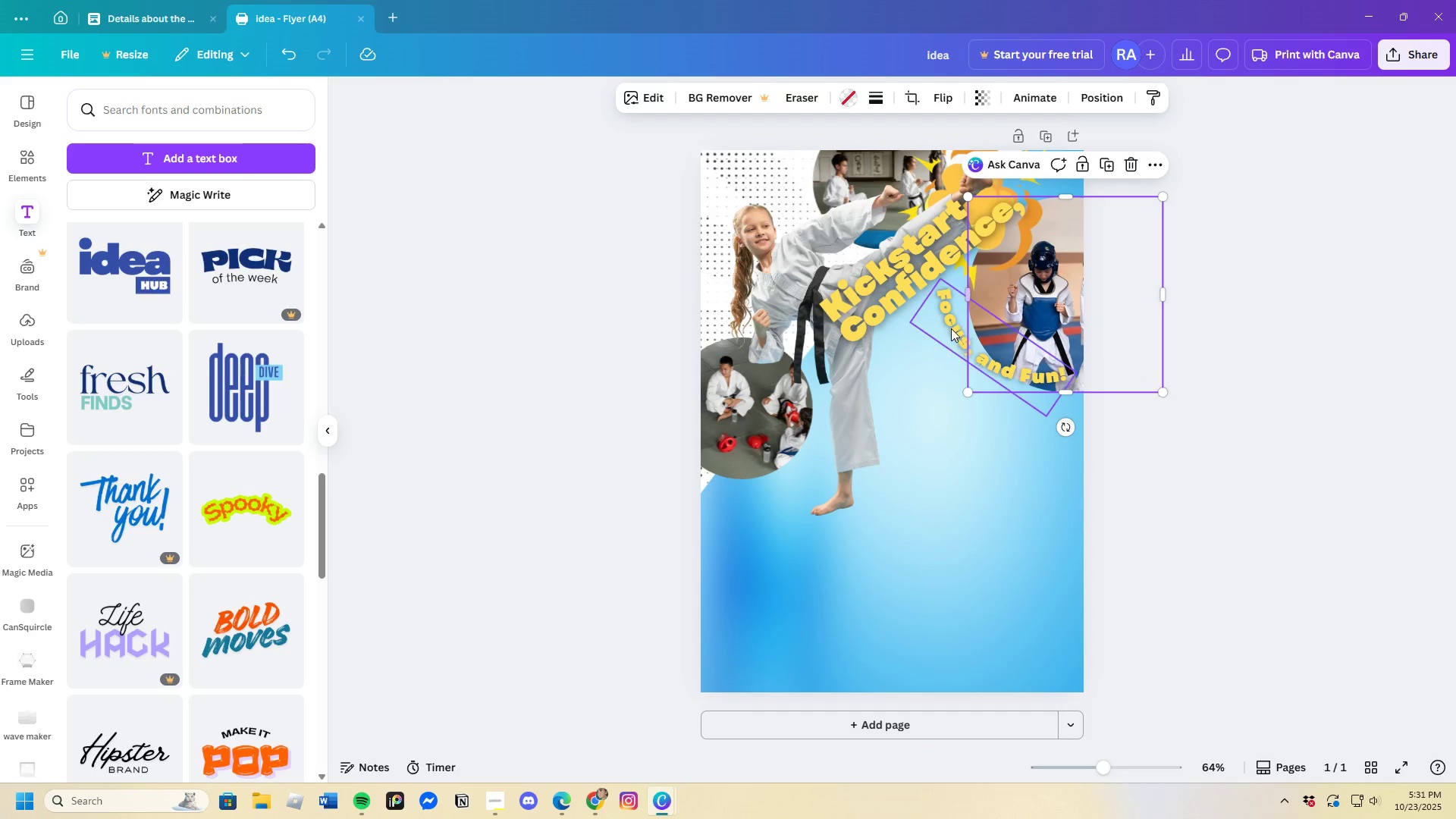 
left_click_drag(start_coordinate=[951, 328], to_coordinate=[912, 374])
 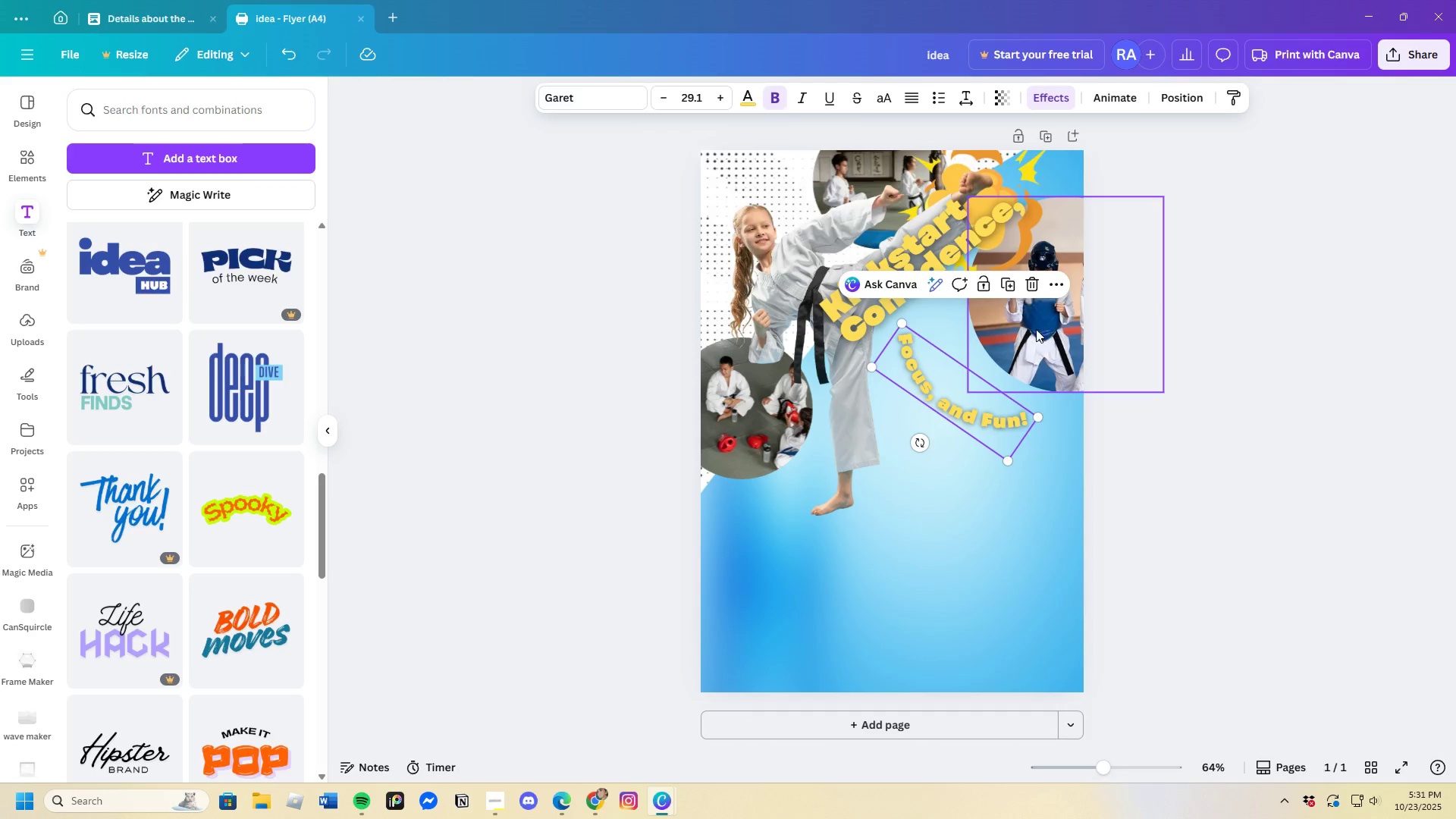 
left_click_drag(start_coordinate=[1036, 329], to_coordinate=[993, 318])
 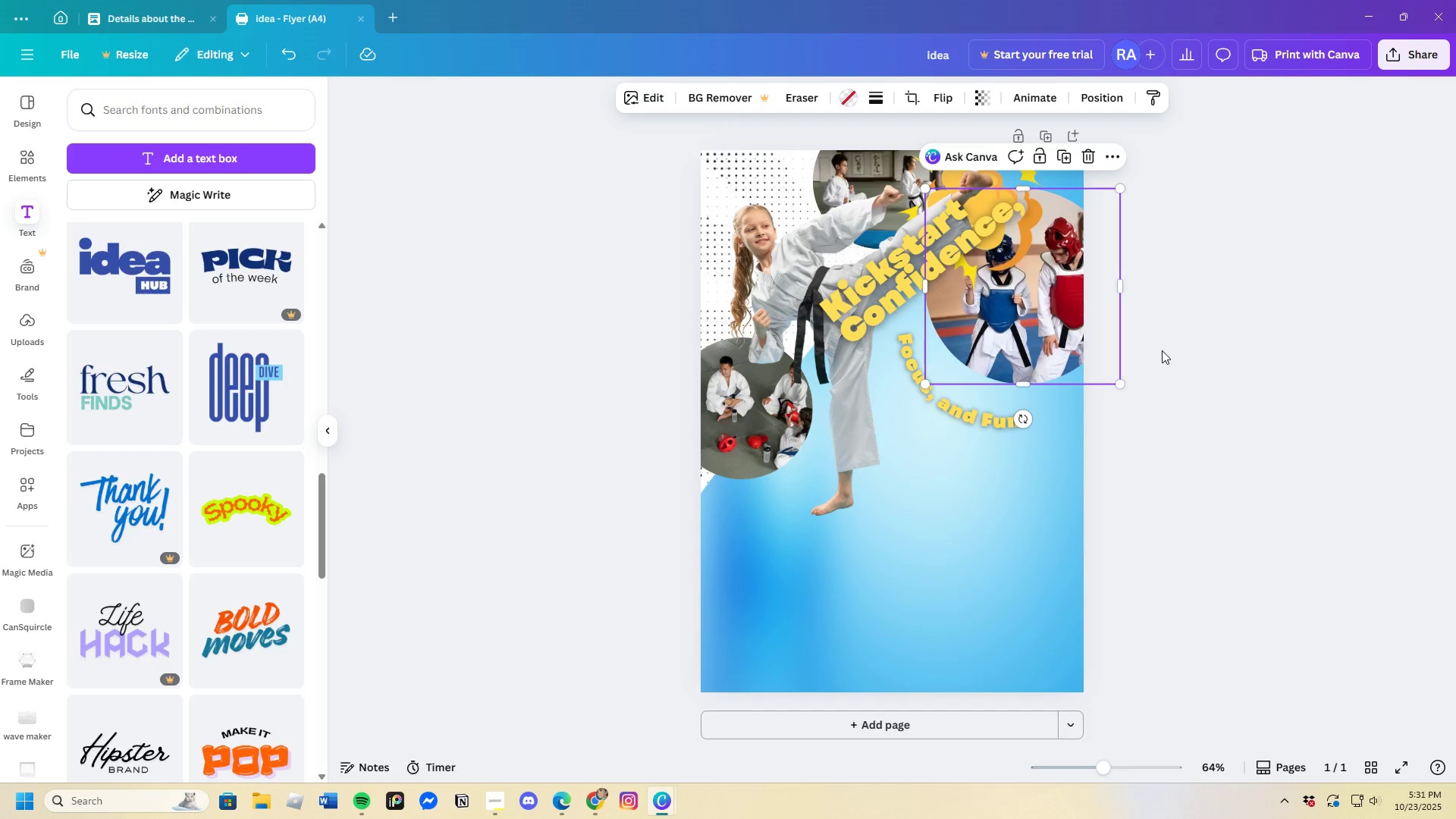 
left_click([1177, 350])
 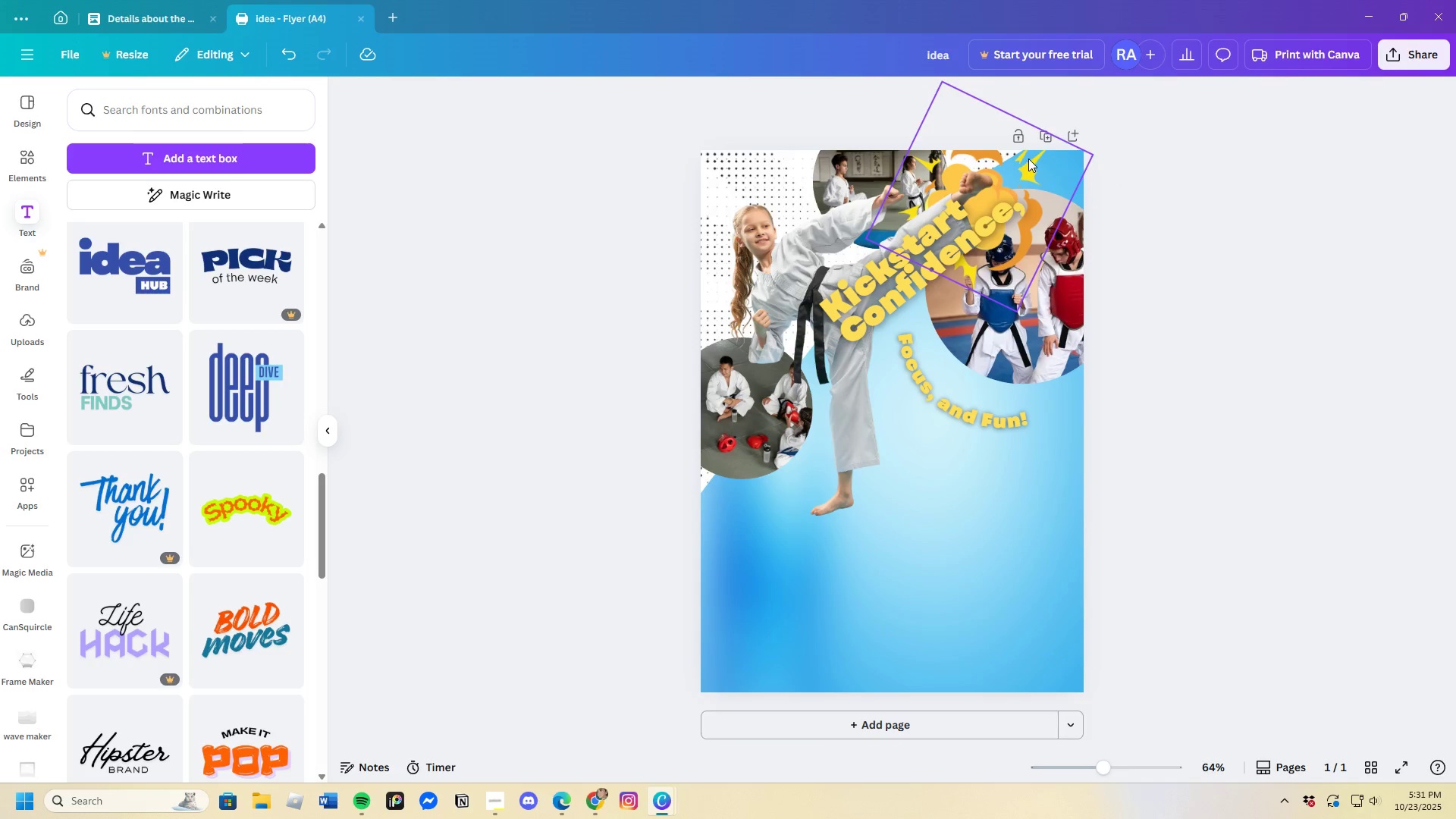 
left_click([1028, 158])
 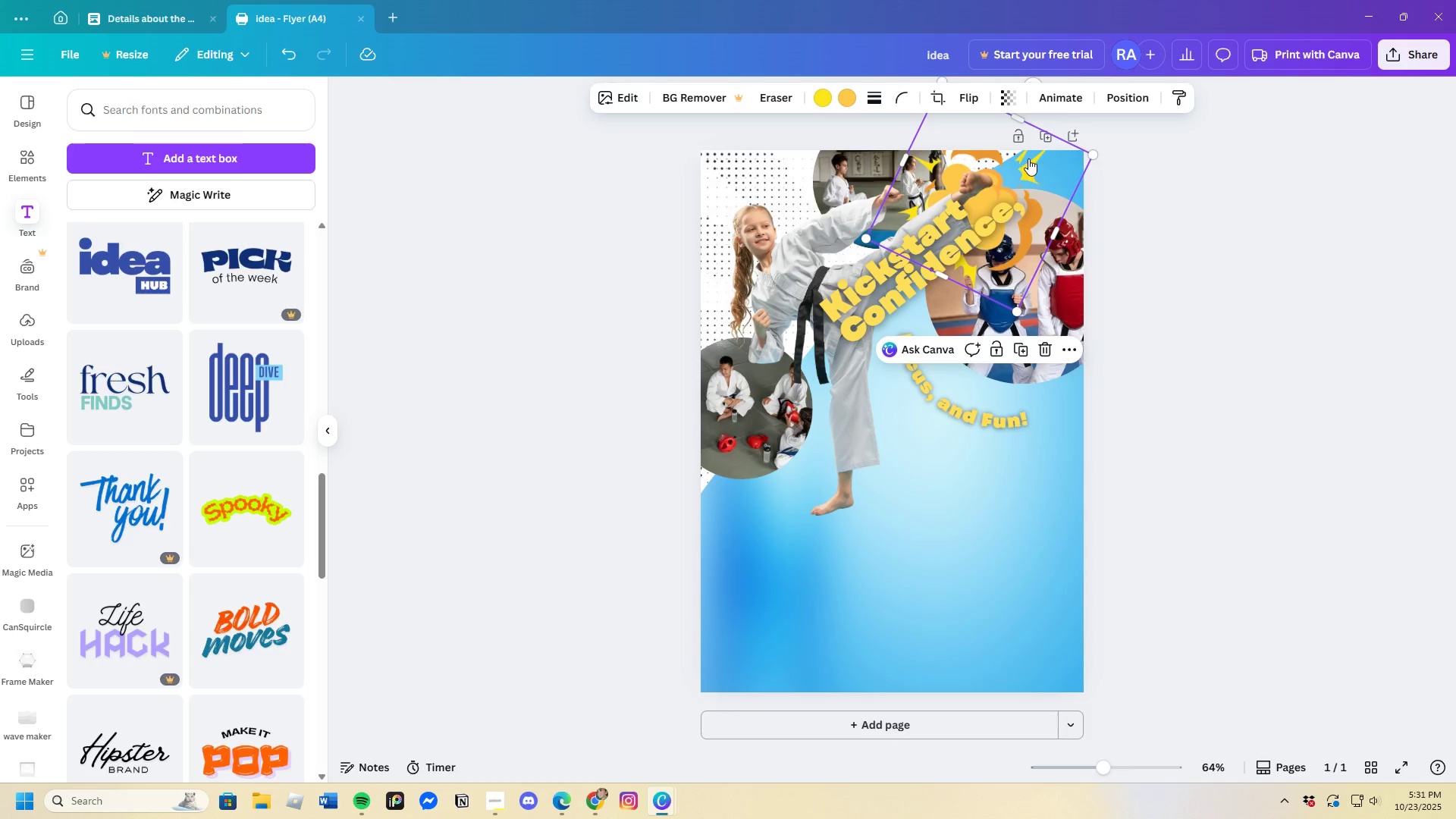 
left_click_drag(start_coordinate=[1028, 158], to_coordinate=[1045, 135])
 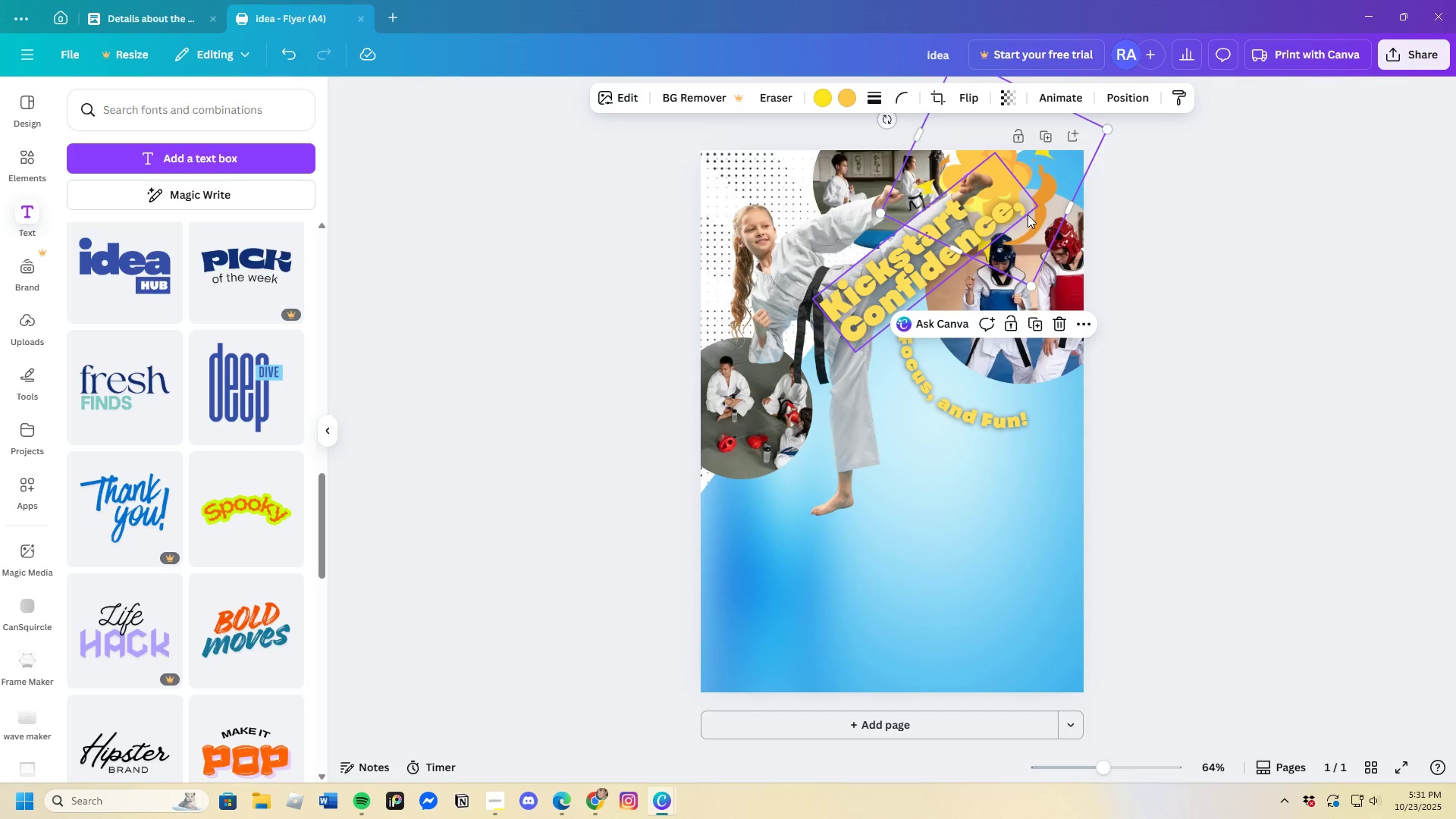 
left_click_drag(start_coordinate=[1059, 181], to_coordinate=[1079, 228])
 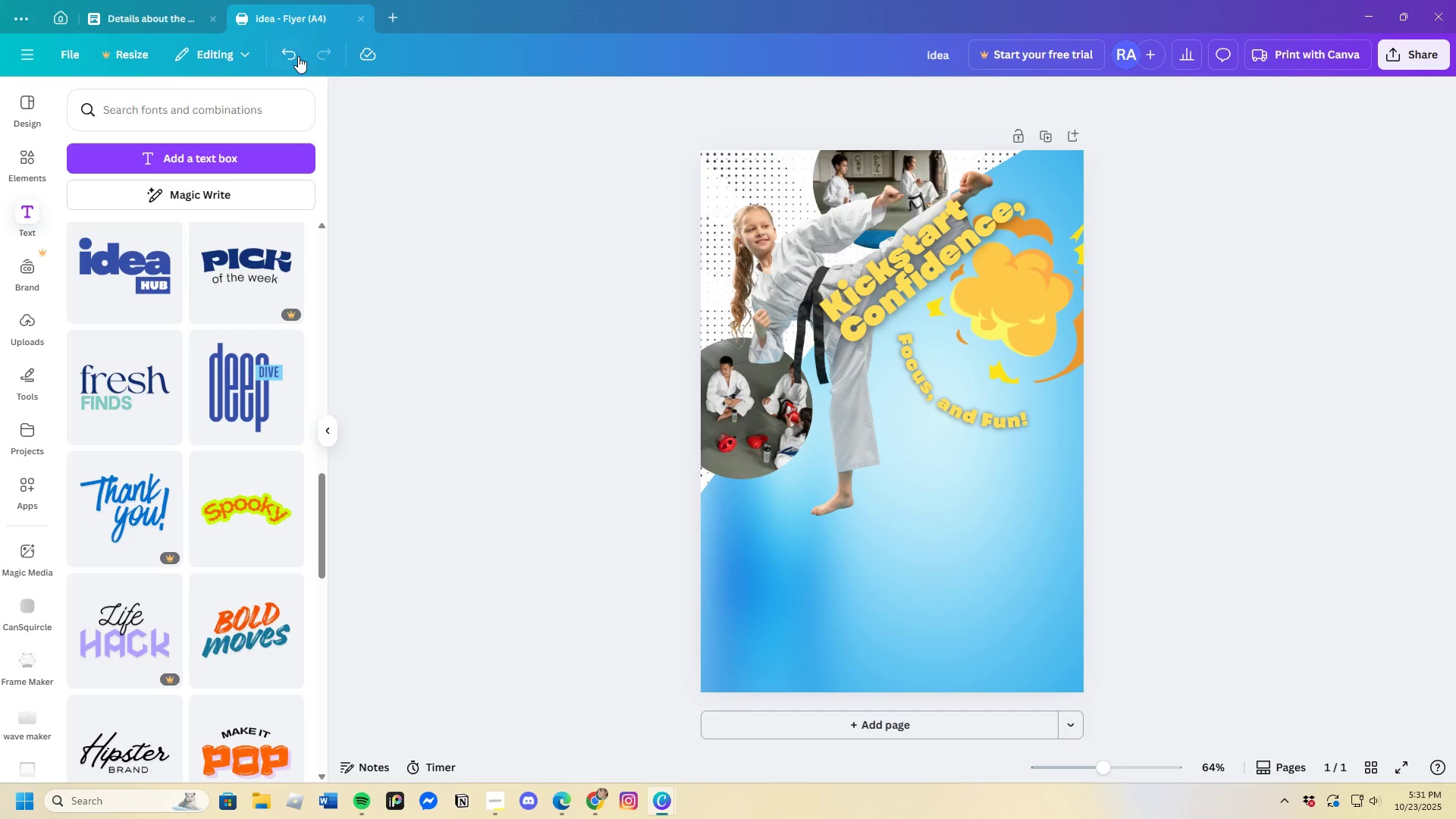 
left_click([289, 55])
 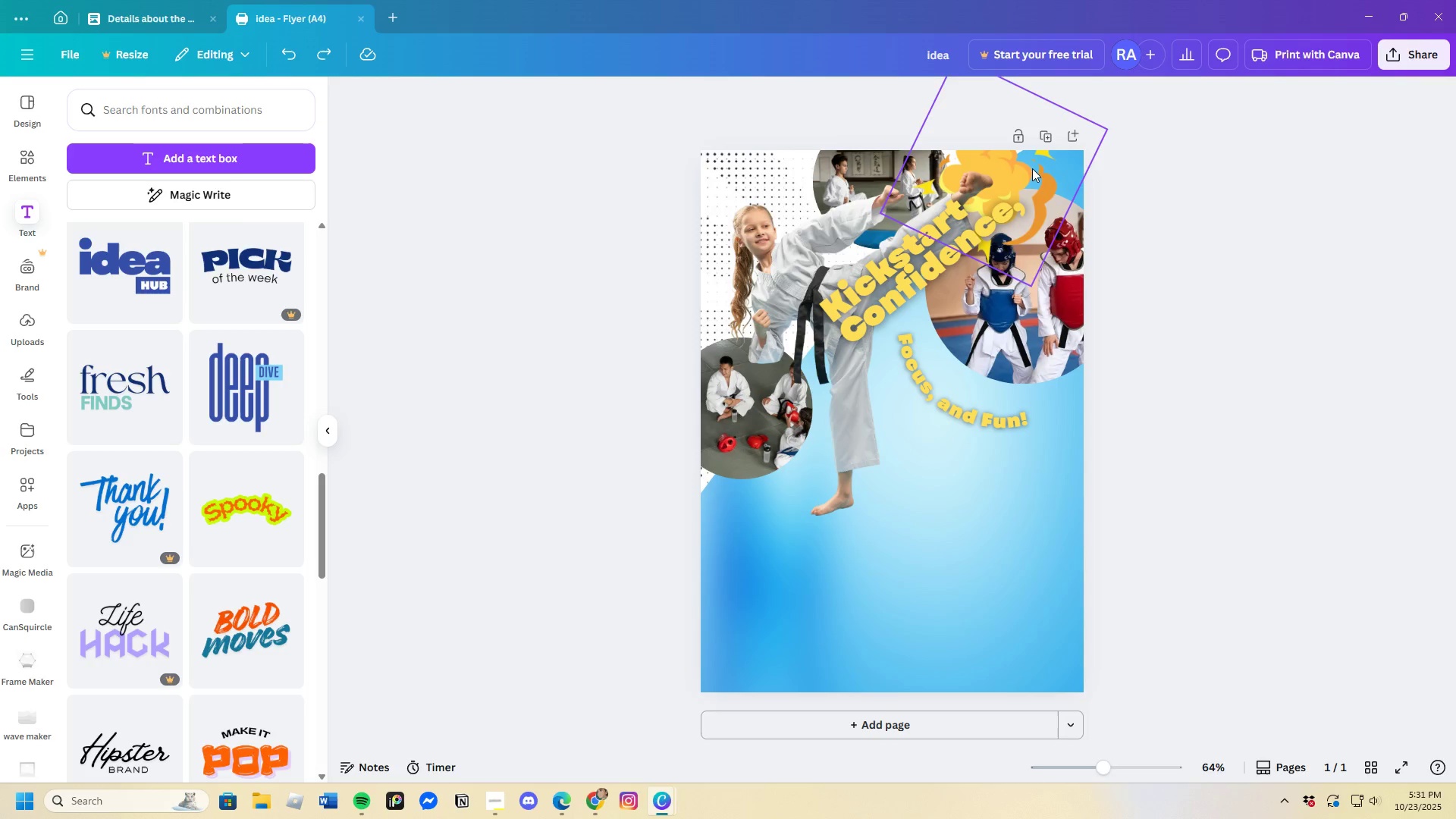 
left_click([1037, 170])
 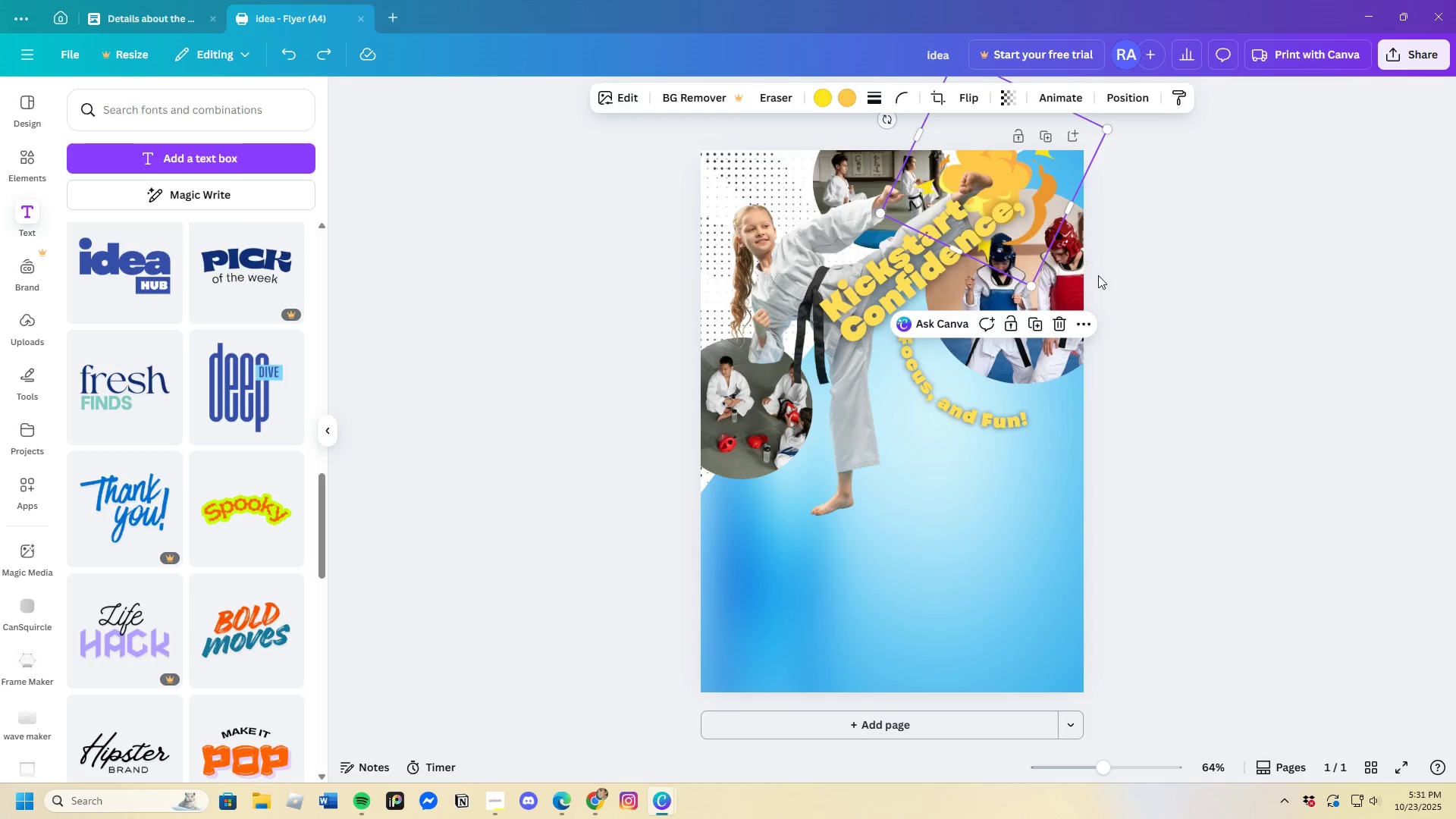 
scroll: coordinate [1111, 301], scroll_direction: up, amount: 3.0
 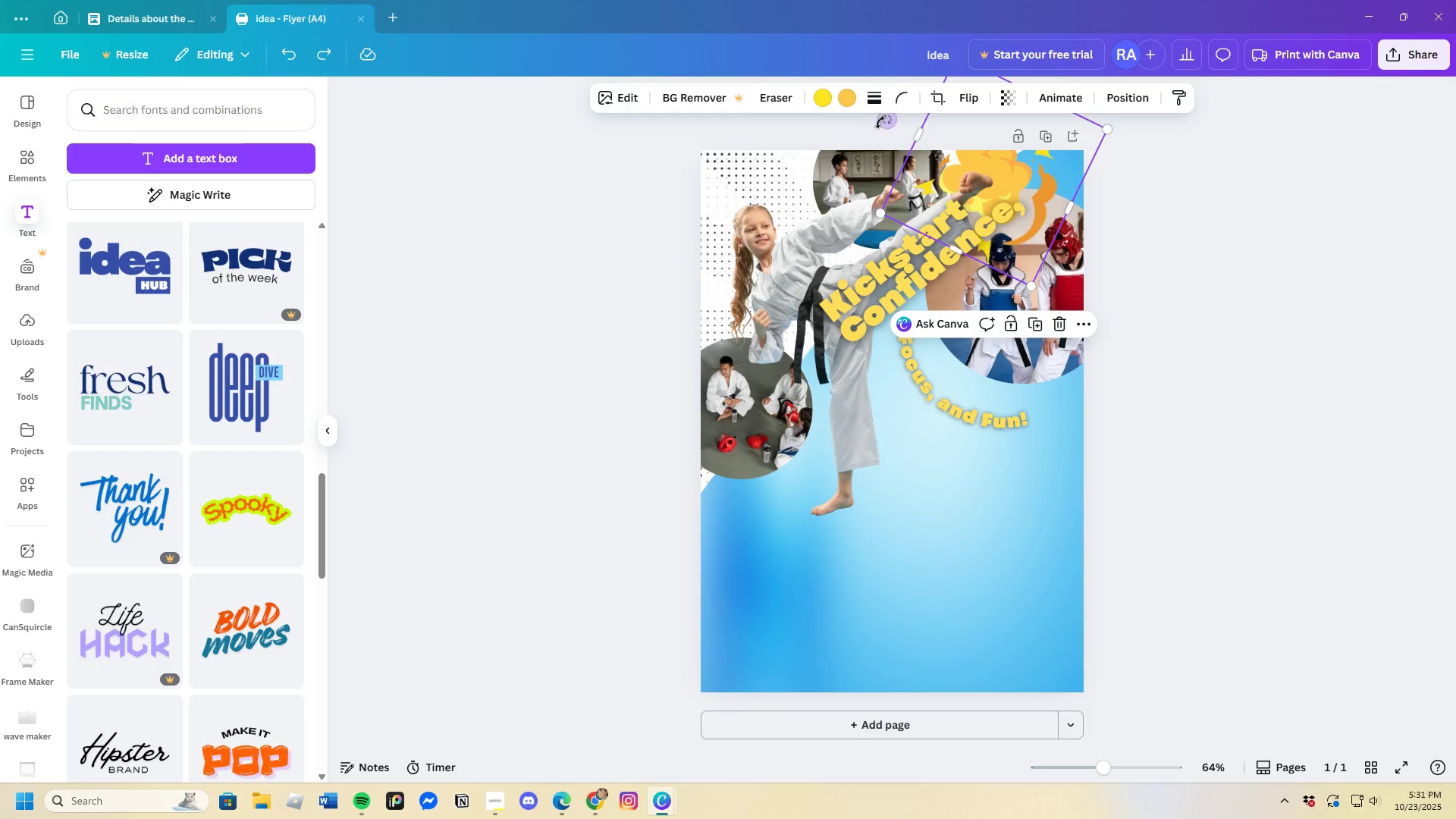 
left_click_drag(start_coordinate=[882, 119], to_coordinate=[1072, 199])
 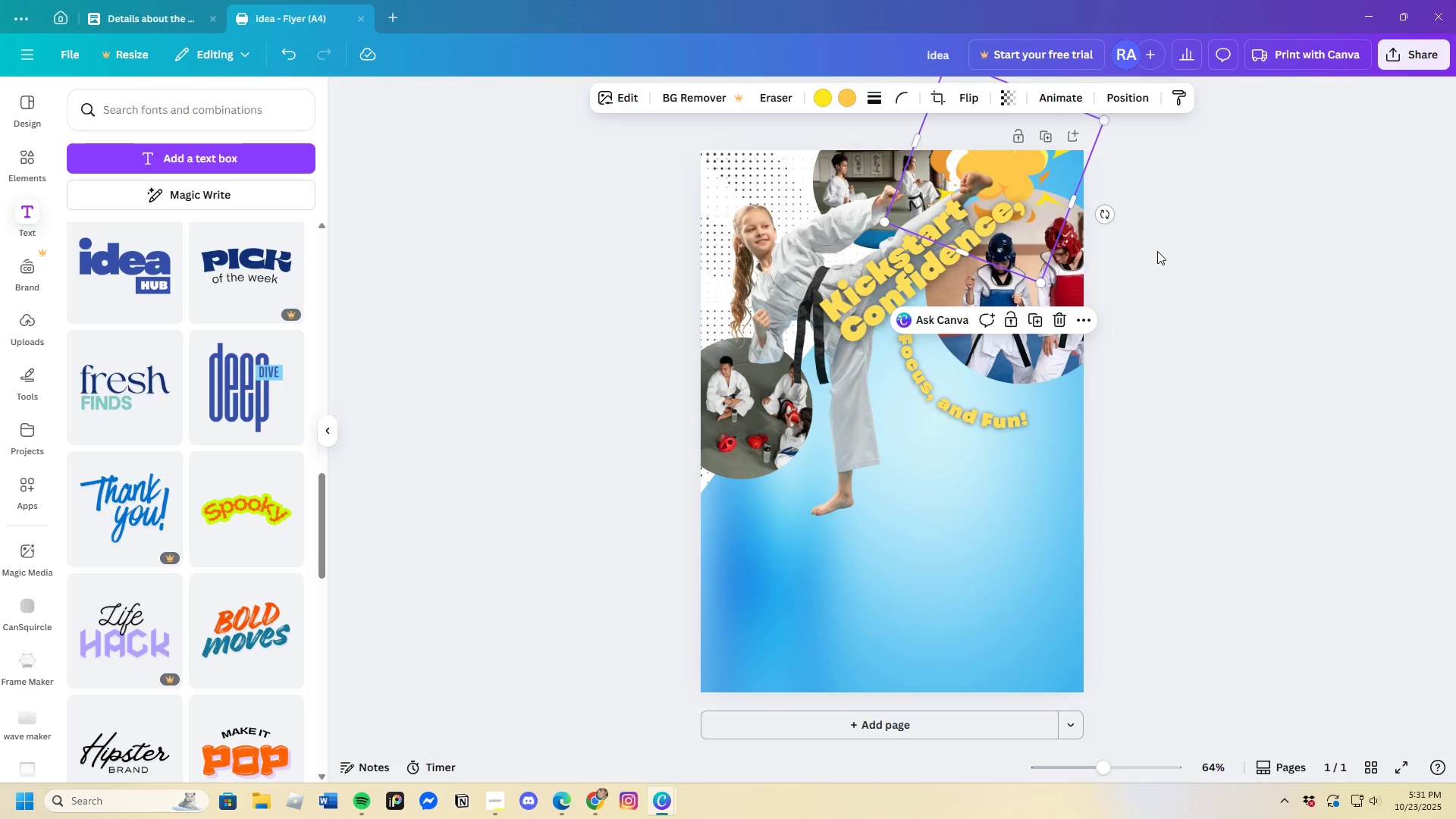 
left_click([1157, 251])
 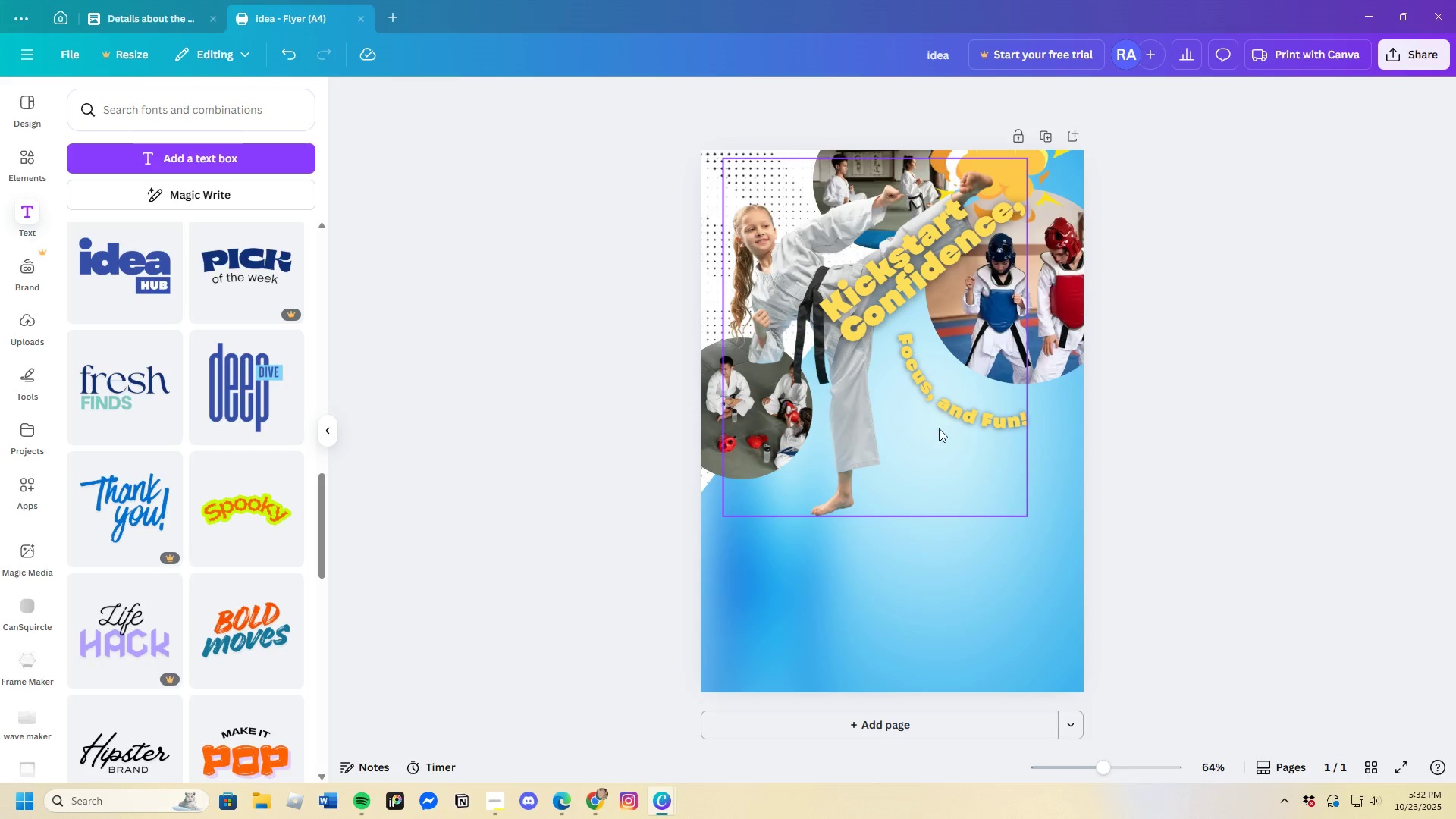 
left_click([956, 410])
 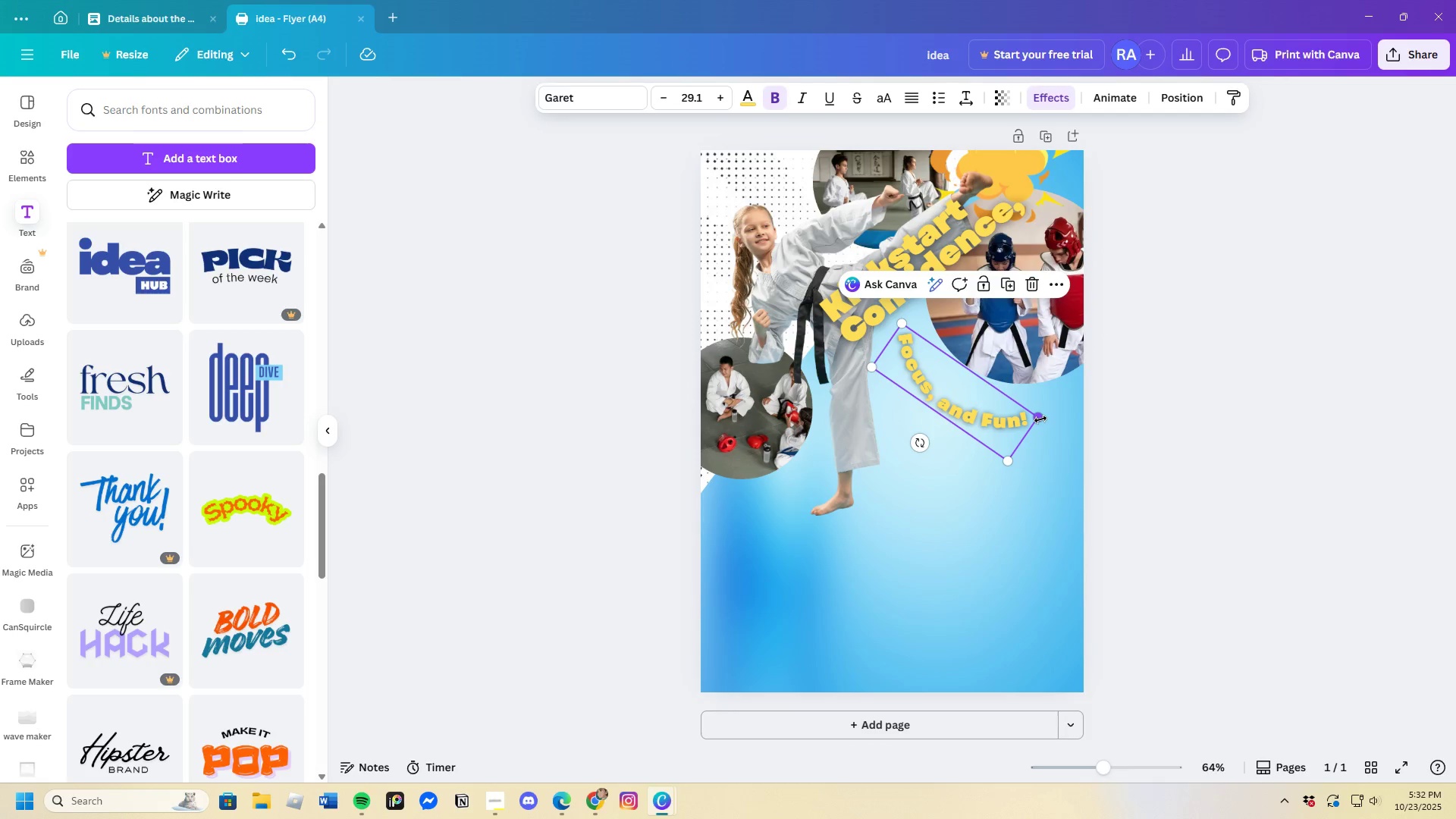 
left_click_drag(start_coordinate=[1040, 419], to_coordinate=[1125, 409])
 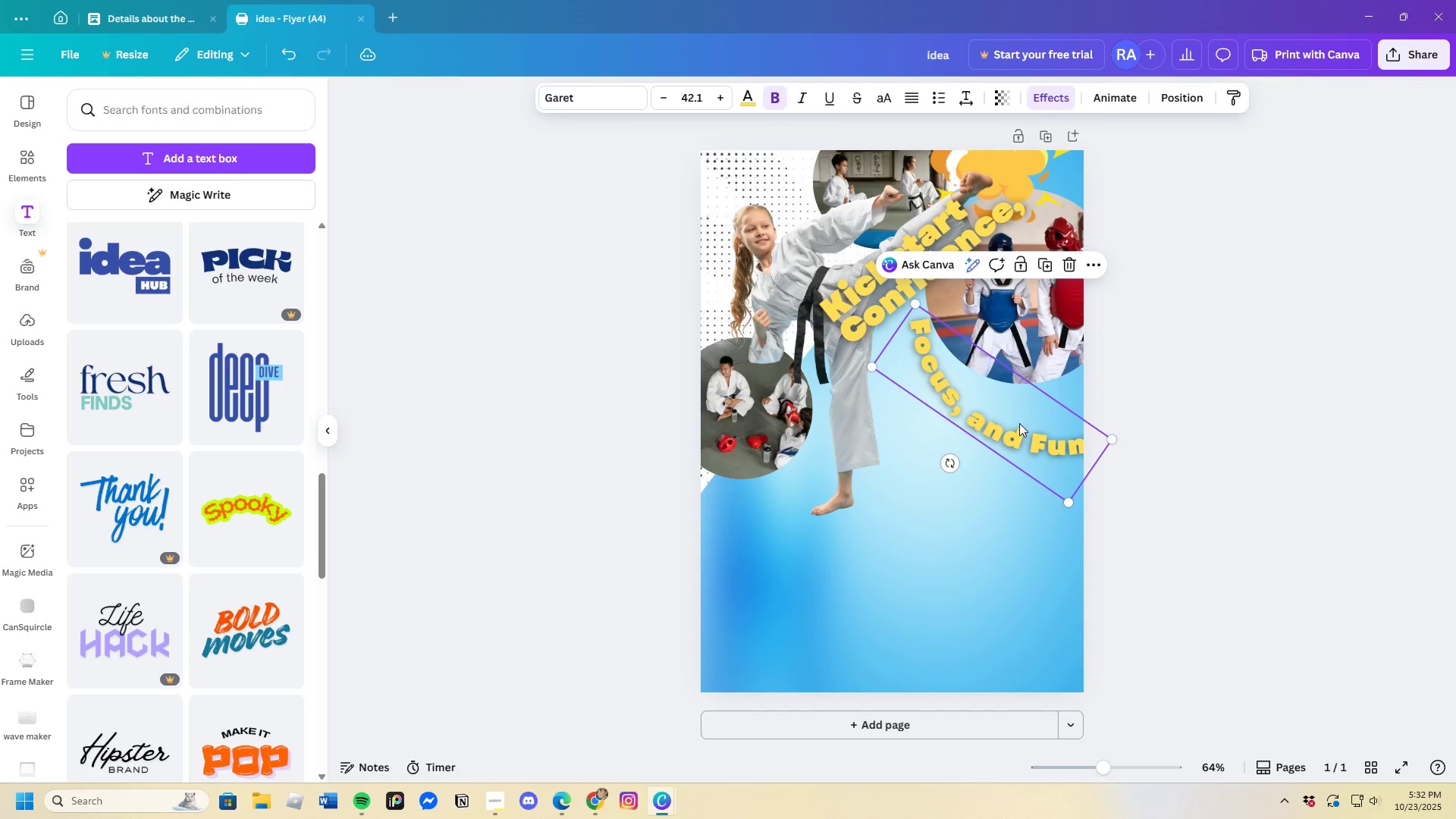 
left_click_drag(start_coordinate=[1019, 423], to_coordinate=[1004, 409])
 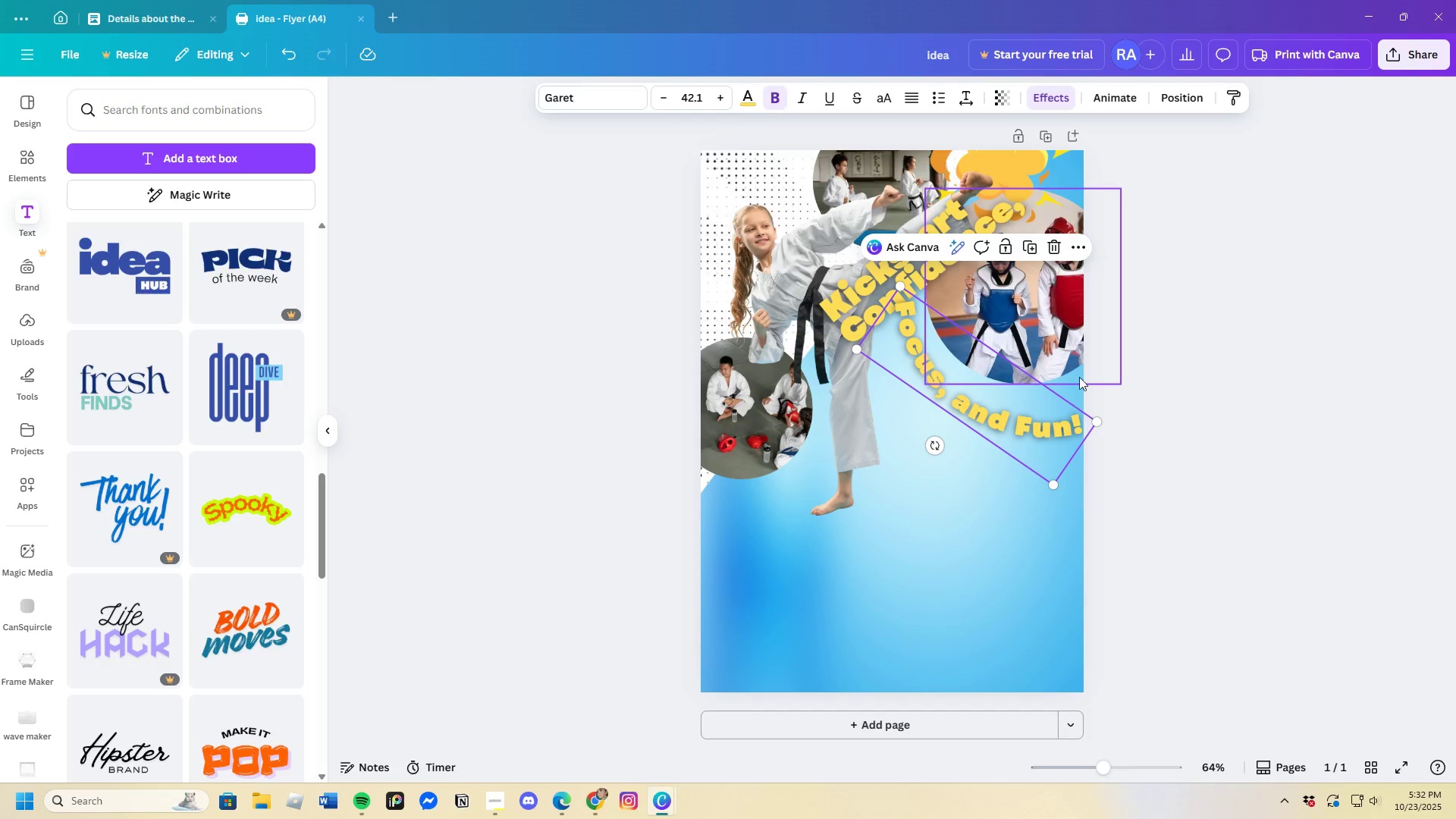 
left_click_drag(start_coordinate=[1094, 421], to_coordinate=[1058, 411])
 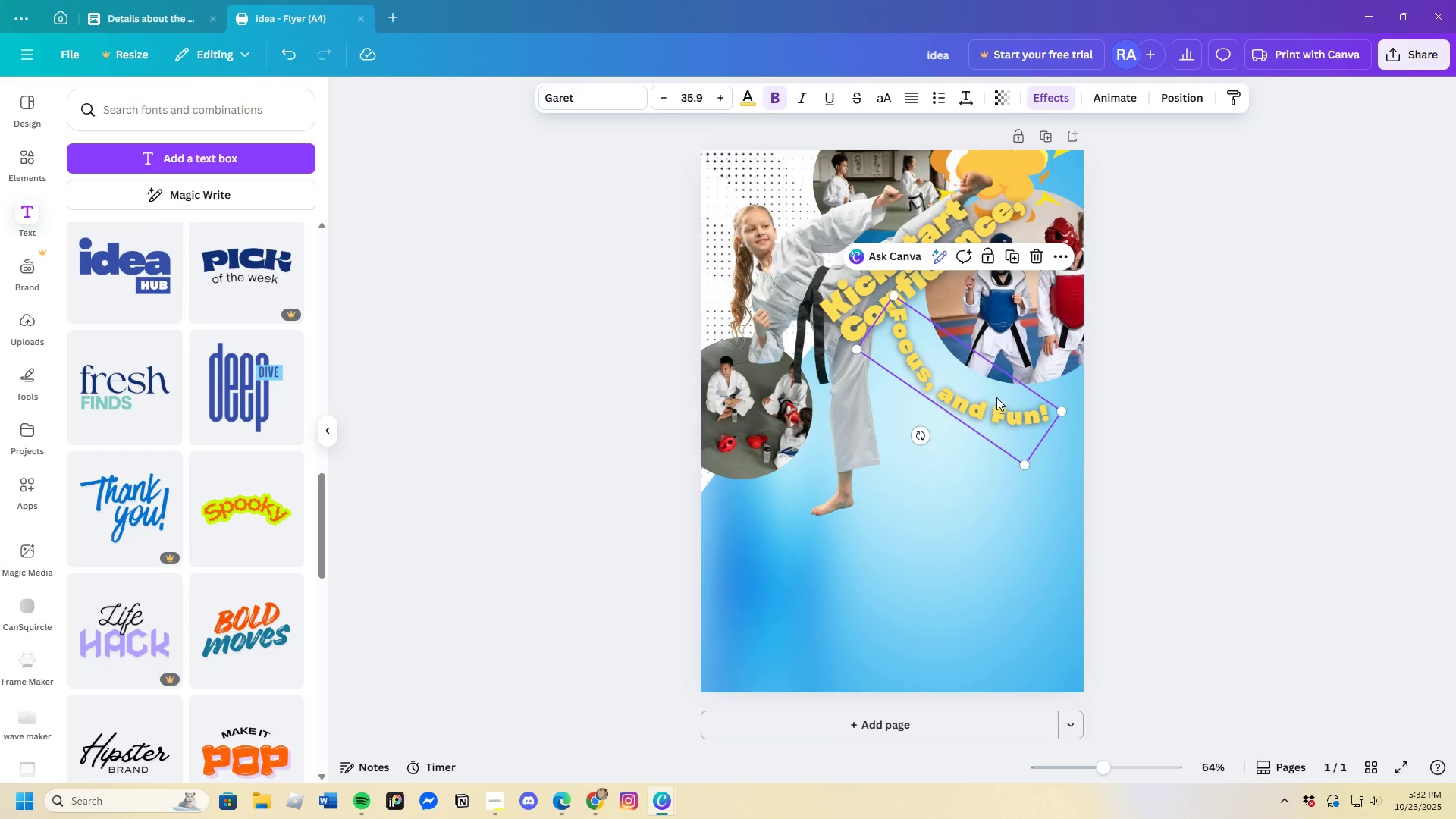 
left_click_drag(start_coordinate=[994, 403], to_coordinate=[1016, 399])
 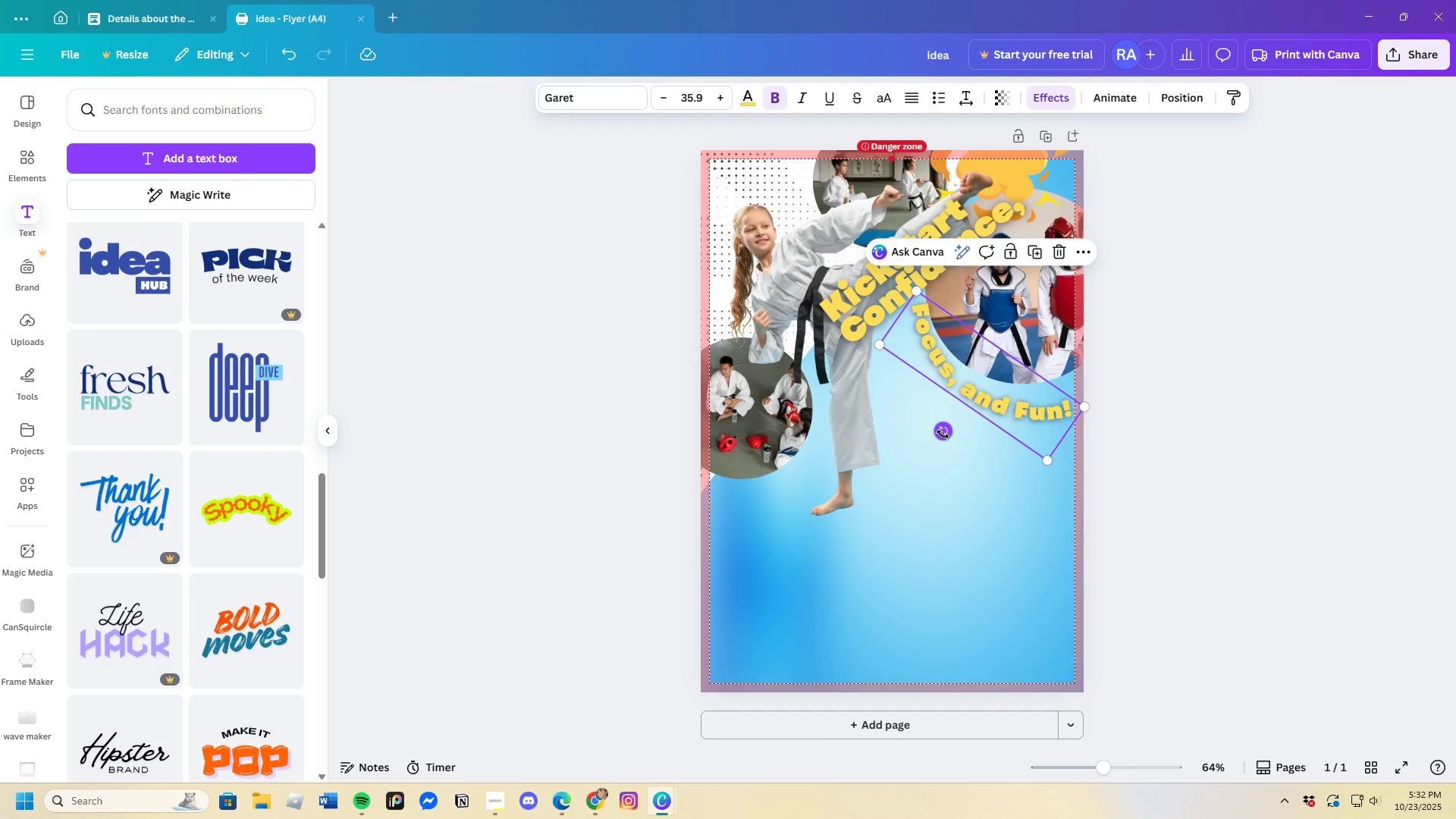 
left_click_drag(start_coordinate=[943, 435], to_coordinate=[952, 441])
 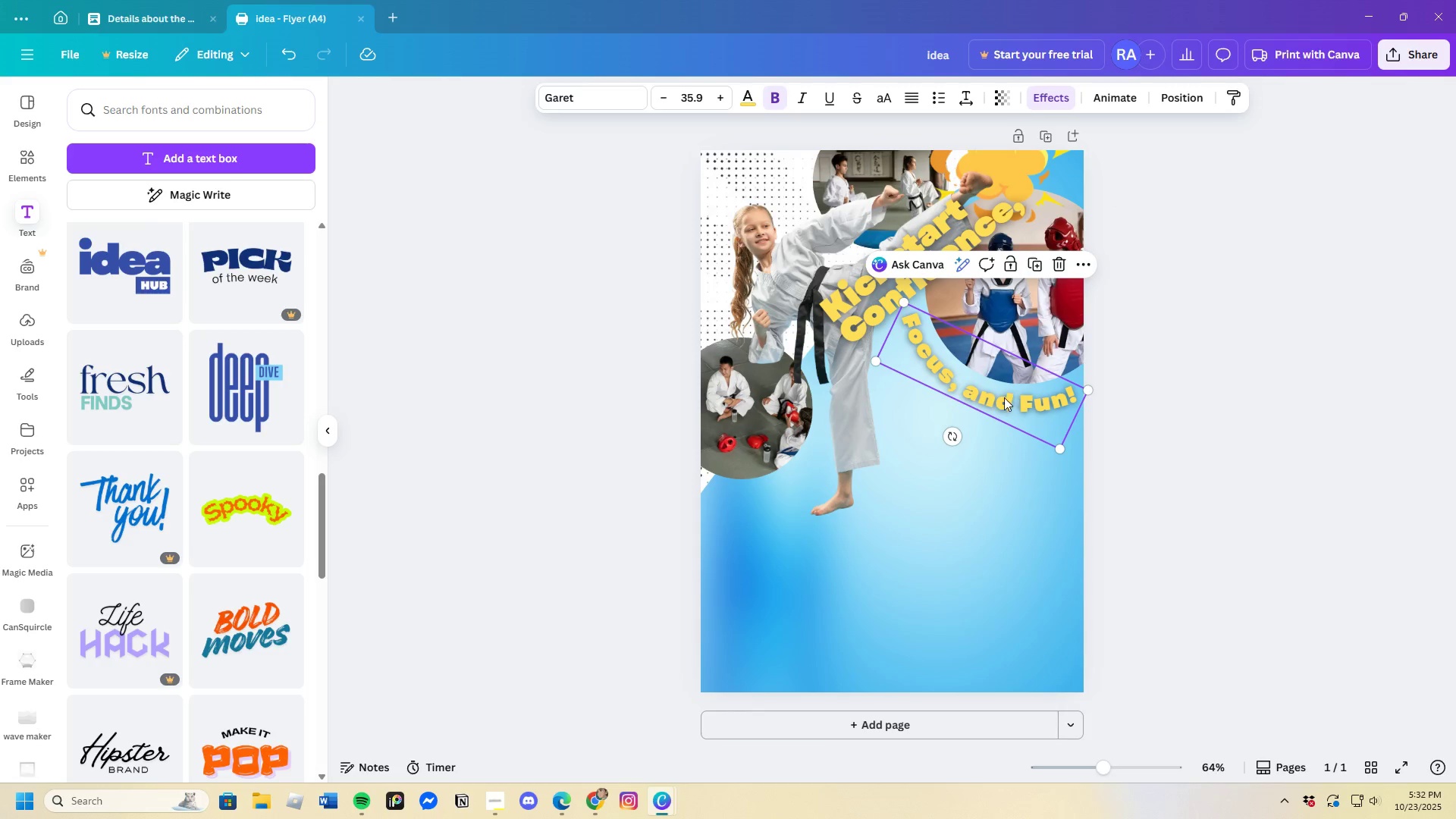 
left_click_drag(start_coordinate=[1002, 400], to_coordinate=[1009, 397])
 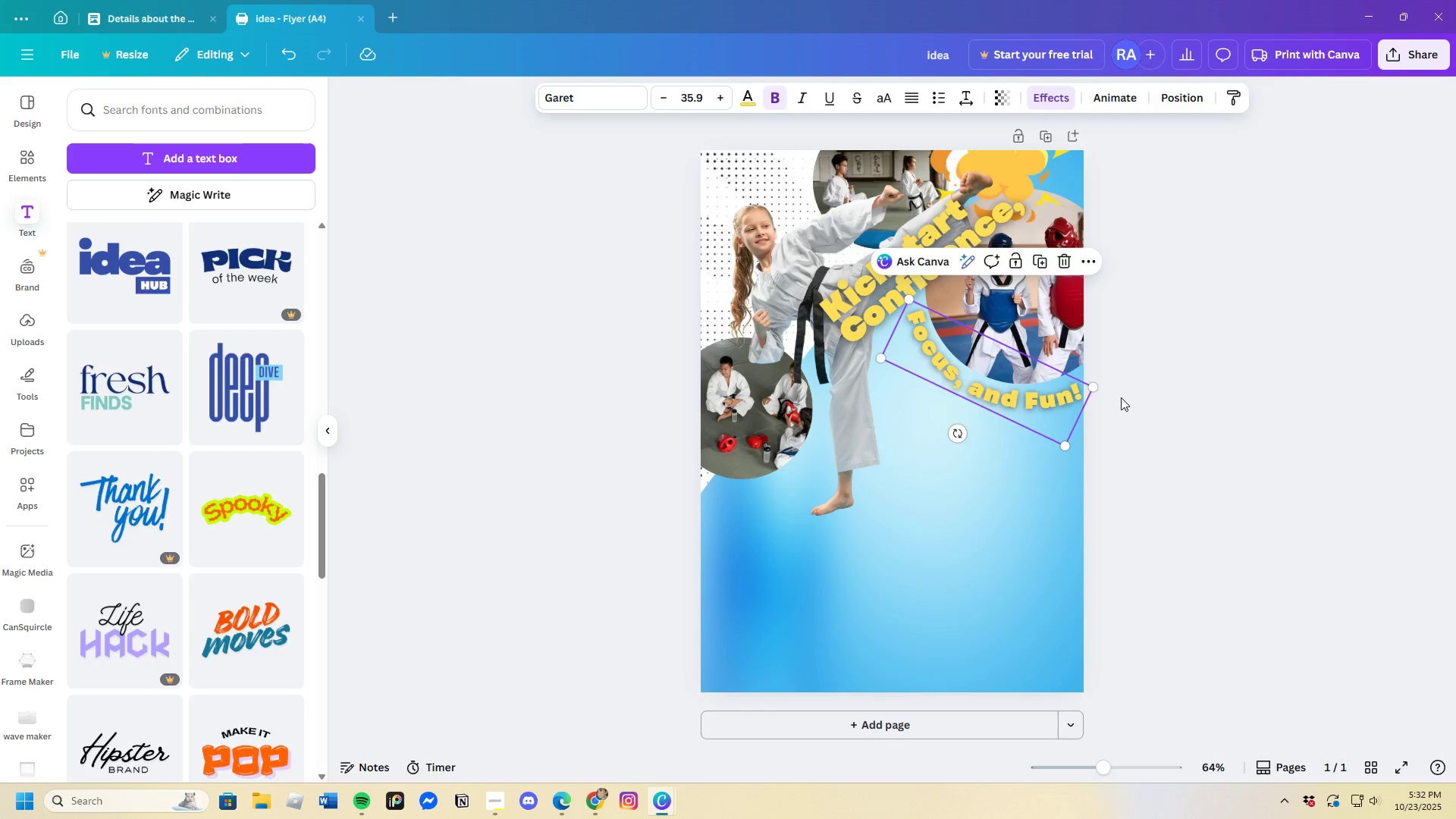 
left_click([1121, 397])
 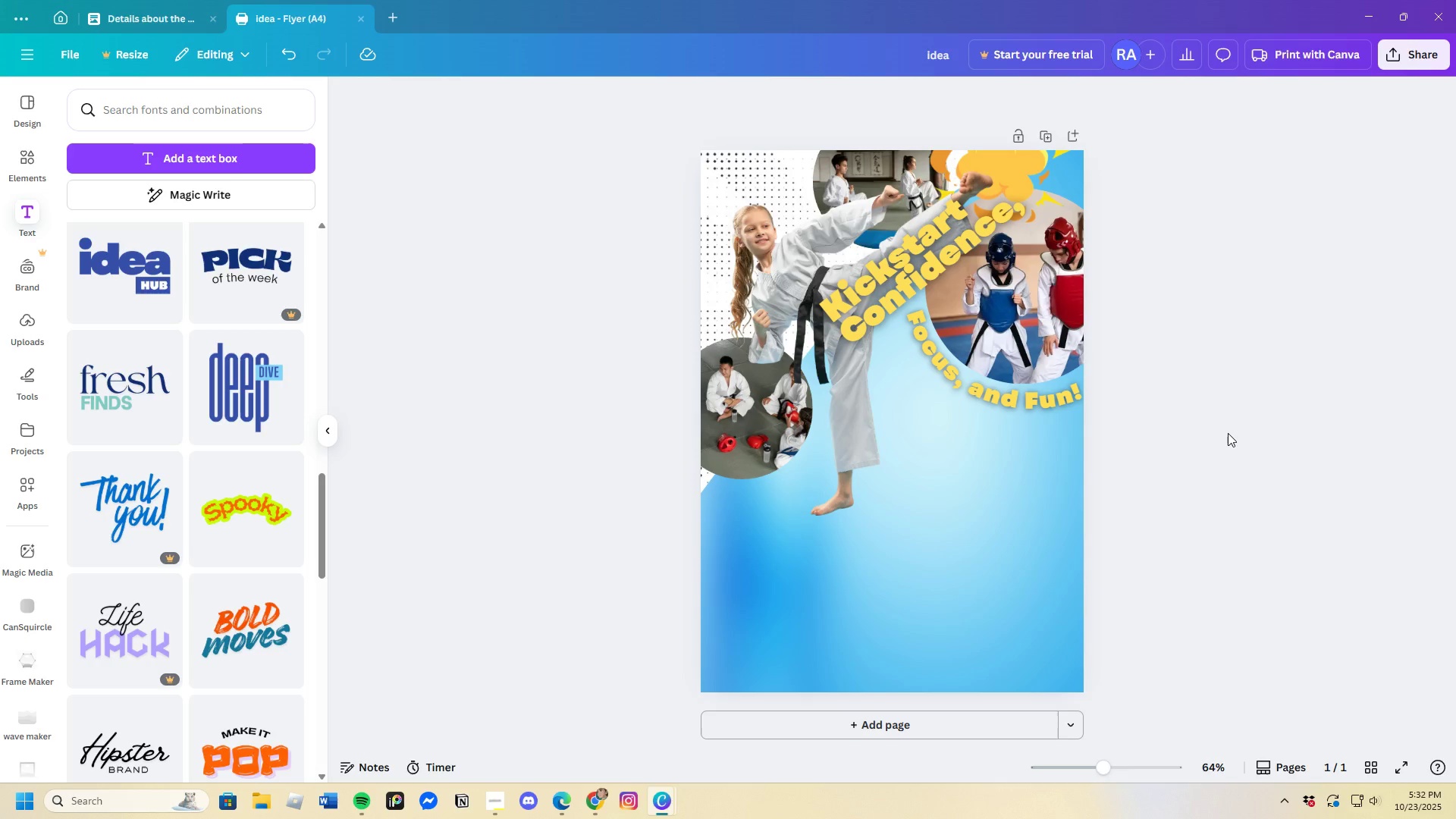 
wait(23.13)
 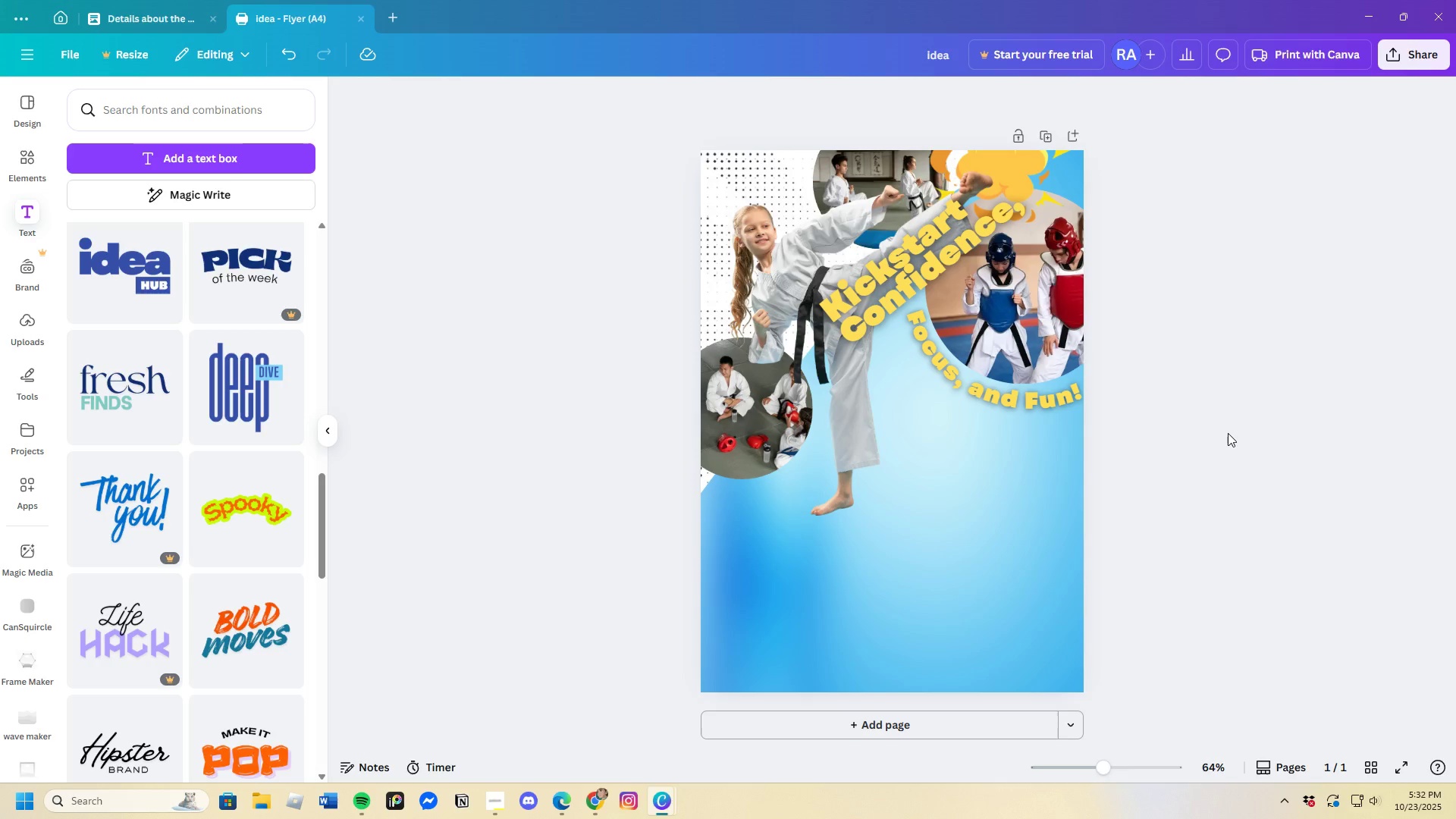 
left_click([1219, 507])
 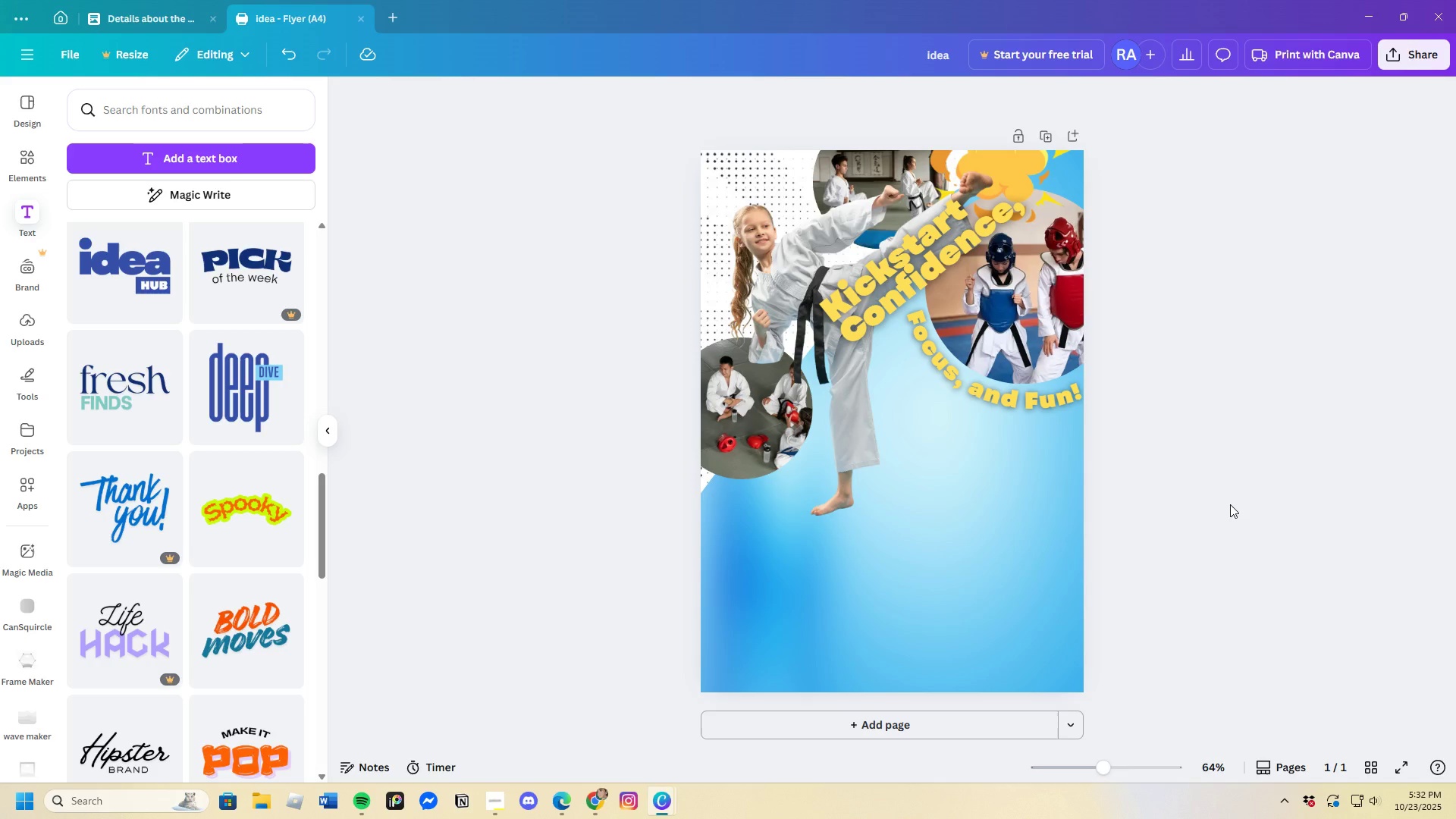 
wait(6.86)
 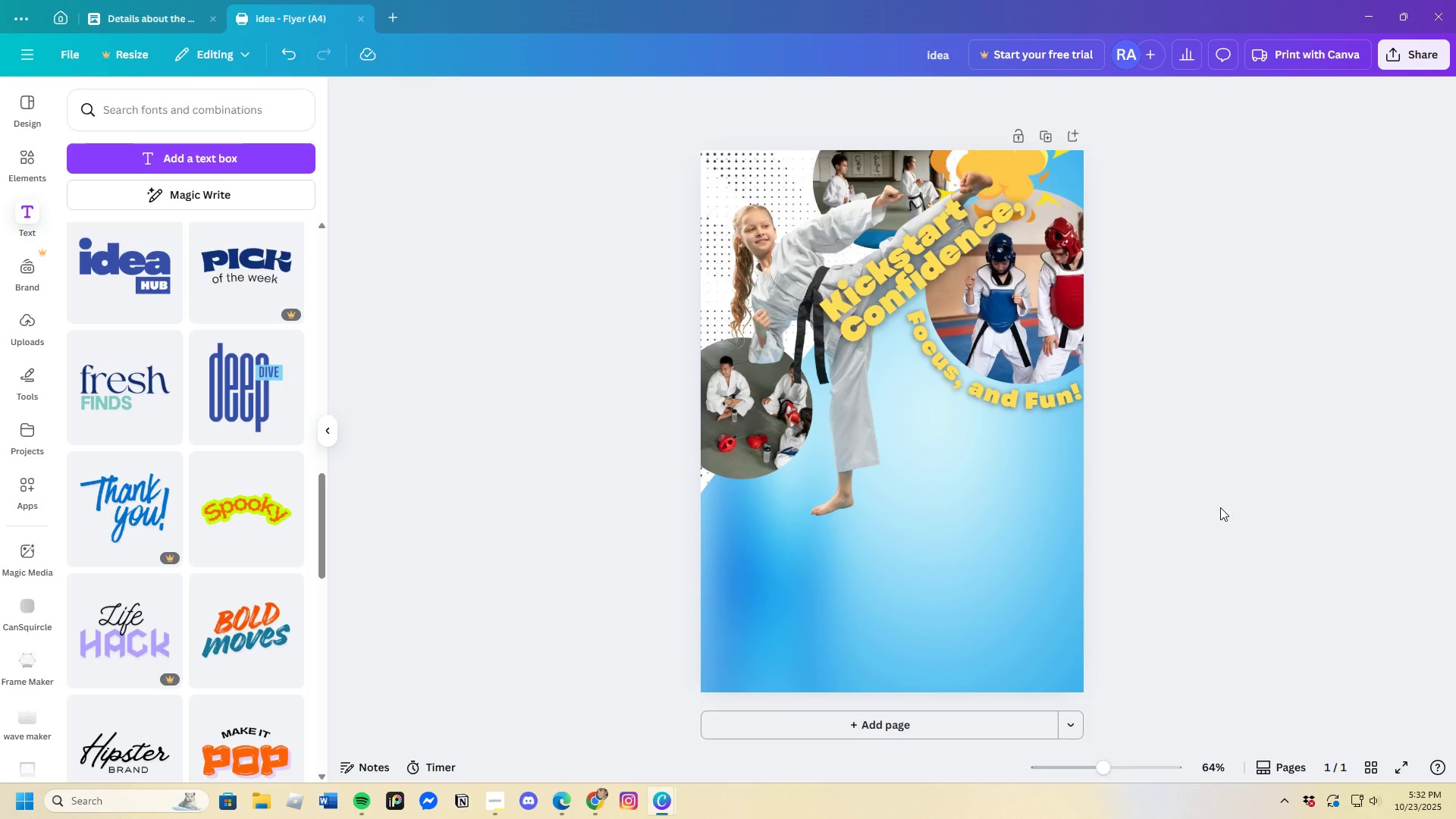 
double_click([1042, 400])
 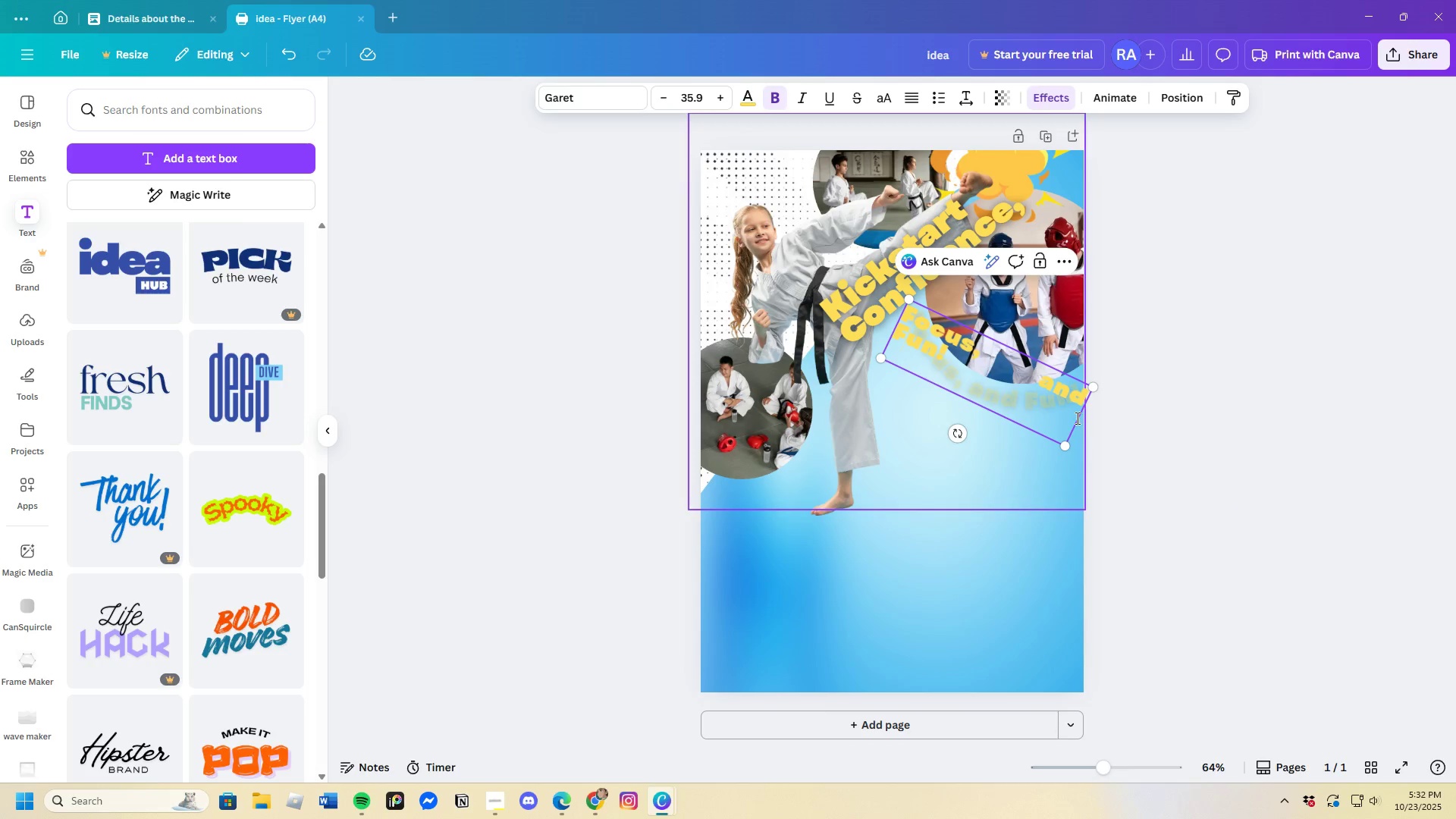 
left_click_drag(start_coordinate=[1065, 444], to_coordinate=[1207, 513])
 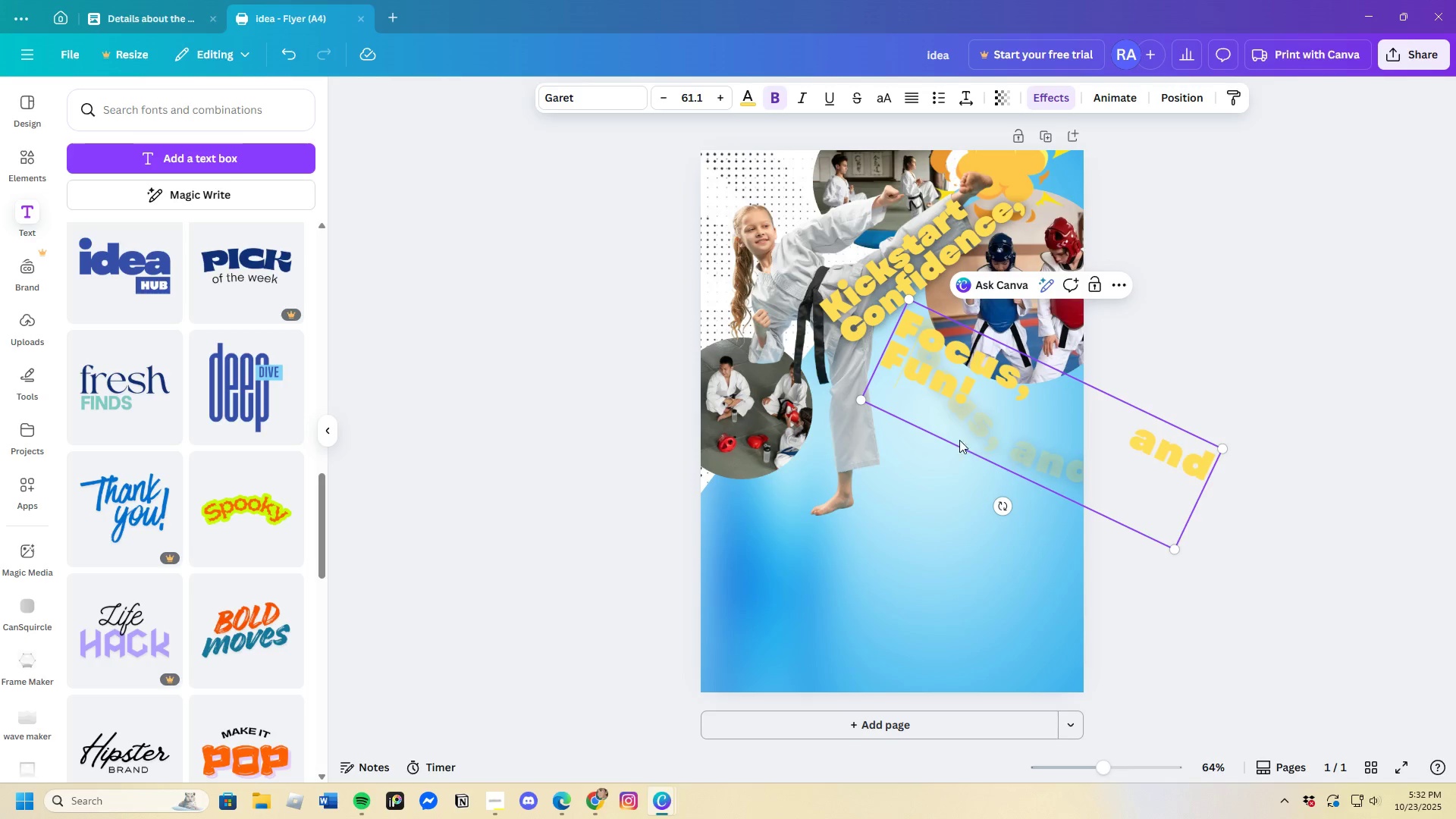 
left_click([1002, 436])
 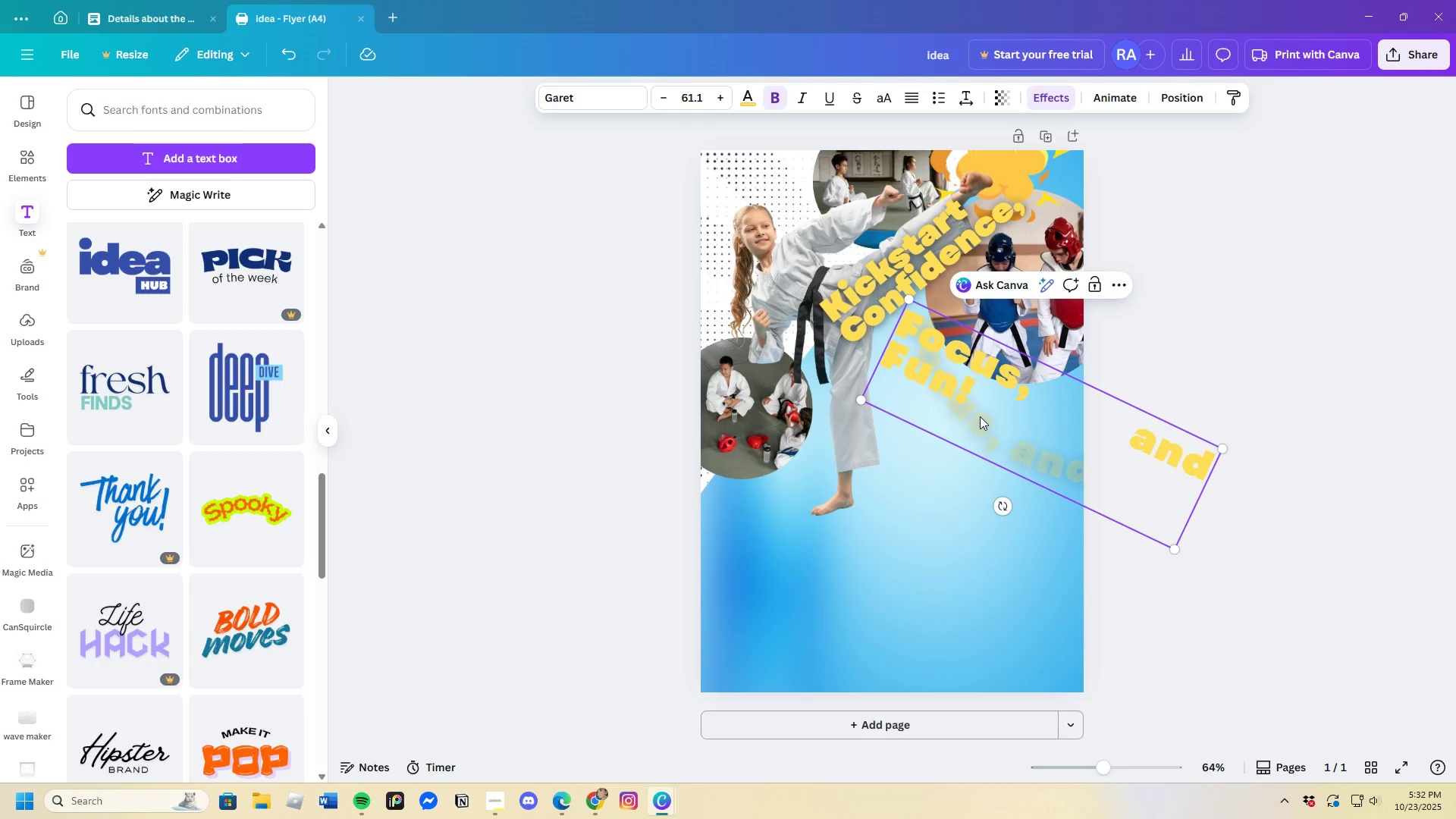 
double_click([976, 411])
 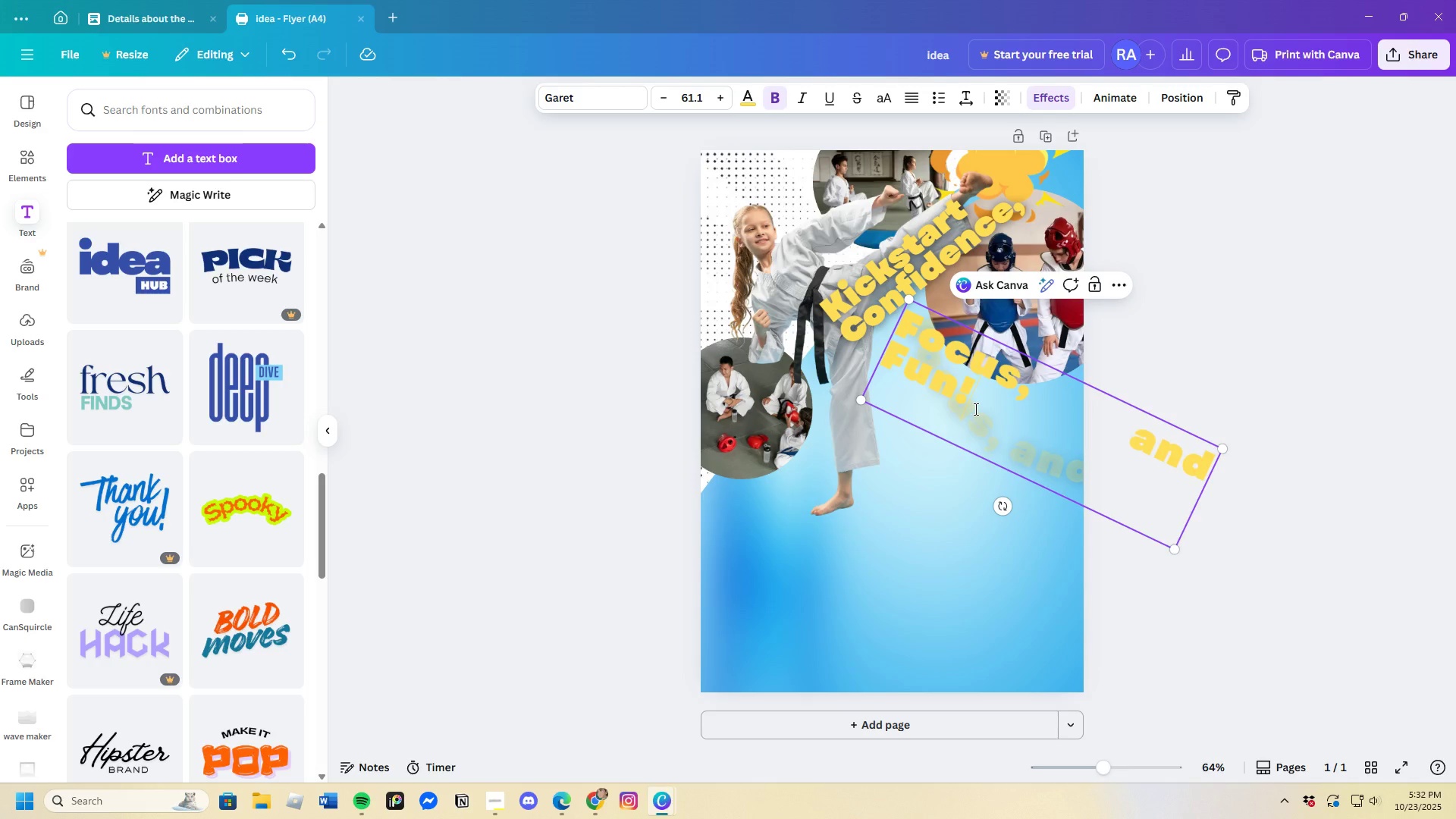 
triple_click([974, 409])
 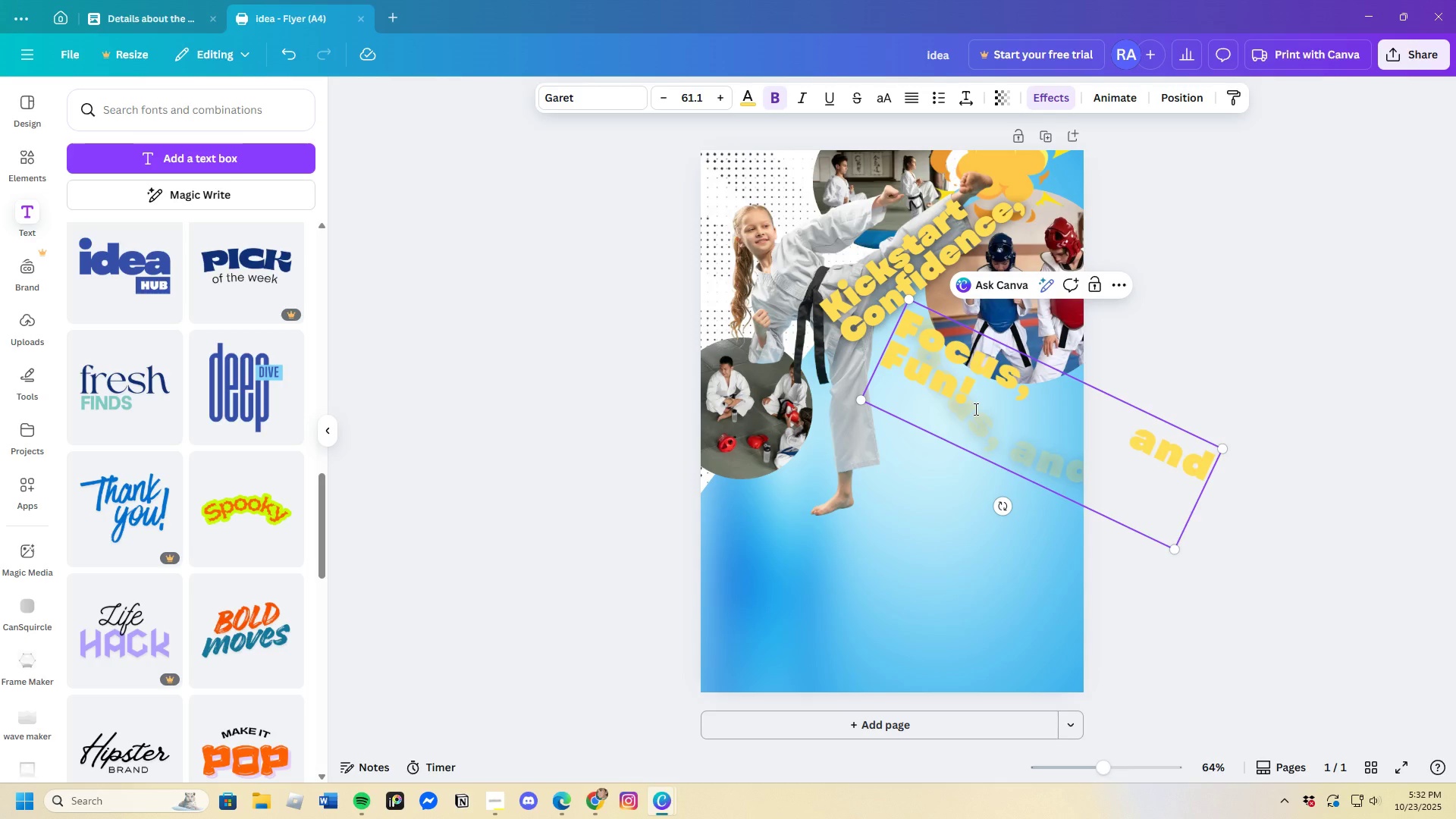 
key(Backspace)
 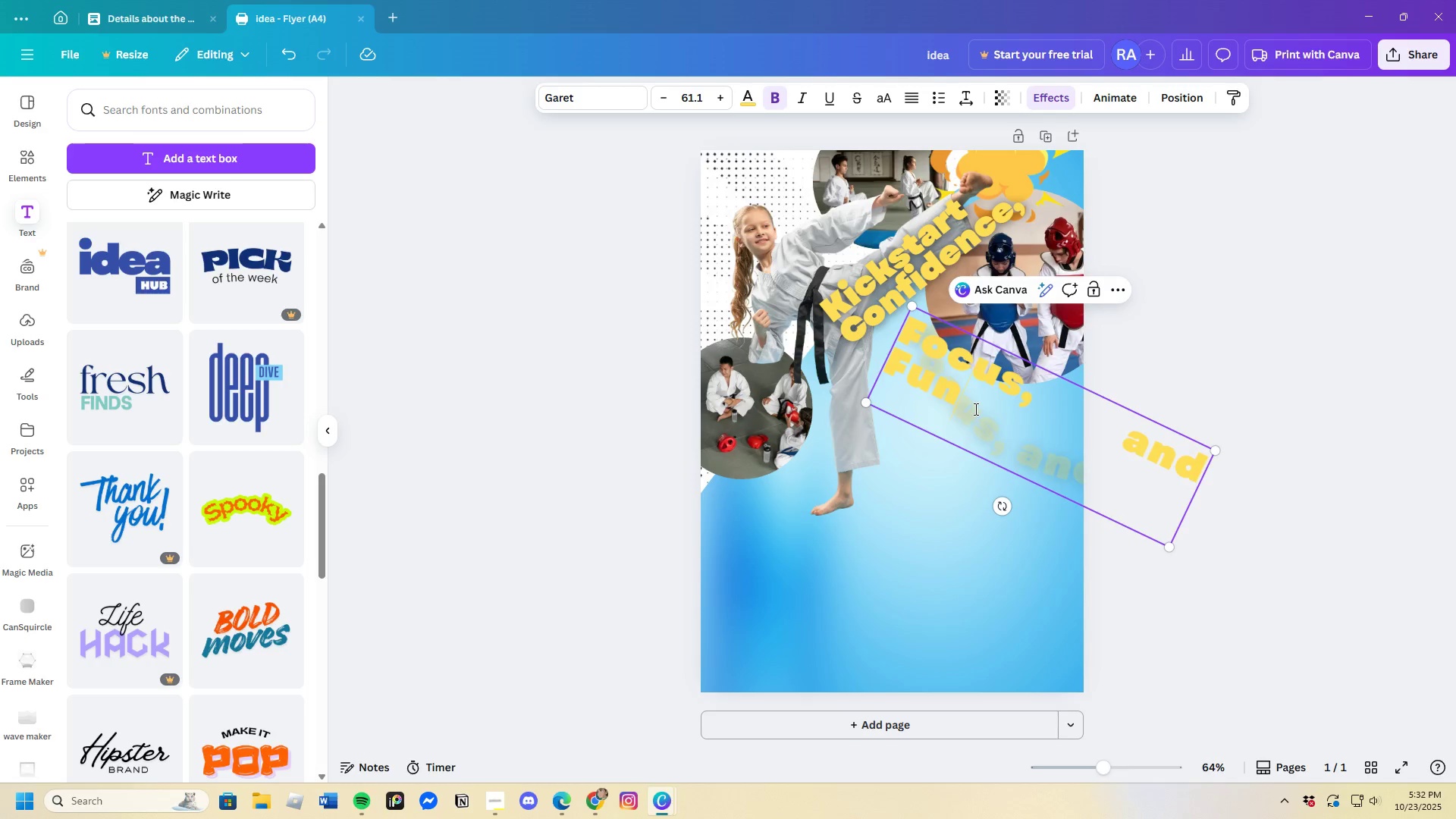 
key(Backspace)
 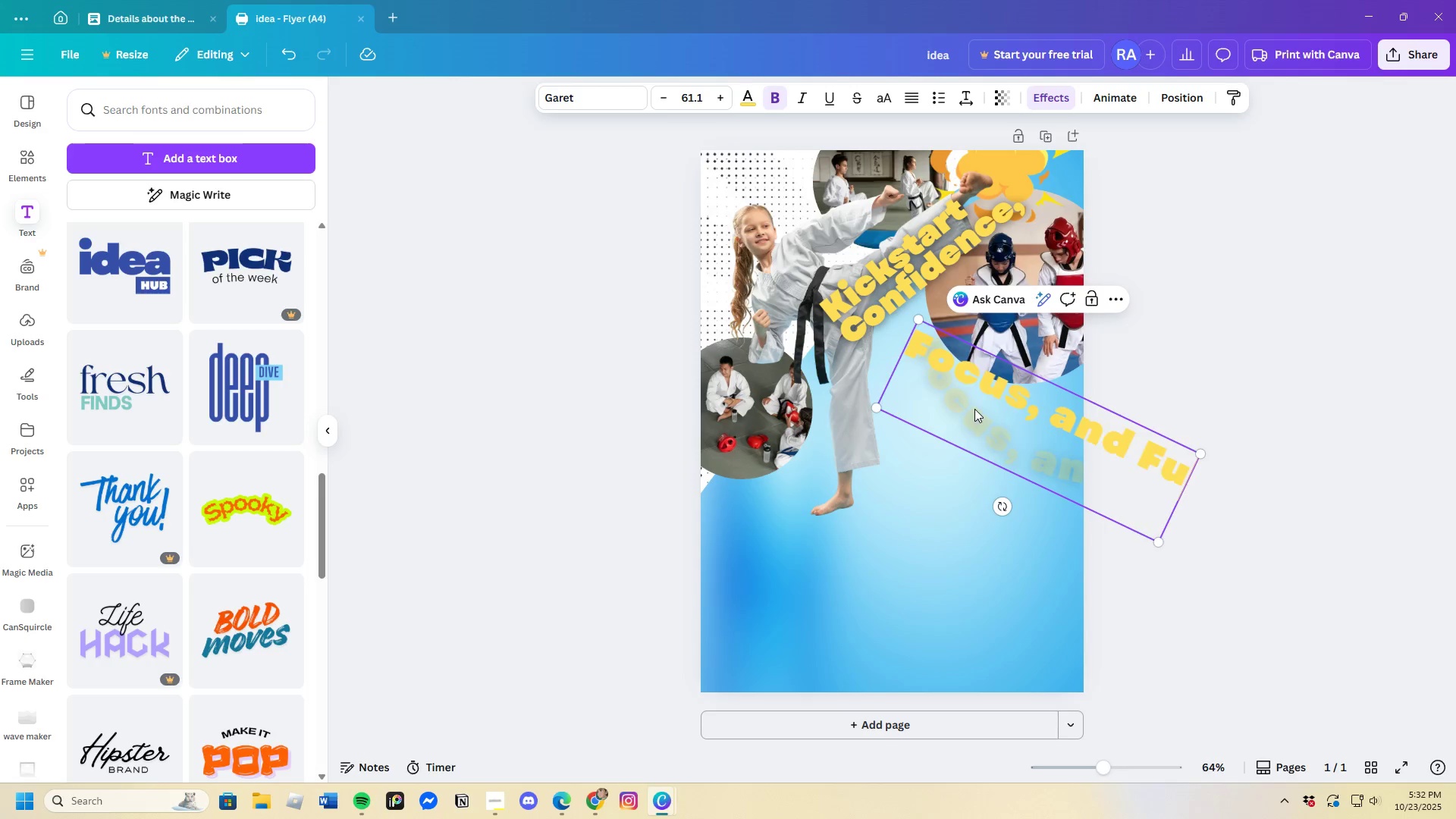 
key(Backspace)
 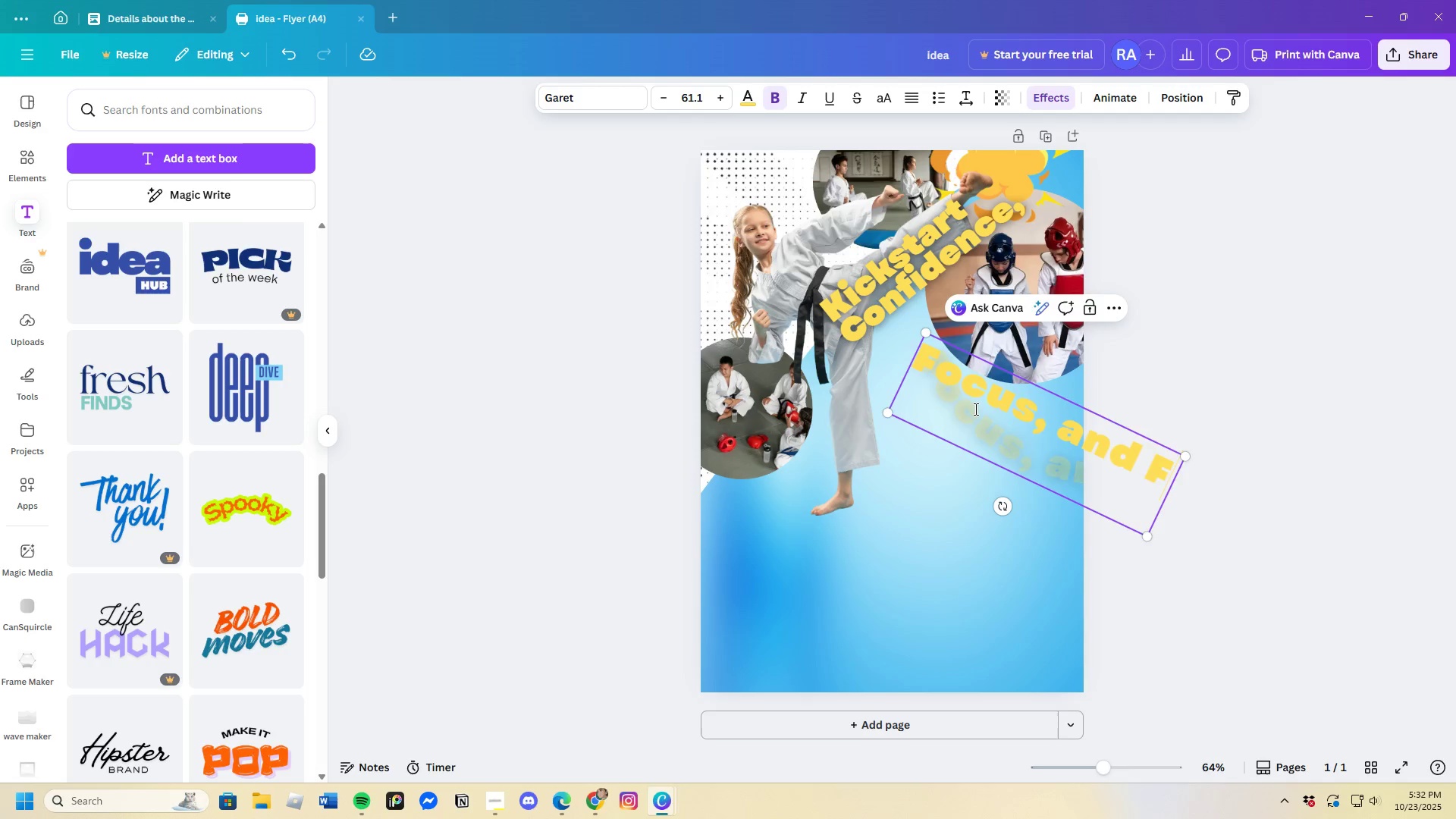 
key(Backspace)
 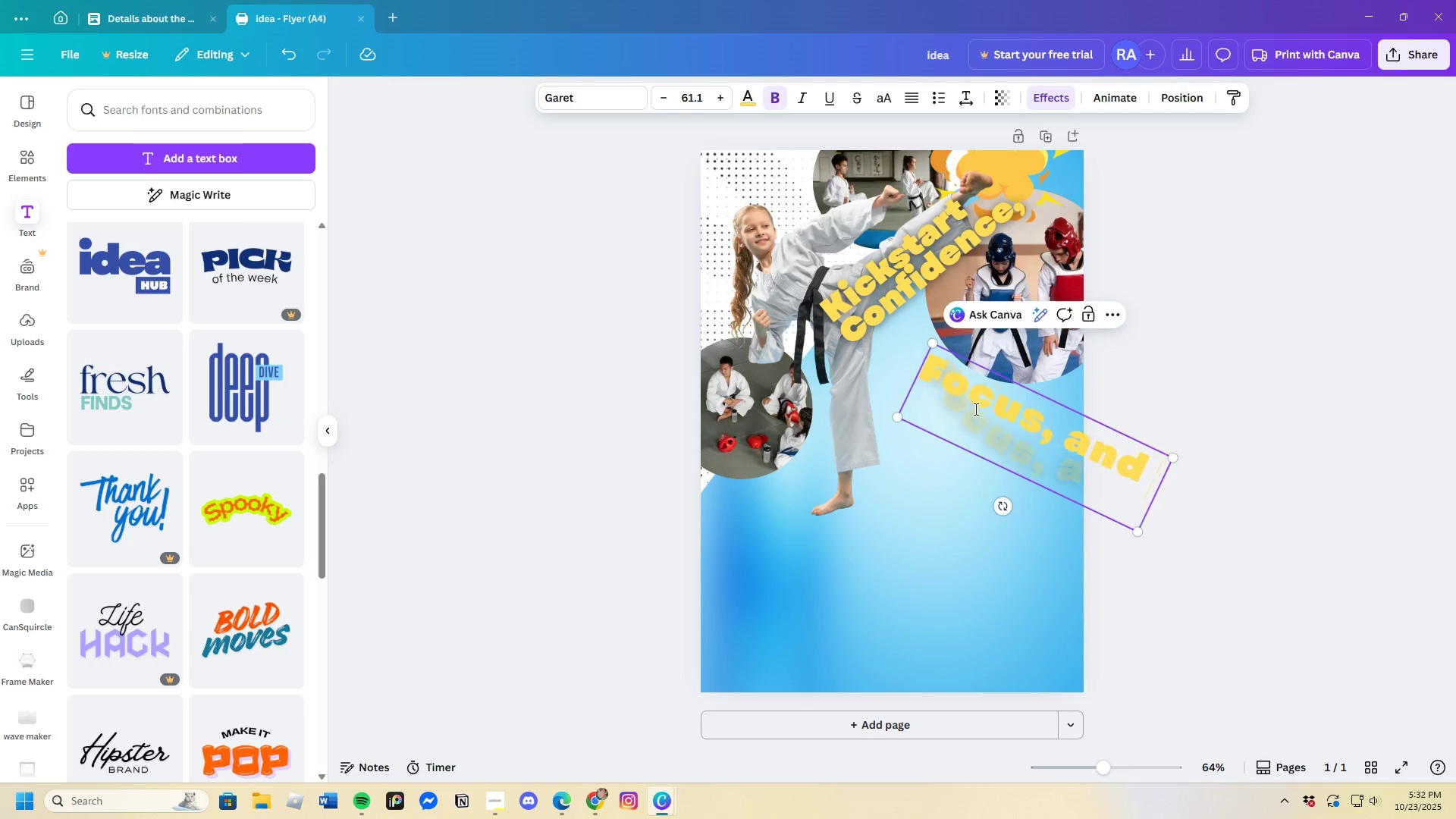 
key(Backspace)
 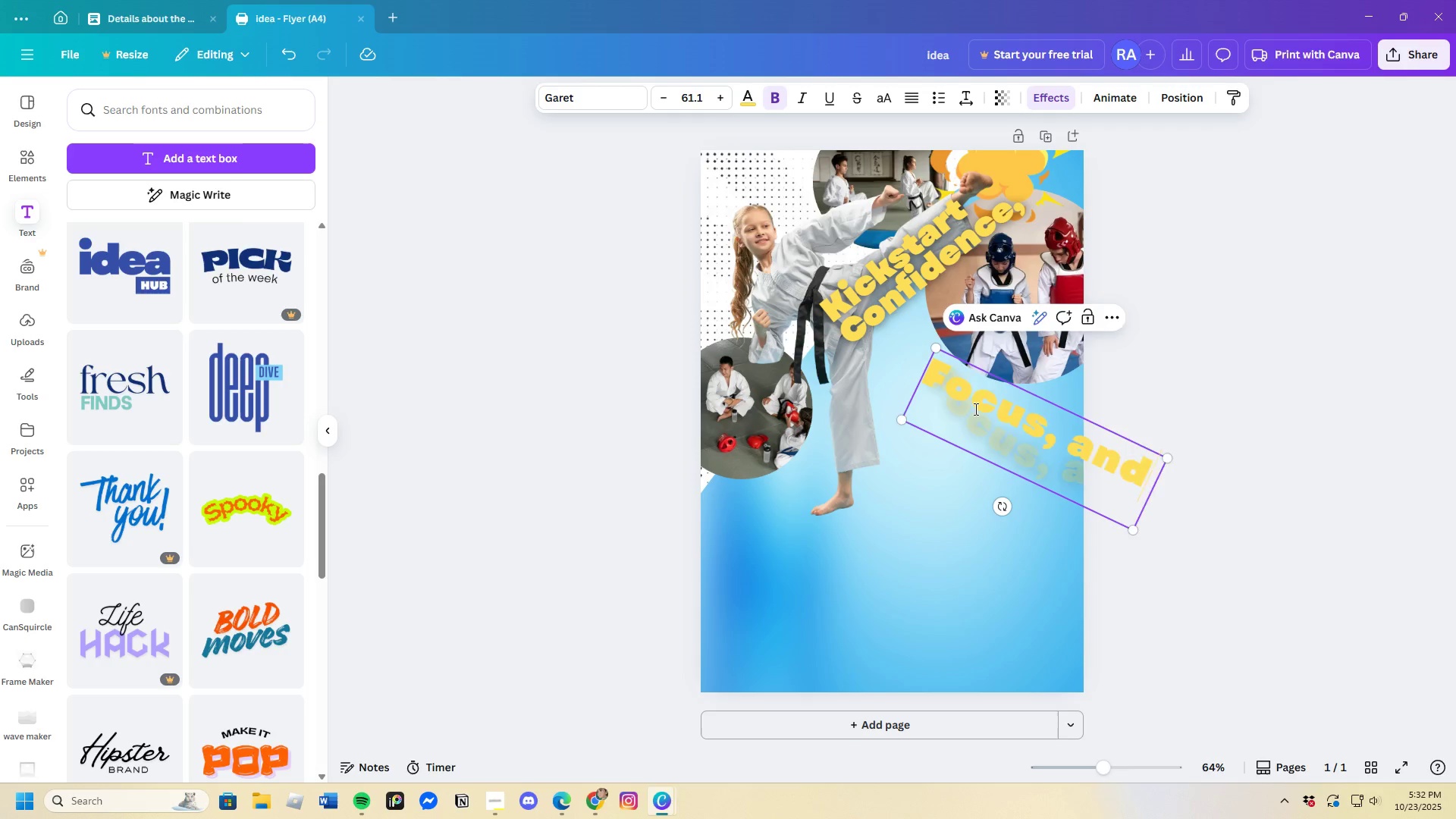 
key(Backspace)
 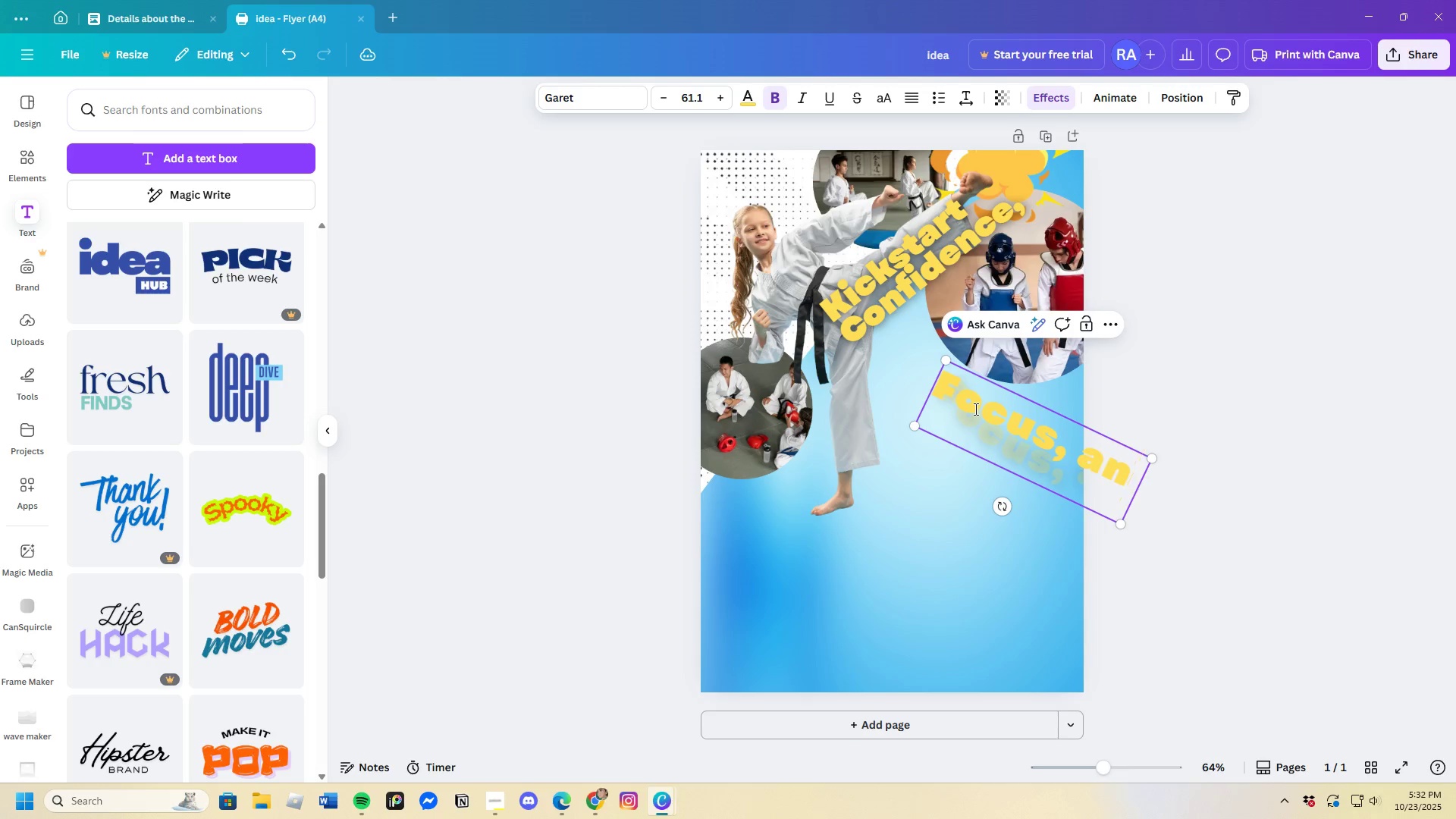 
key(Backspace)
 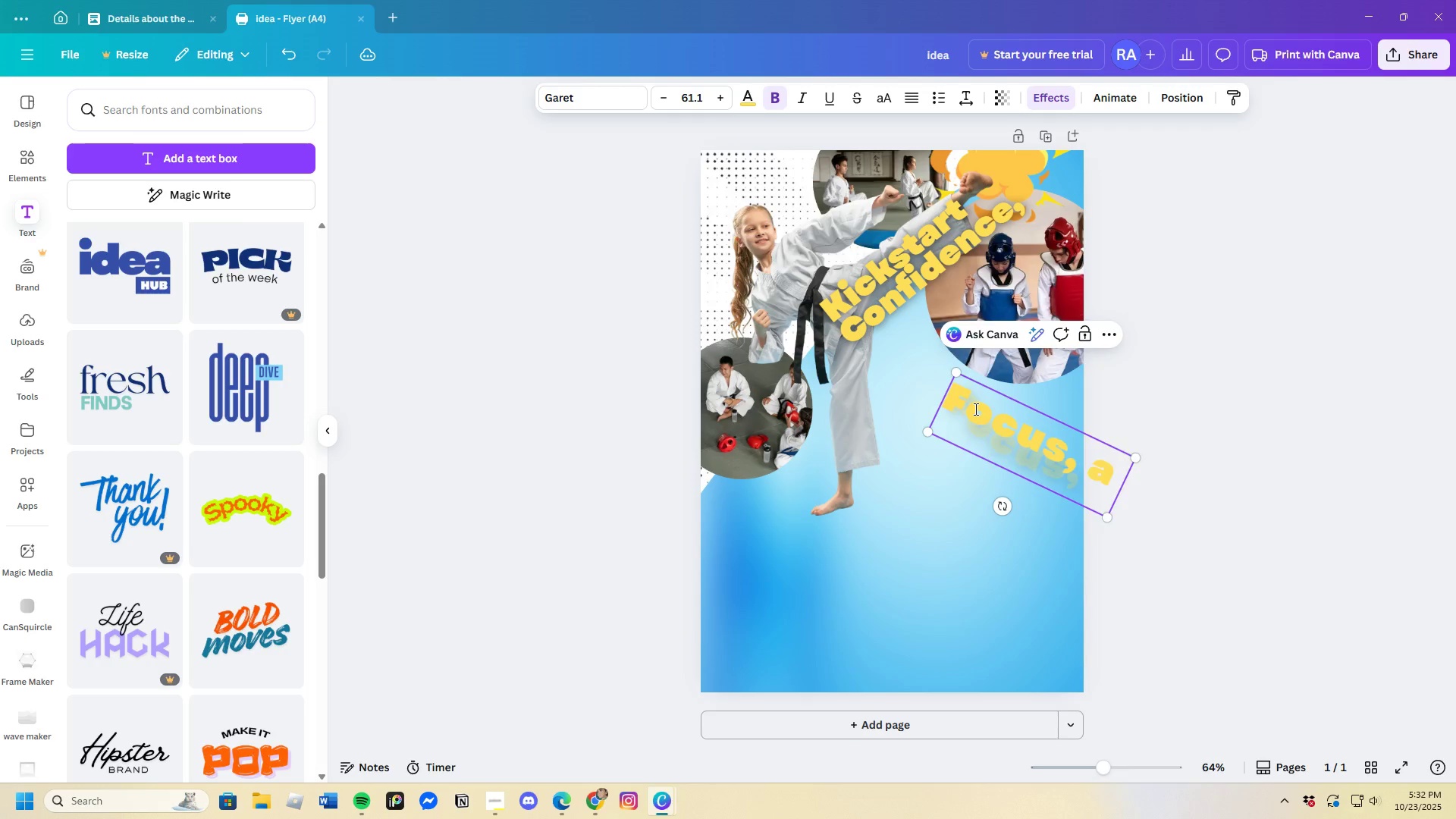 
key(Backspace)
 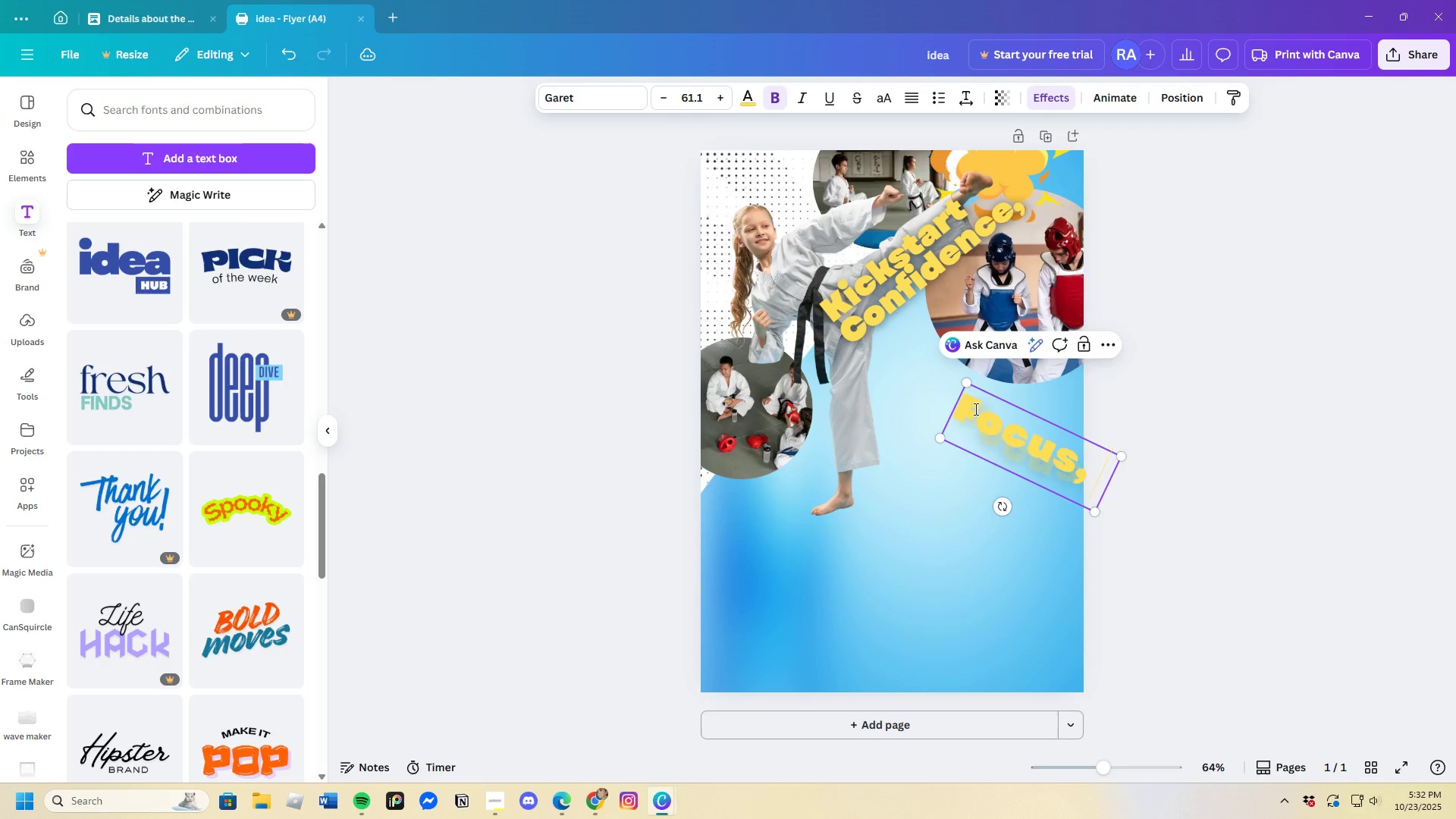 
key(Backspace)
 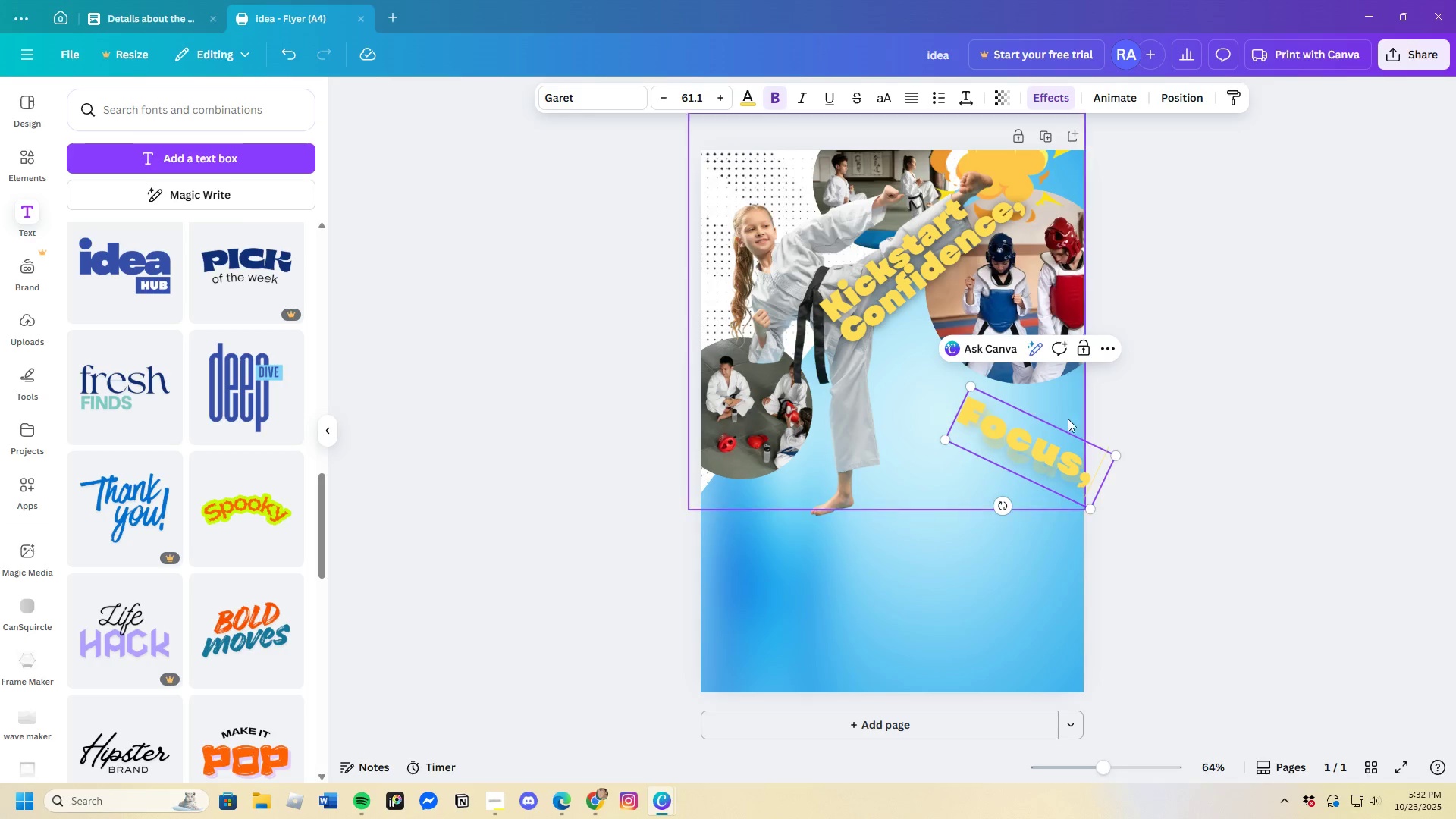 
left_click([1185, 448])
 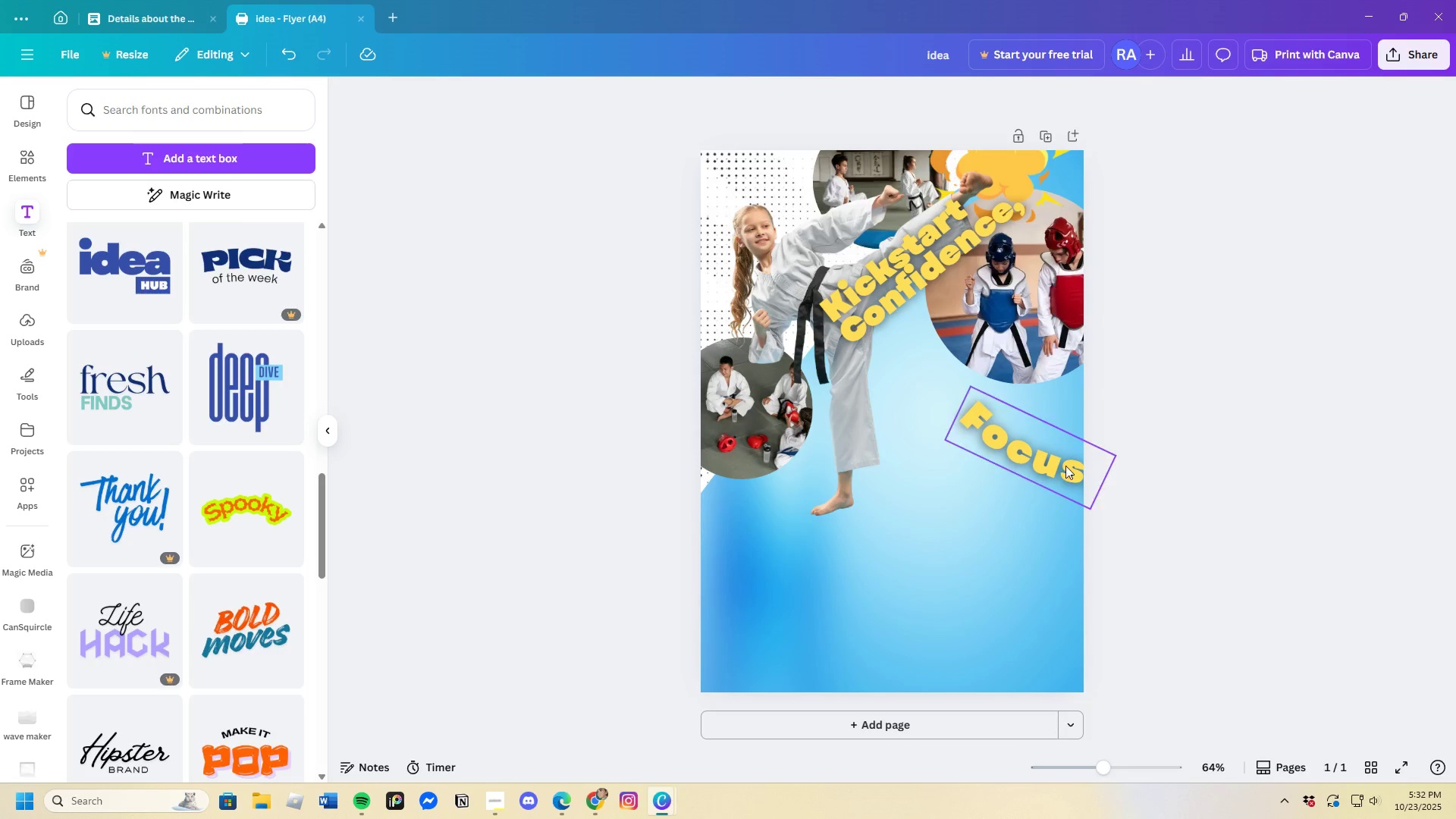 
left_click_drag(start_coordinate=[1058, 465], to_coordinate=[995, 386])
 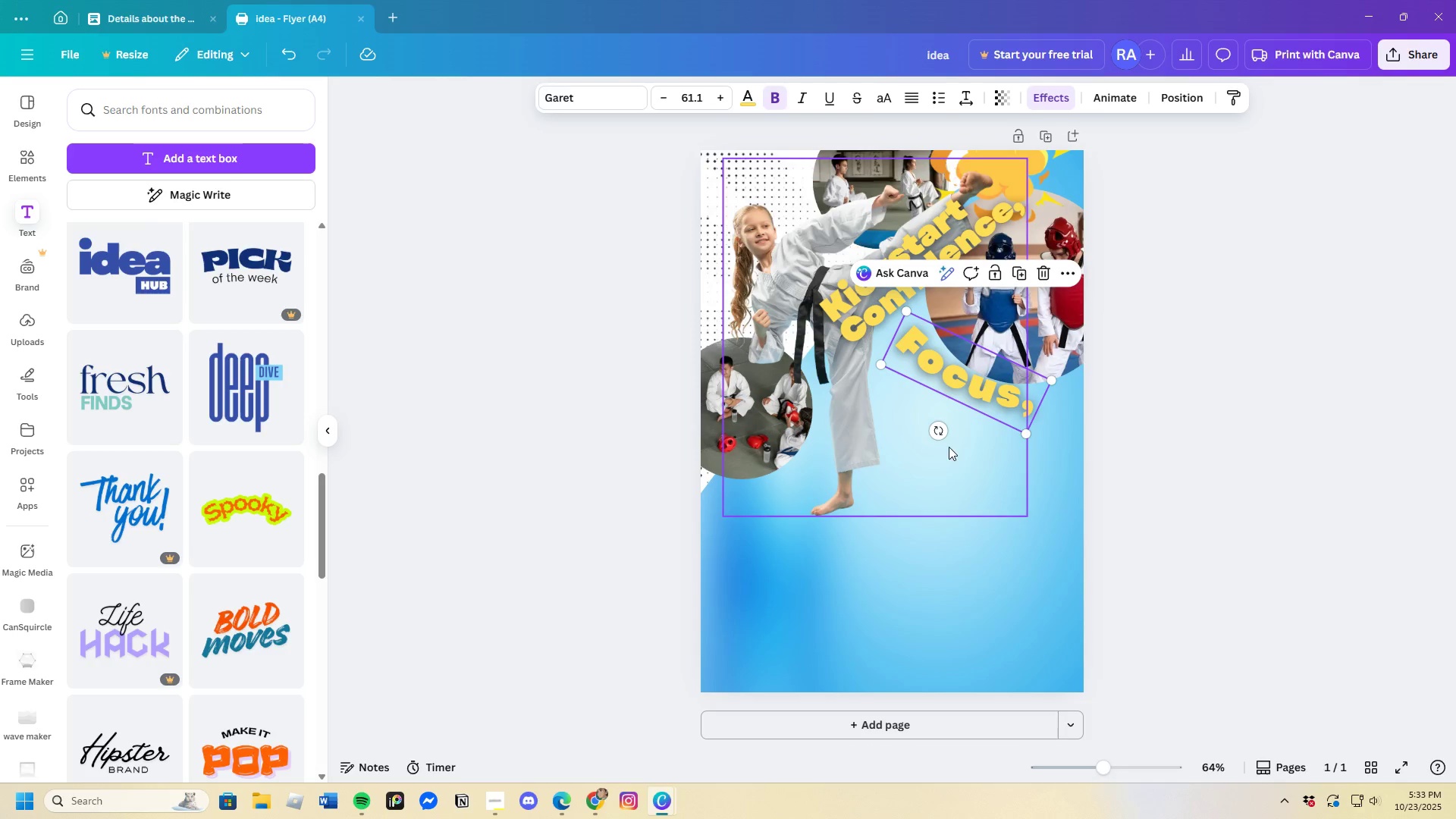 
left_click_drag(start_coordinate=[937, 437], to_coordinate=[927, 430])
 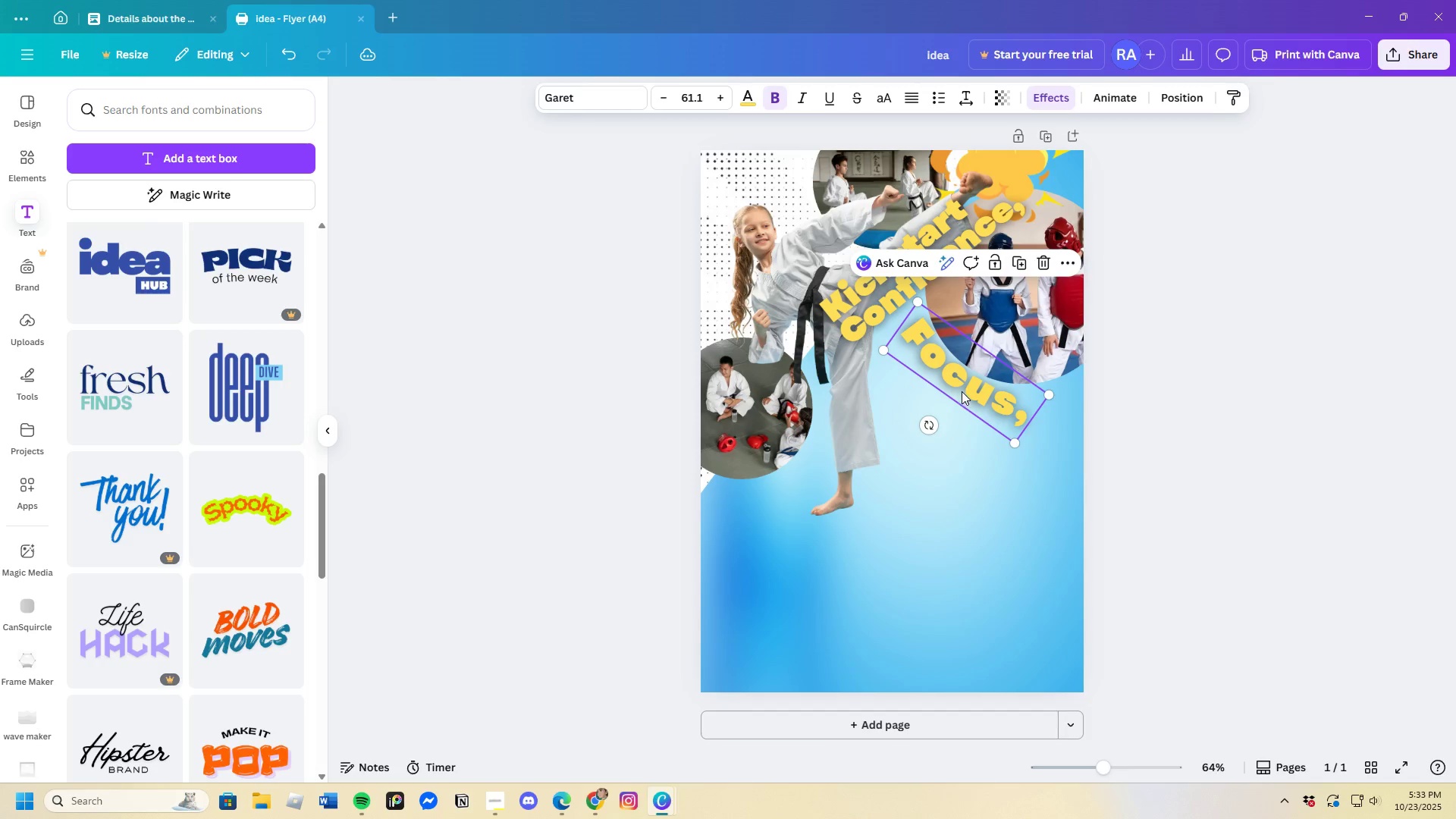 
left_click_drag(start_coordinate=[965, 390], to_coordinate=[960, 391])
 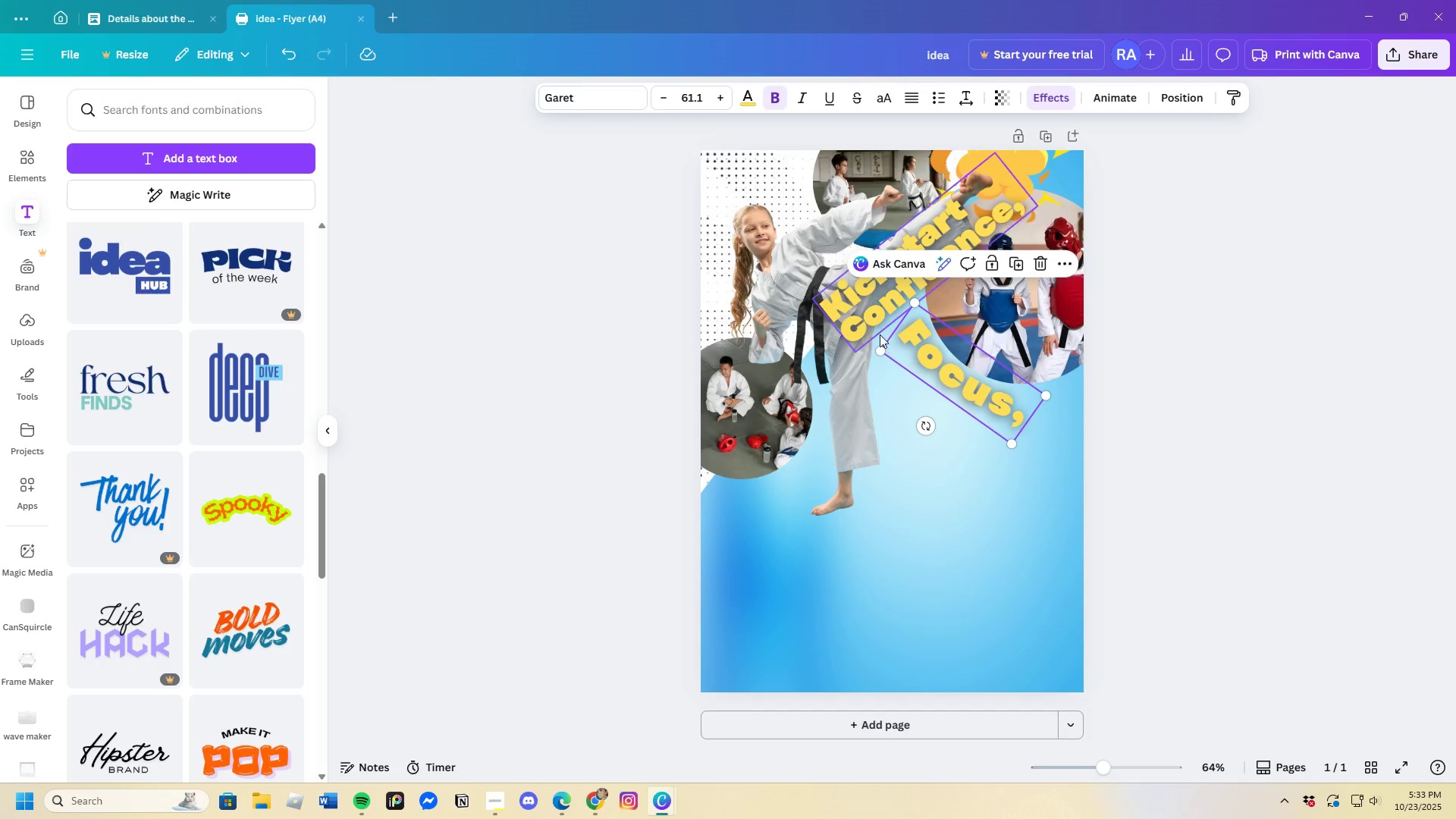 
left_click([868, 311])
 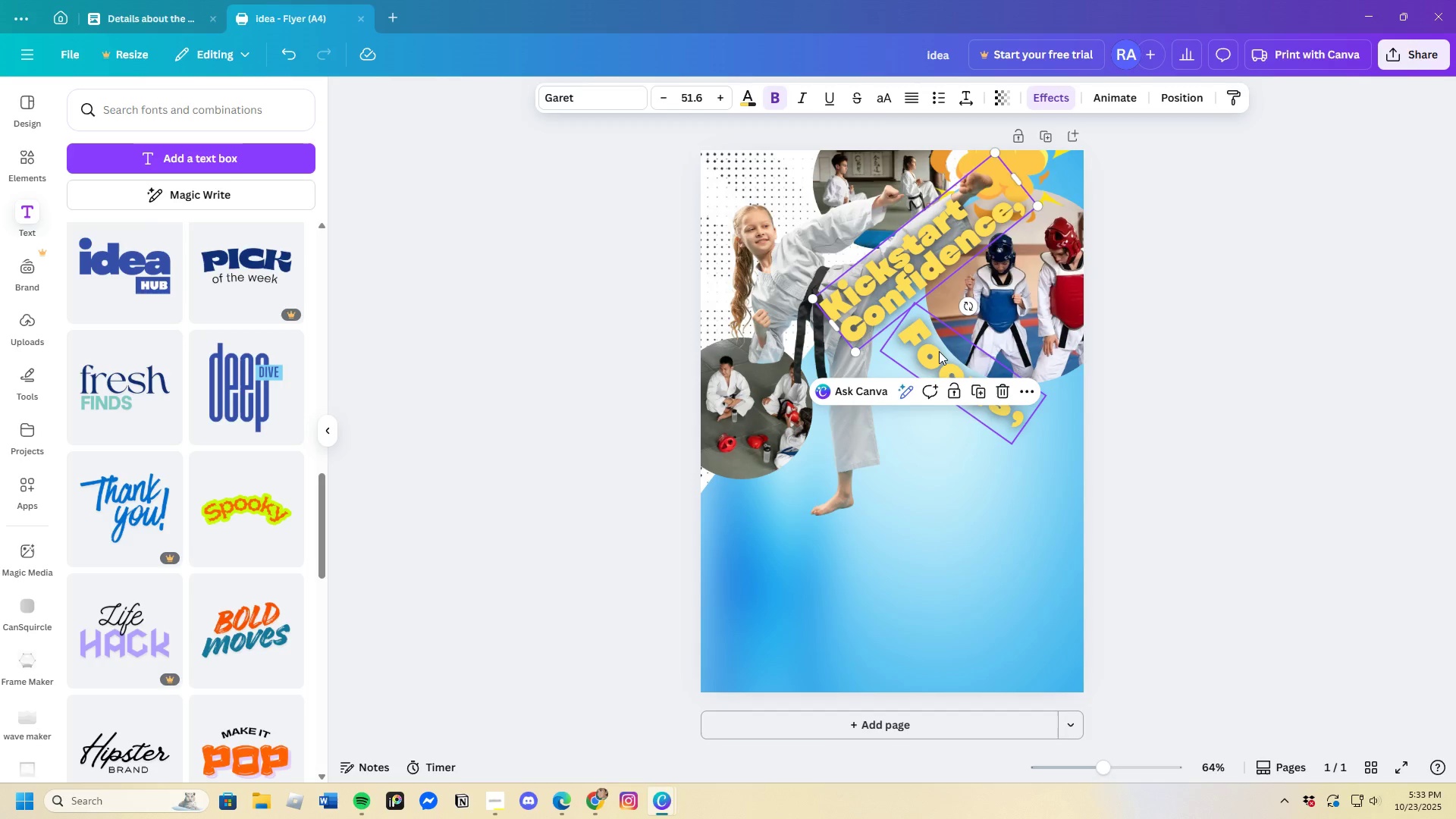 
left_click([939, 351])
 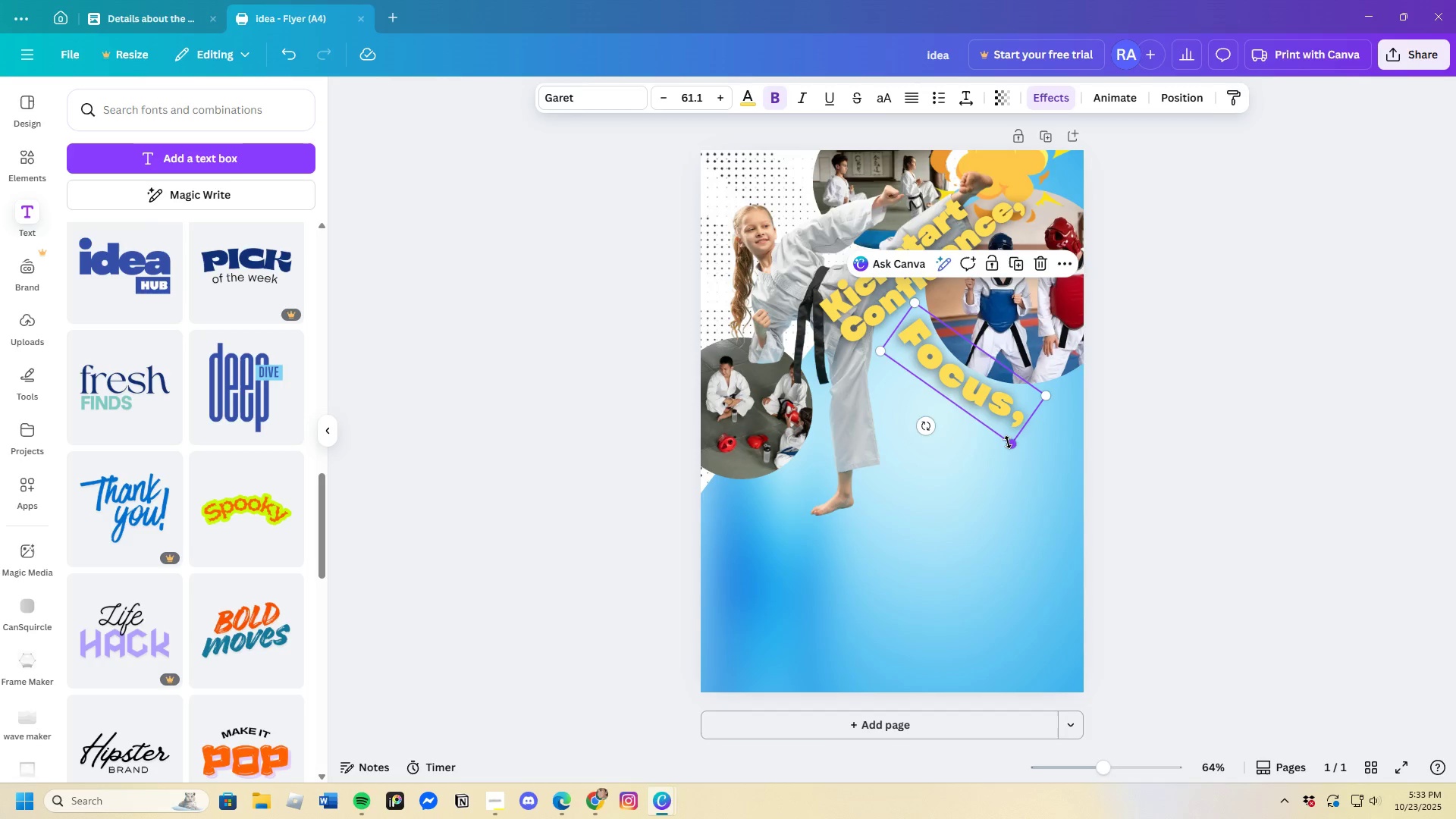 
left_click_drag(start_coordinate=[1007, 444], to_coordinate=[987, 434])
 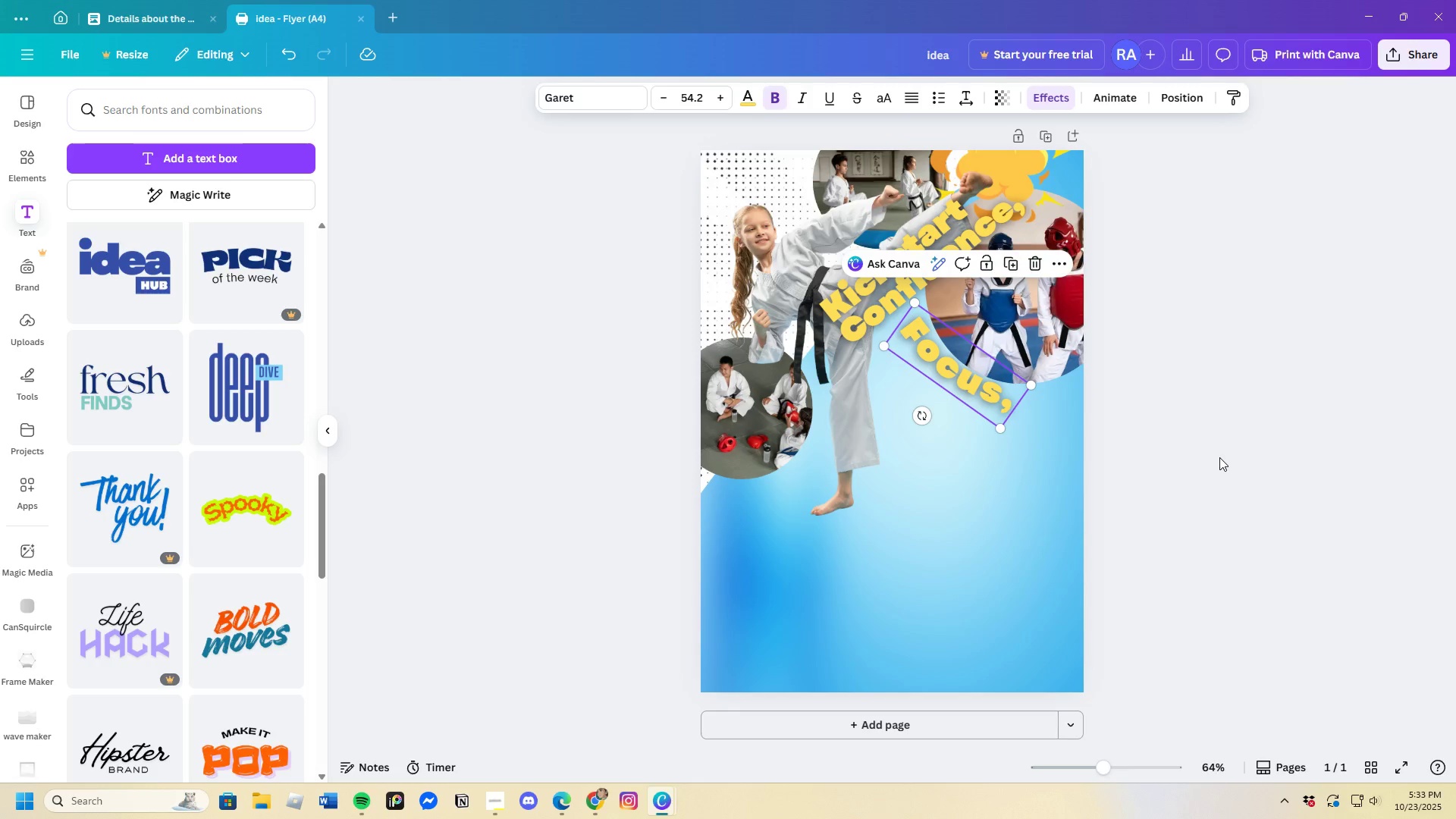 
left_click([1219, 457])
 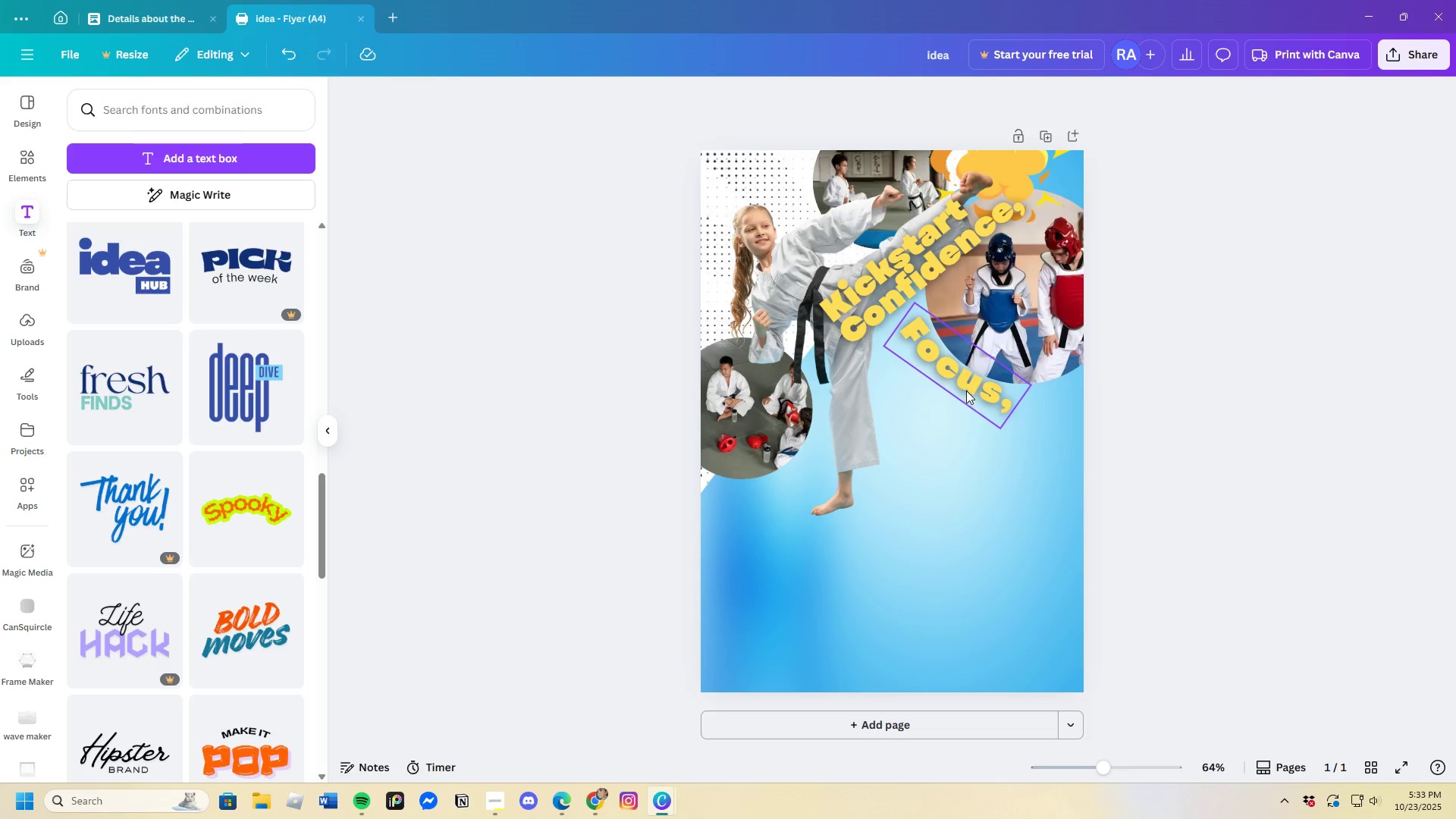 
left_click_drag(start_coordinate=[971, 384], to_coordinate=[969, 391])
 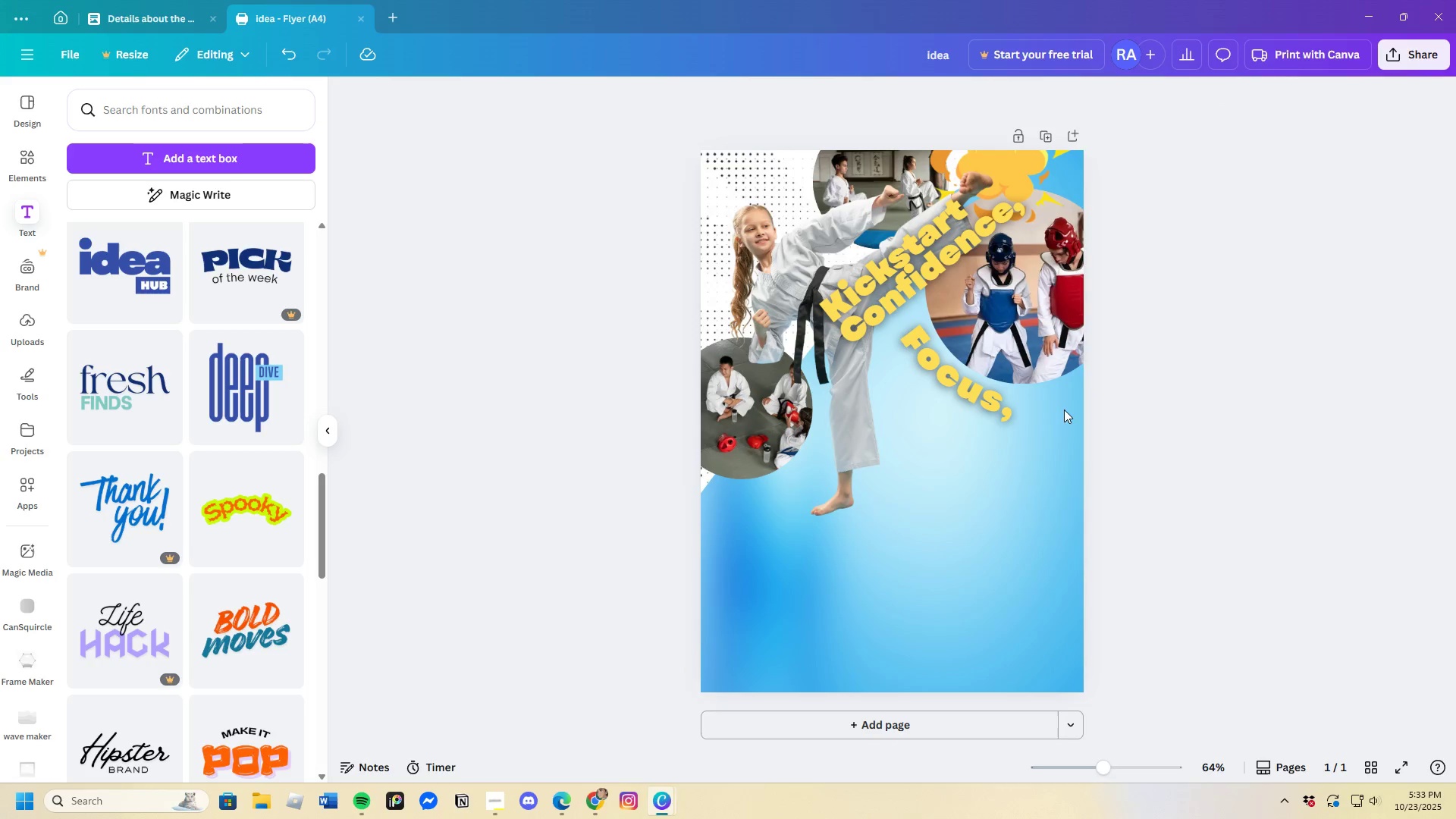 
left_click([979, 396])
 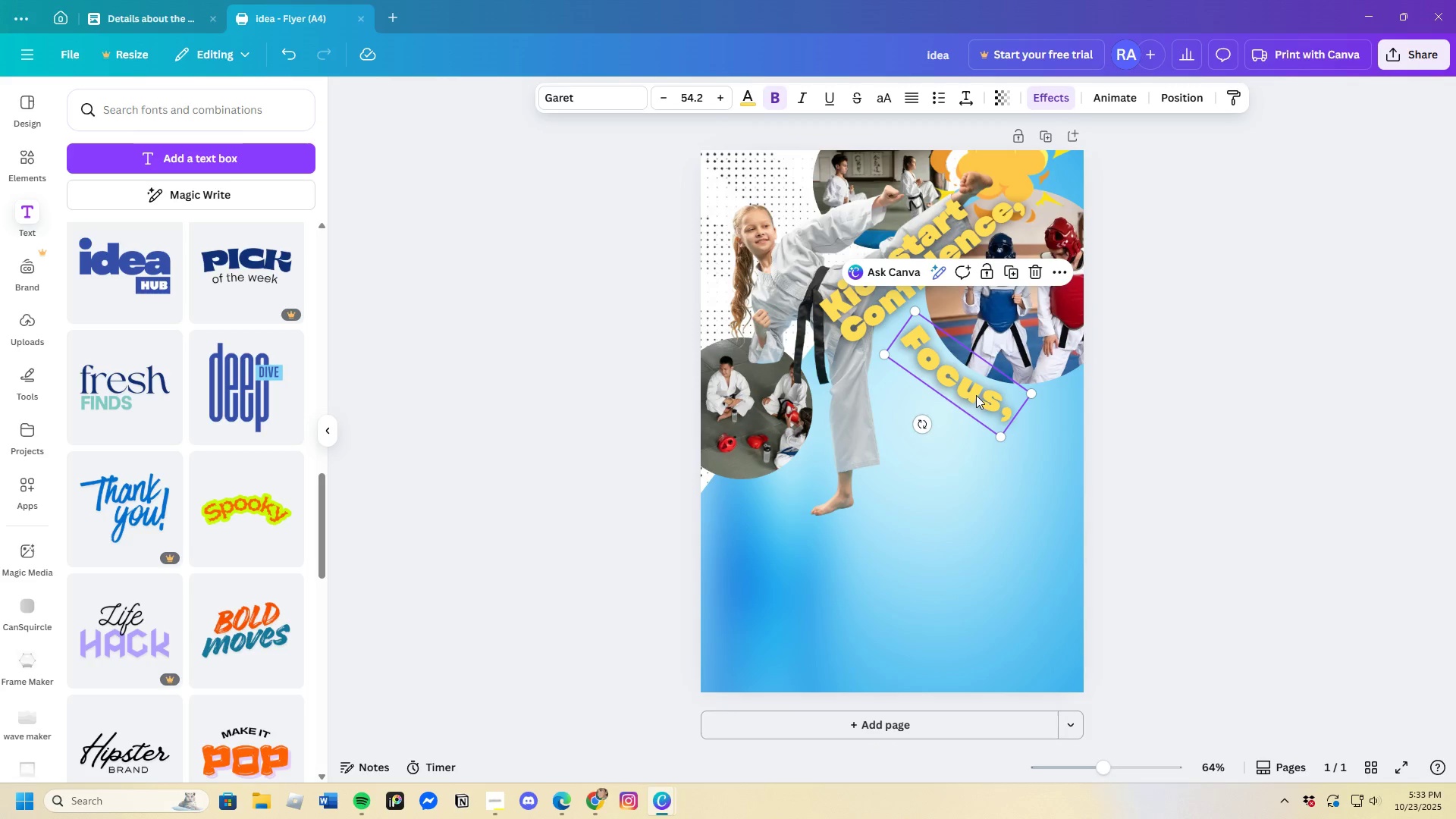 
key(Control+C)
 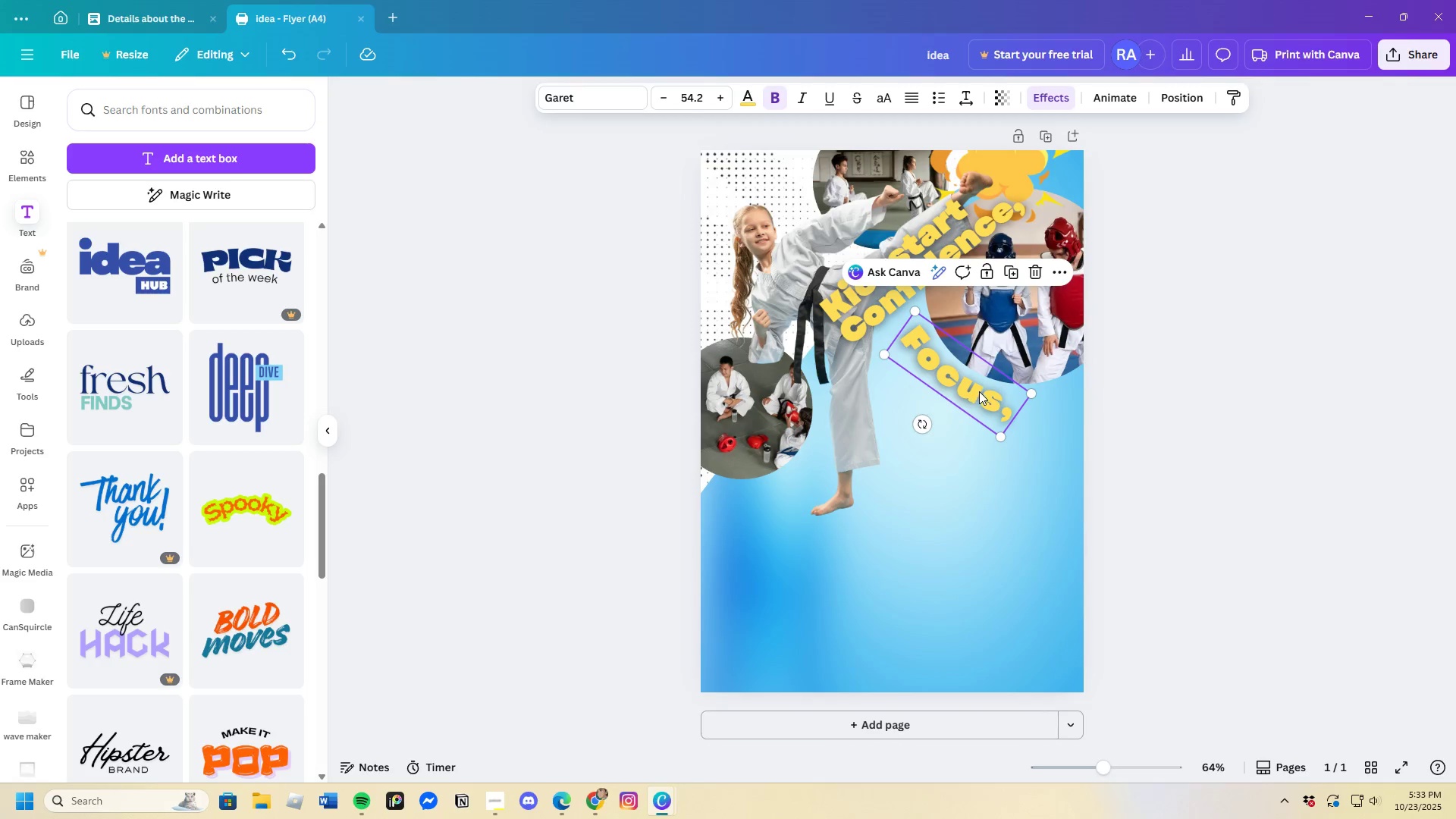 
key(Control+V)
 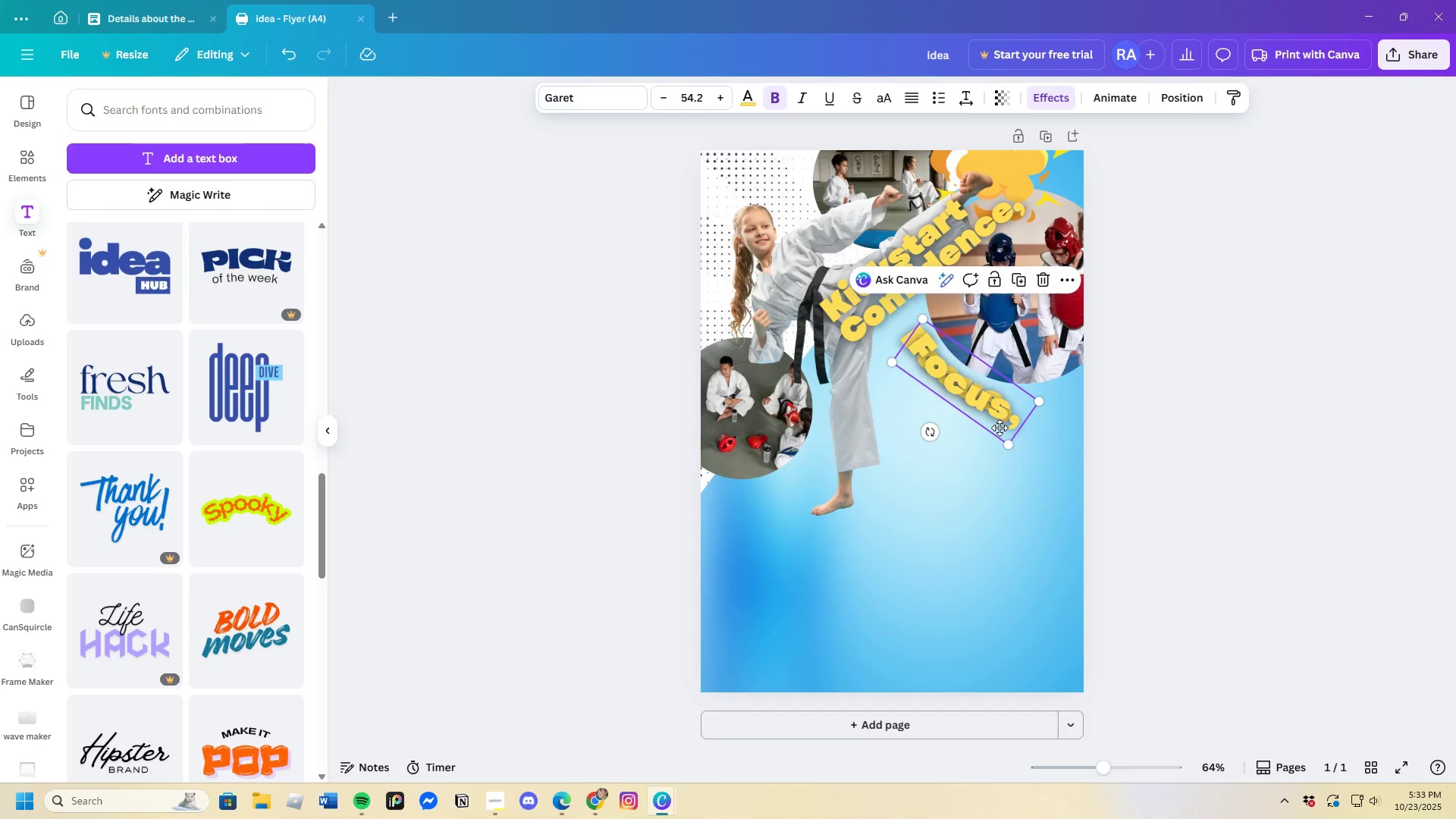 
left_click_drag(start_coordinate=[985, 403], to_coordinate=[1013, 447])
 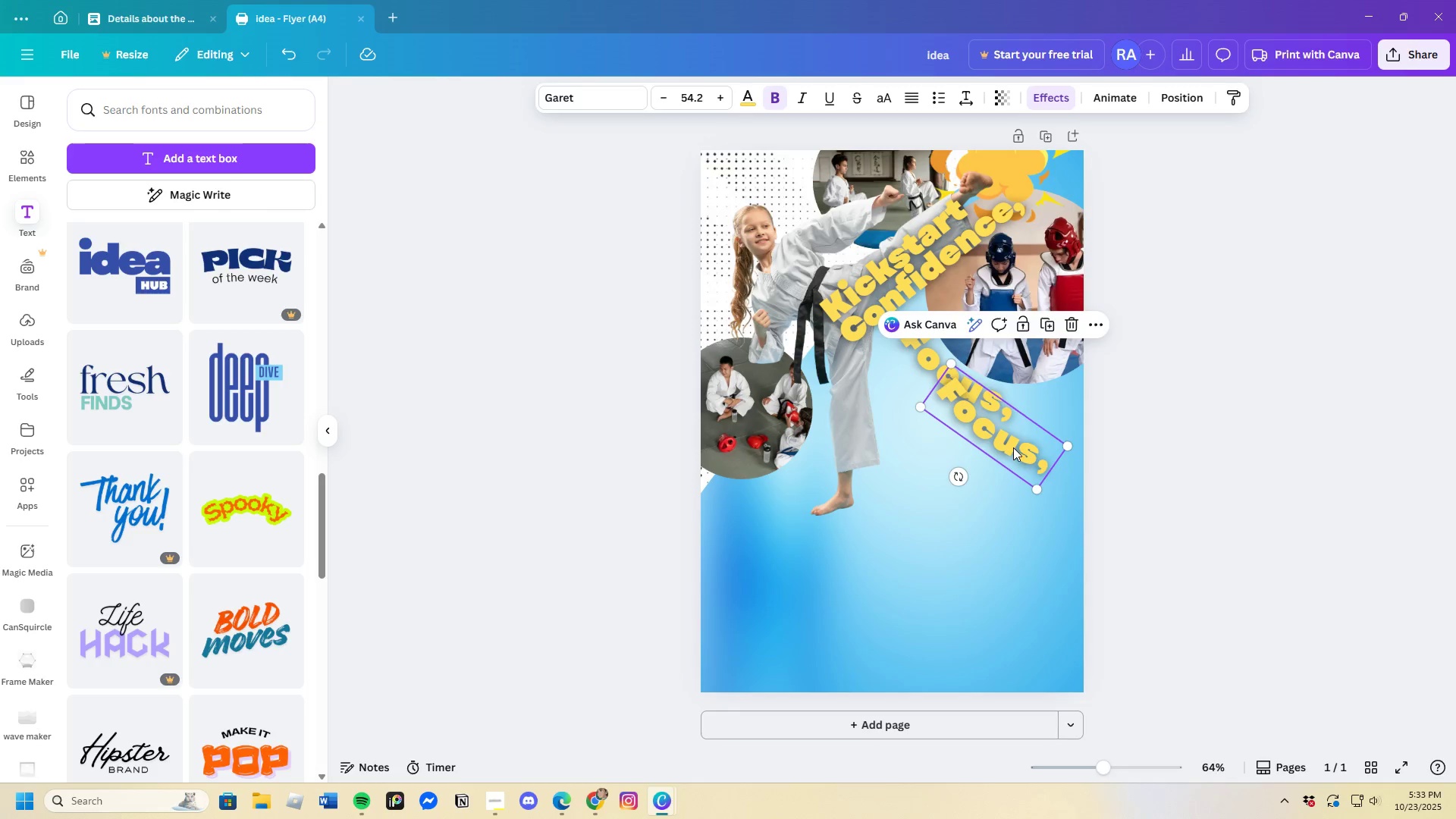 
double_click([1013, 447])
 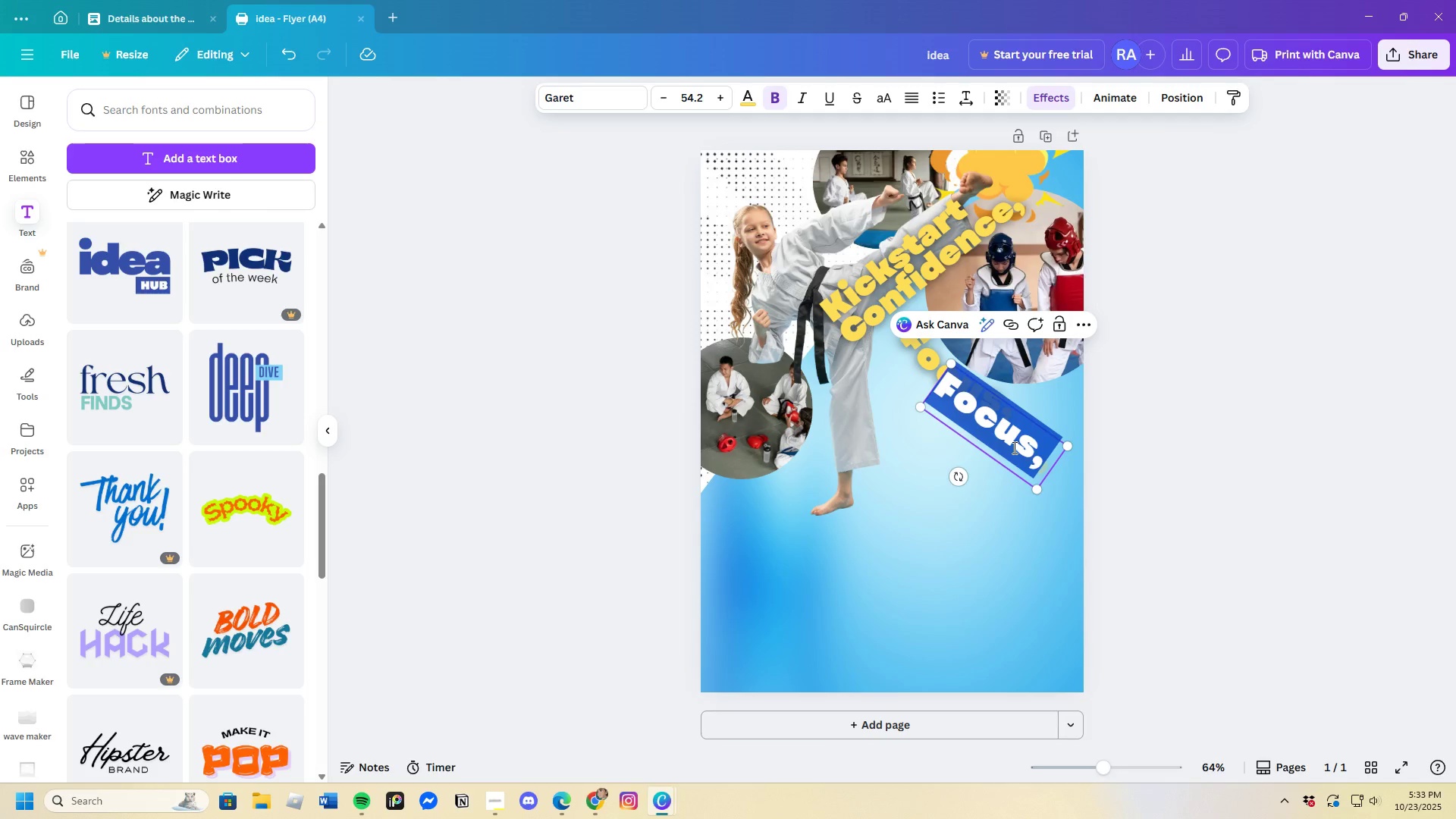 
key(Backspace)
type(and)
 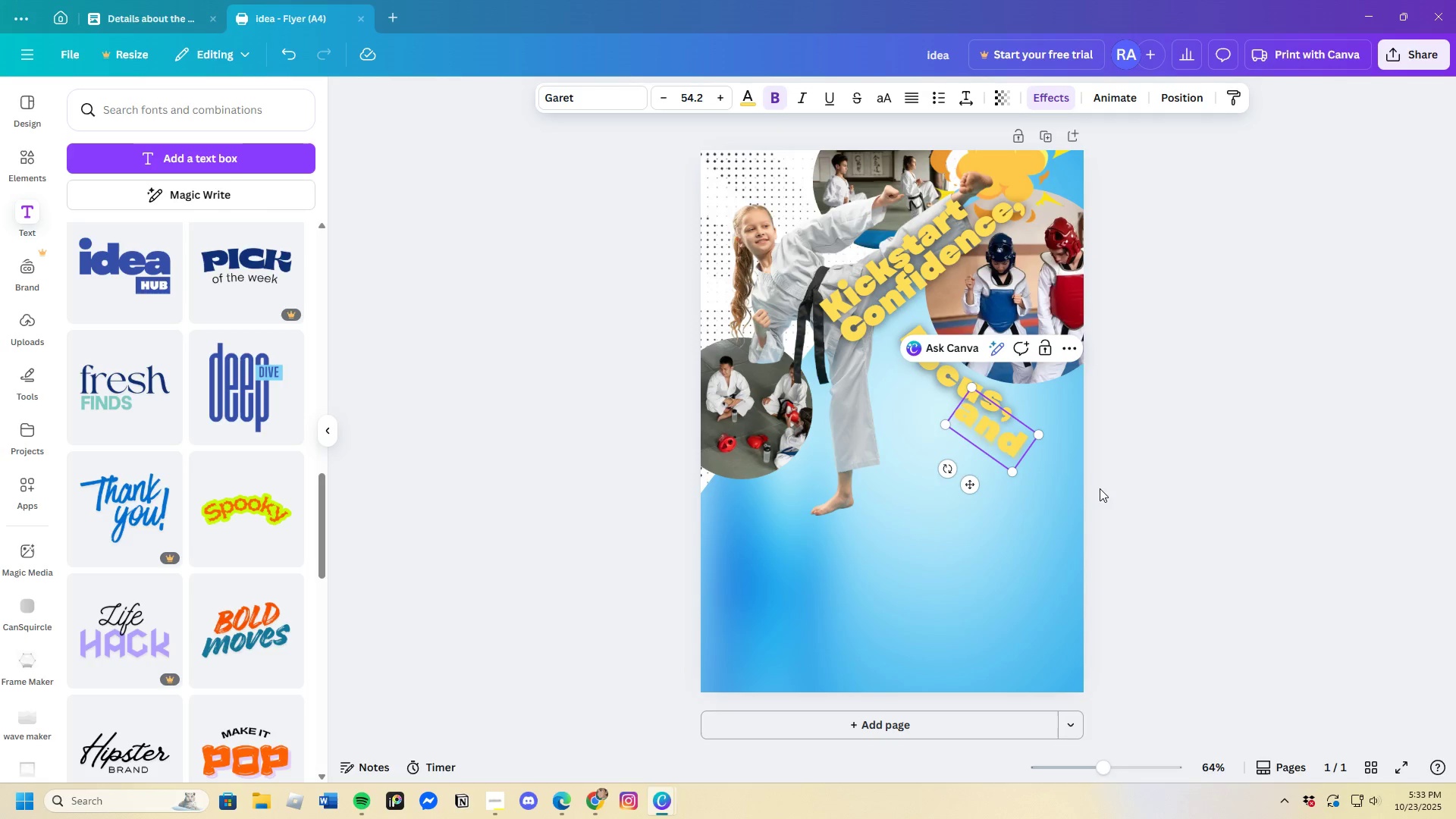 
left_click([1101, 490])
 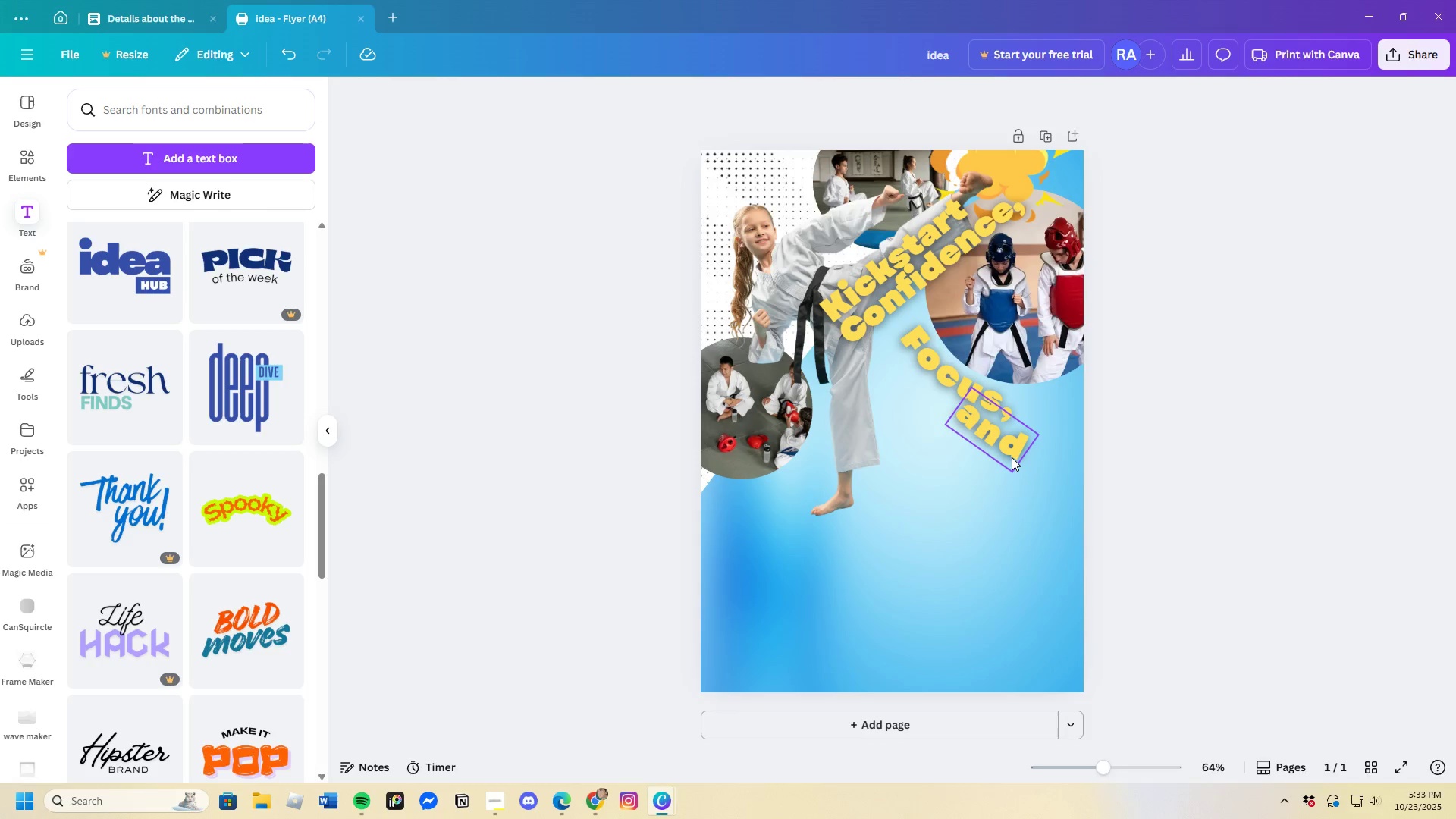 
left_click([1009, 455])
 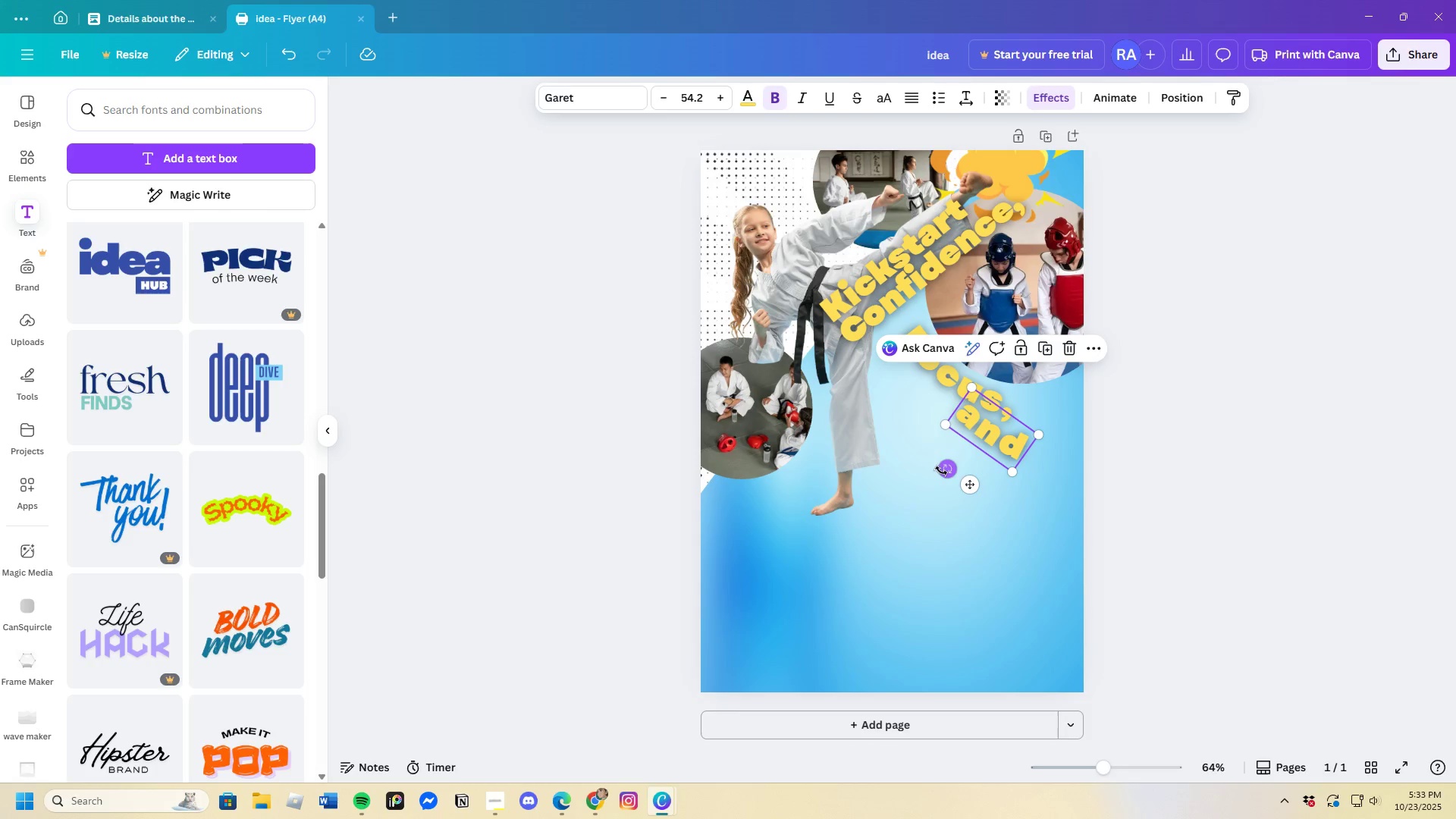 
left_click_drag(start_coordinate=[943, 469], to_coordinate=[984, 473])
 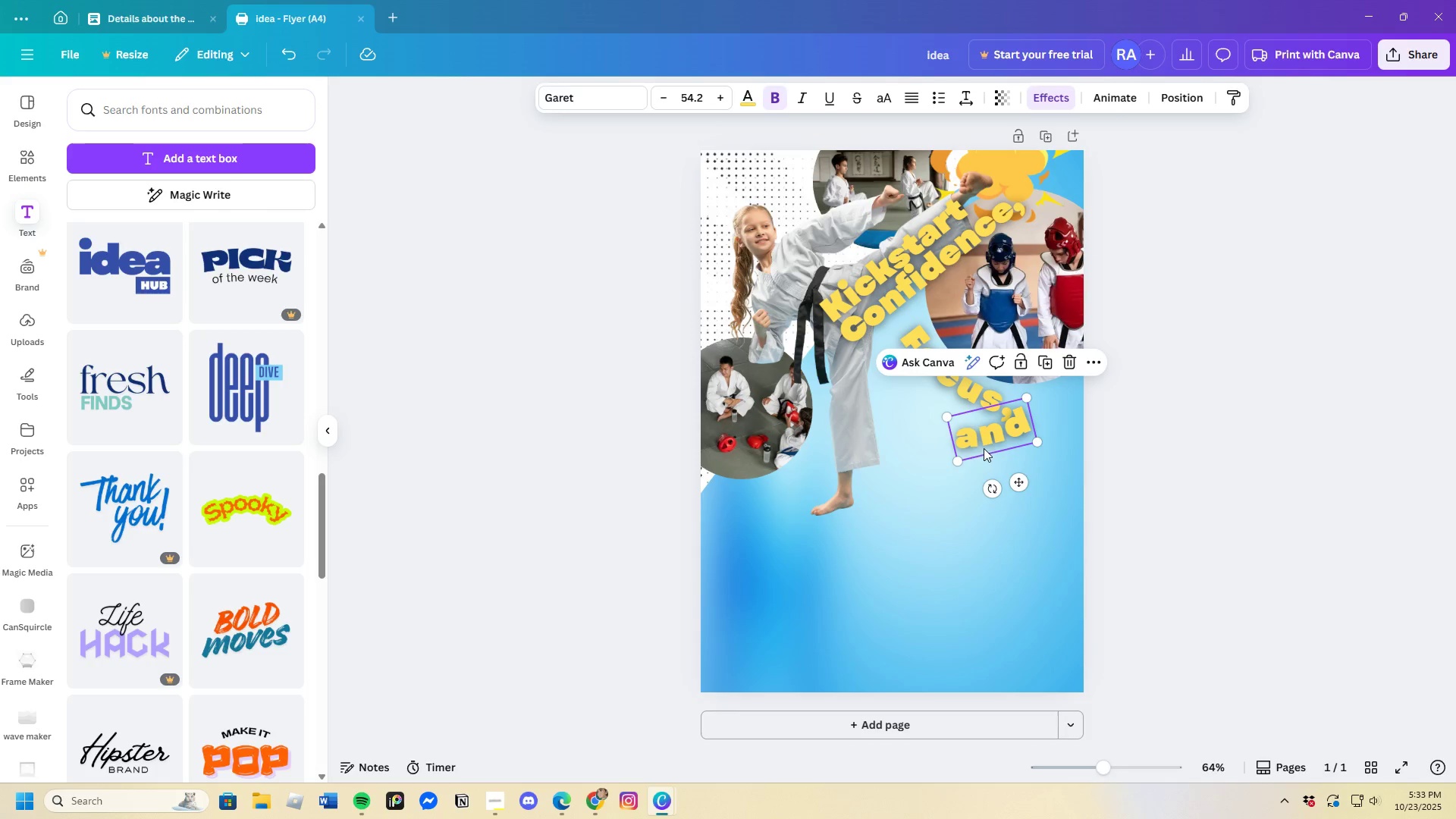 
left_click_drag(start_coordinate=[984, 448], to_coordinate=[1053, 414])
 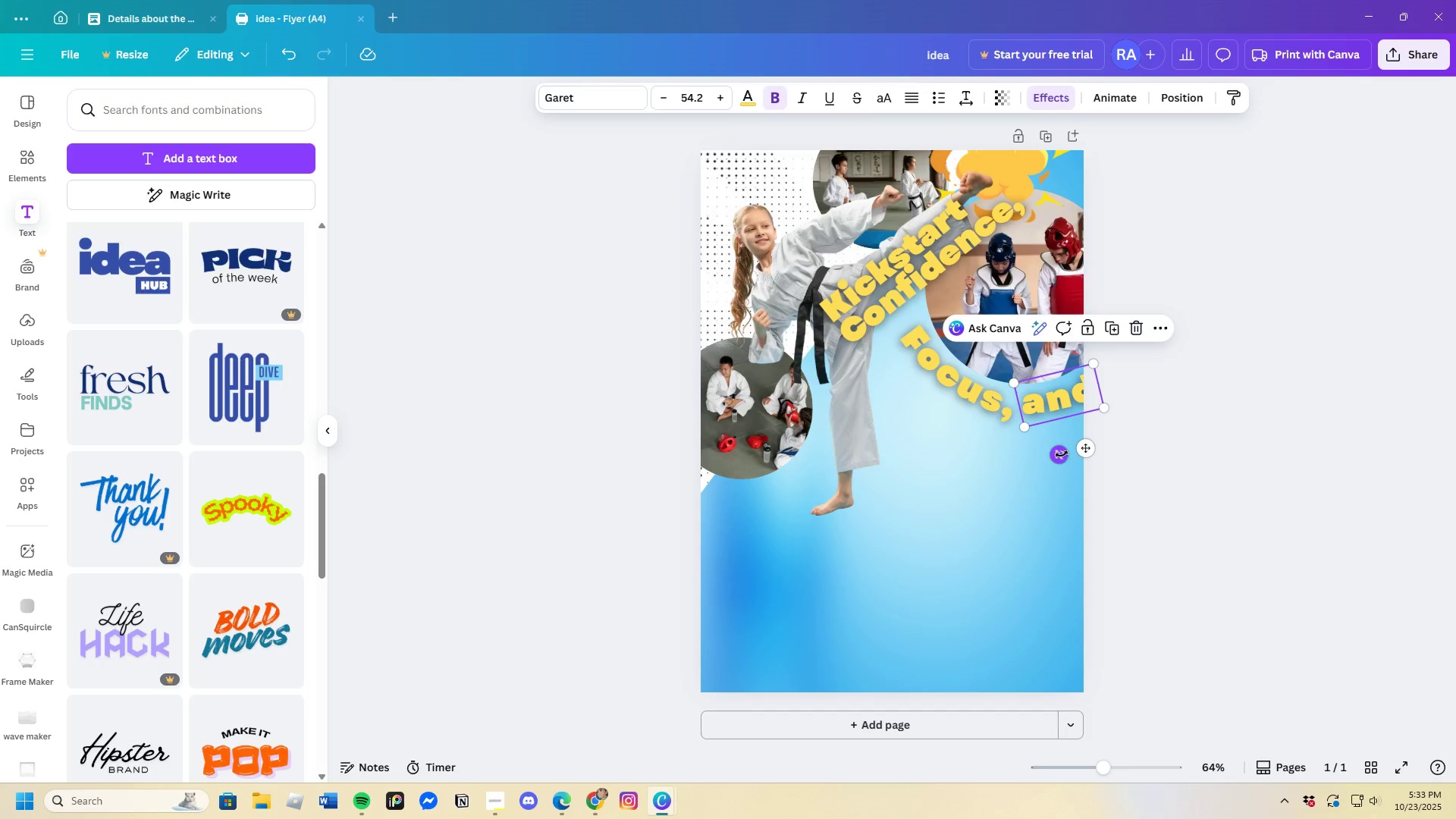 
left_click_drag(start_coordinate=[1062, 454], to_coordinate=[1068, 460])
 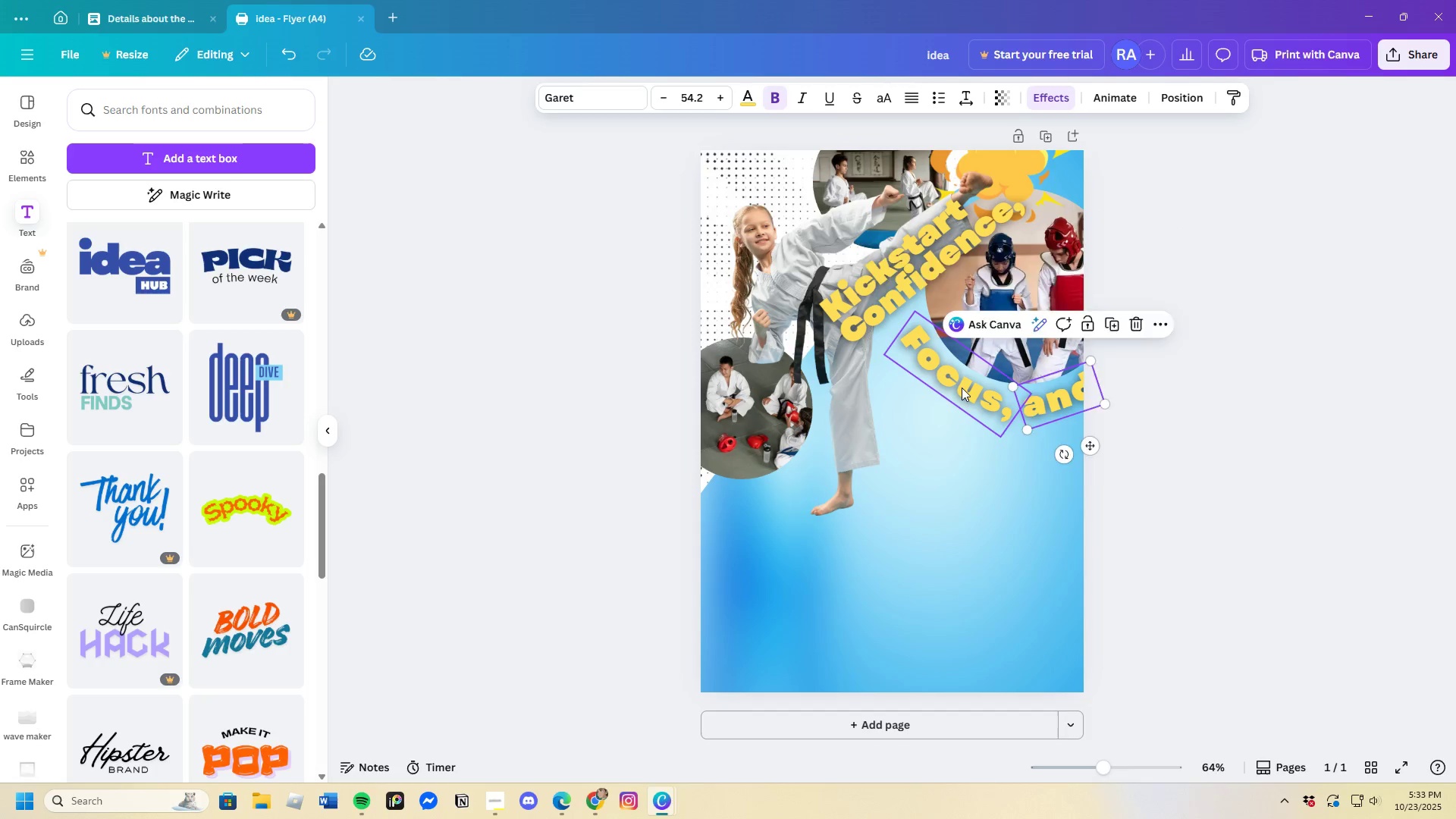 
left_click_drag(start_coordinate=[962, 388], to_coordinate=[955, 379])
 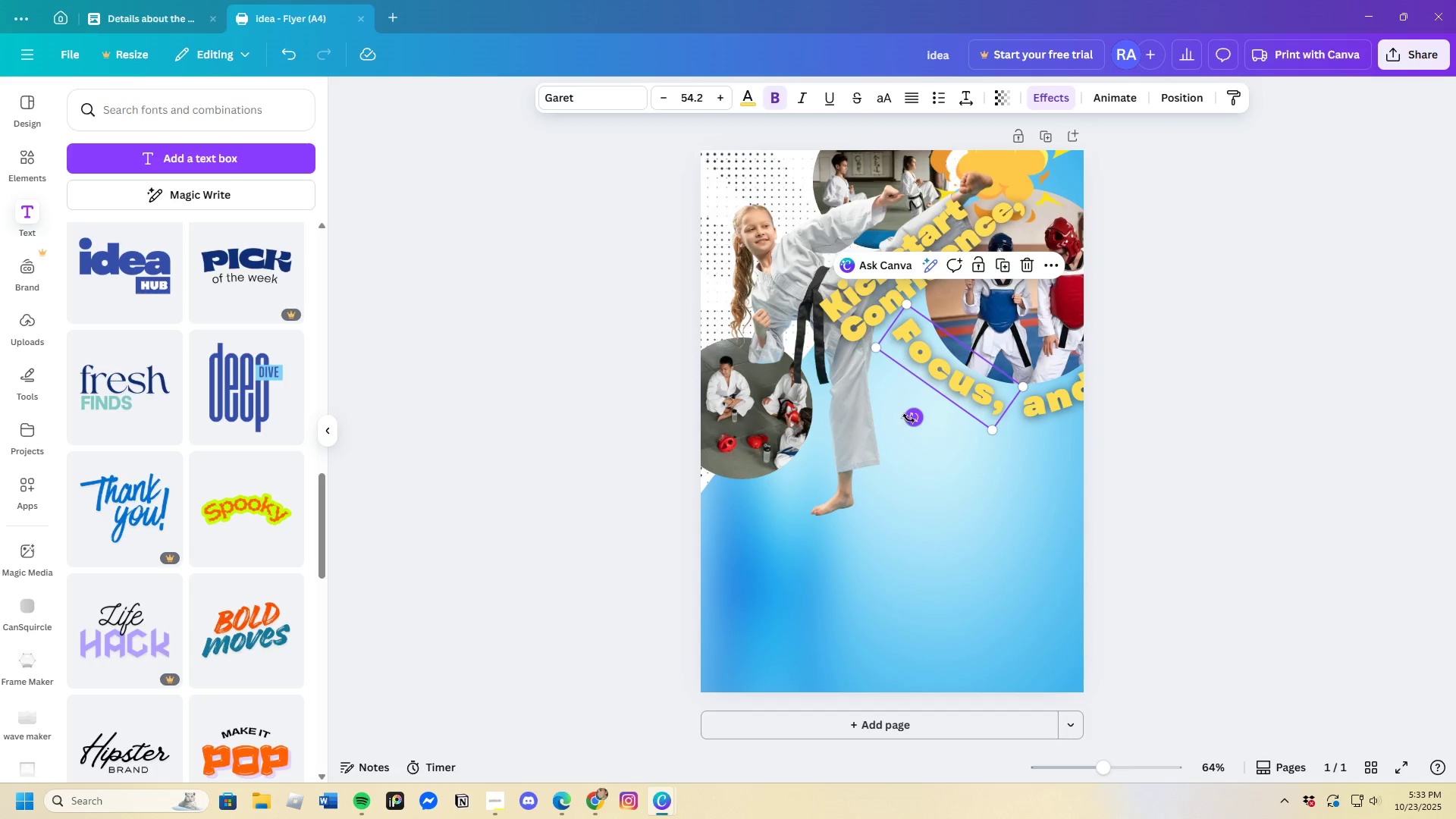 
left_click_drag(start_coordinate=[908, 419], to_coordinate=[896, 413])
 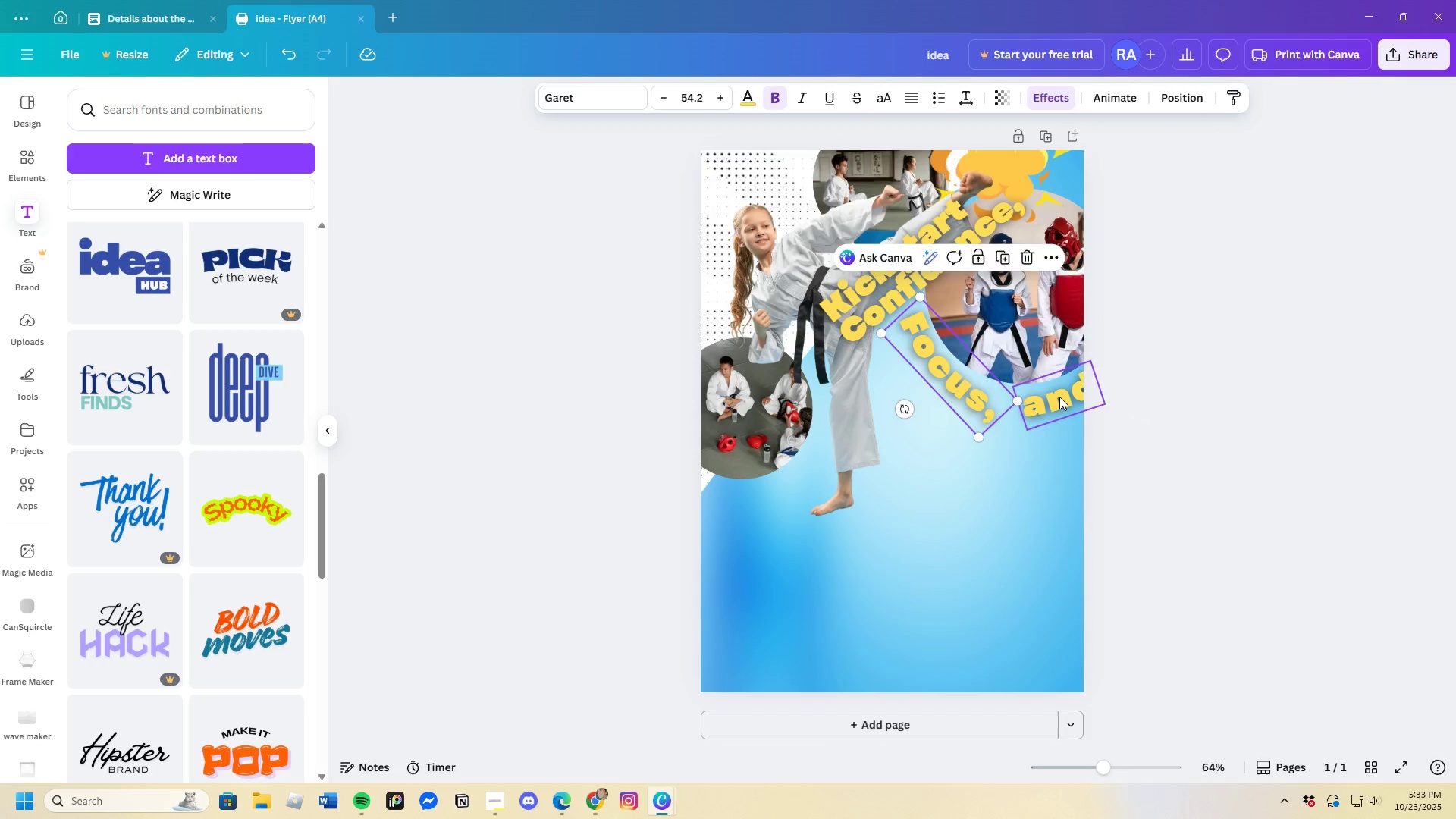 
left_click_drag(start_coordinate=[1059, 397], to_coordinate=[1044, 397])
 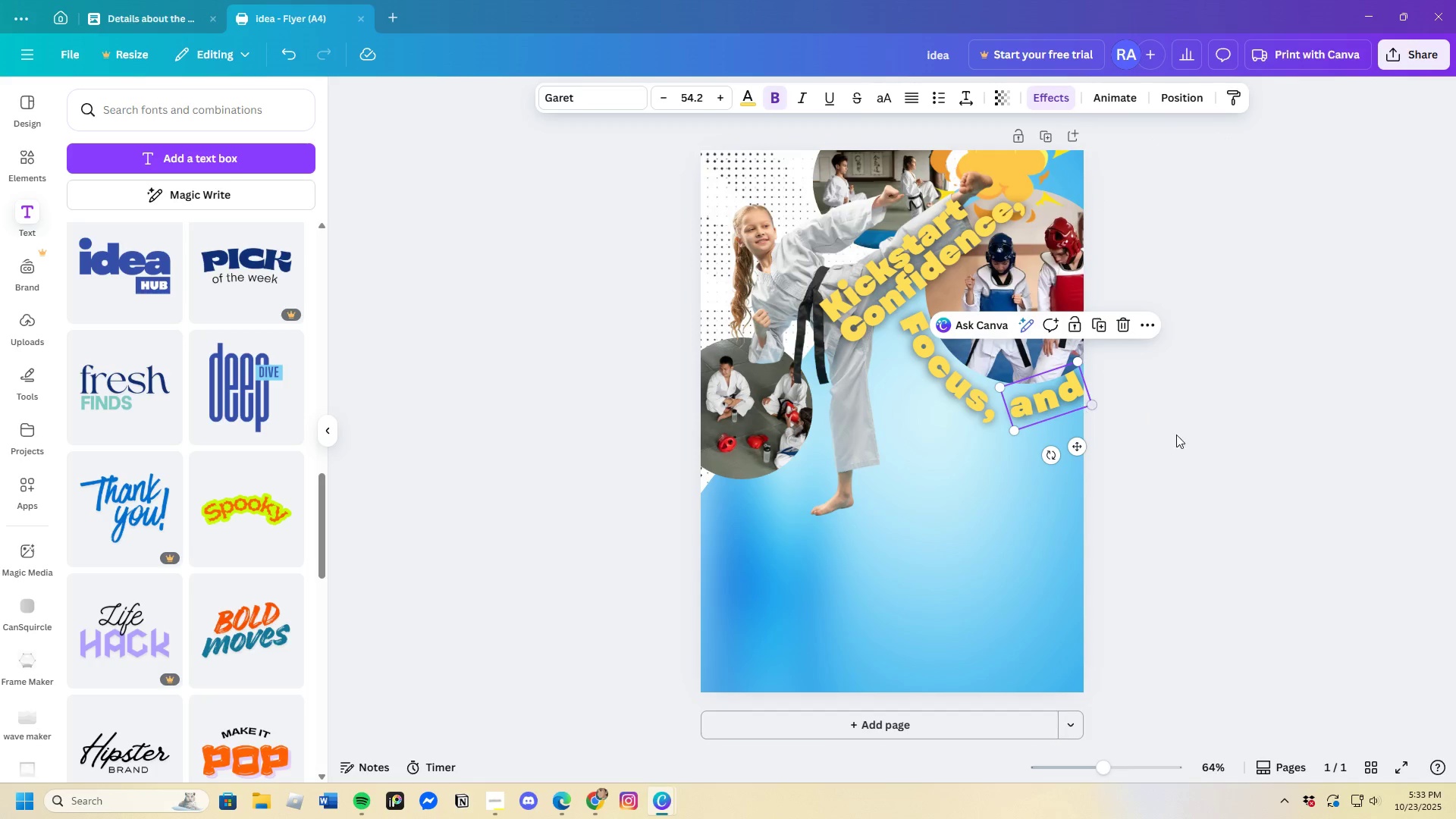 
left_click([1232, 451])
 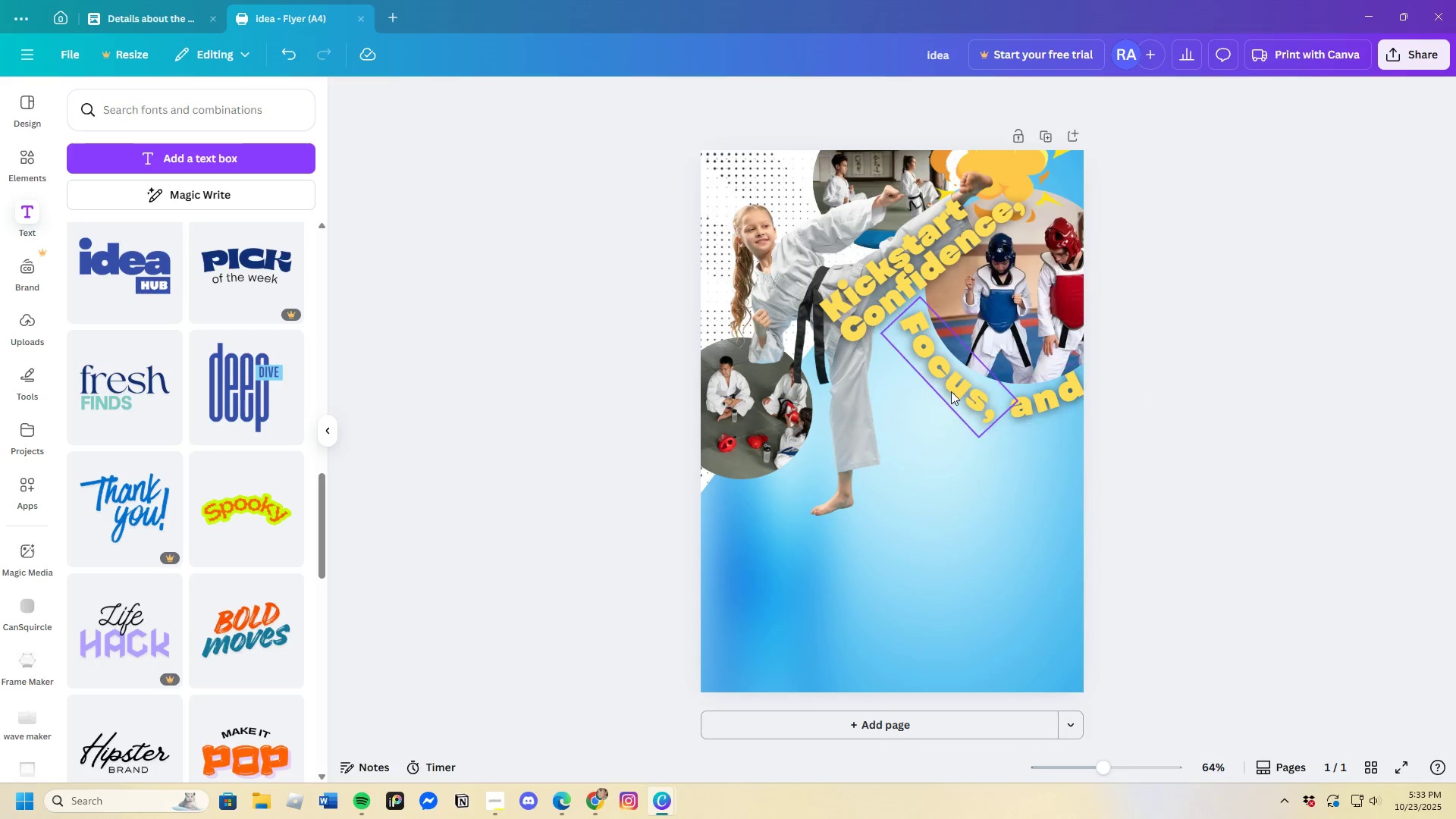 
left_click_drag(start_coordinate=[941, 385], to_coordinate=[940, 381])
 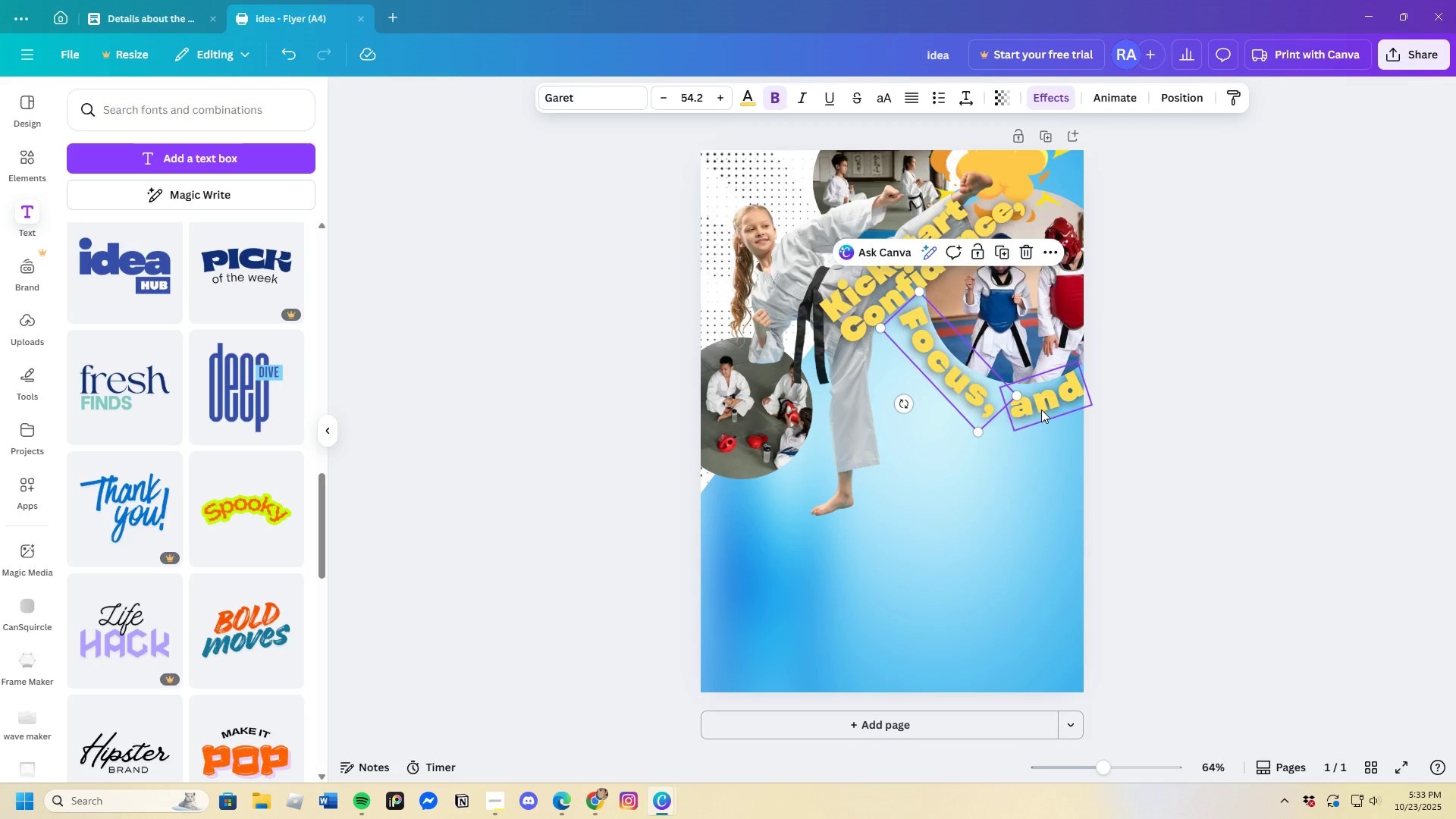 
left_click([1041, 410])
 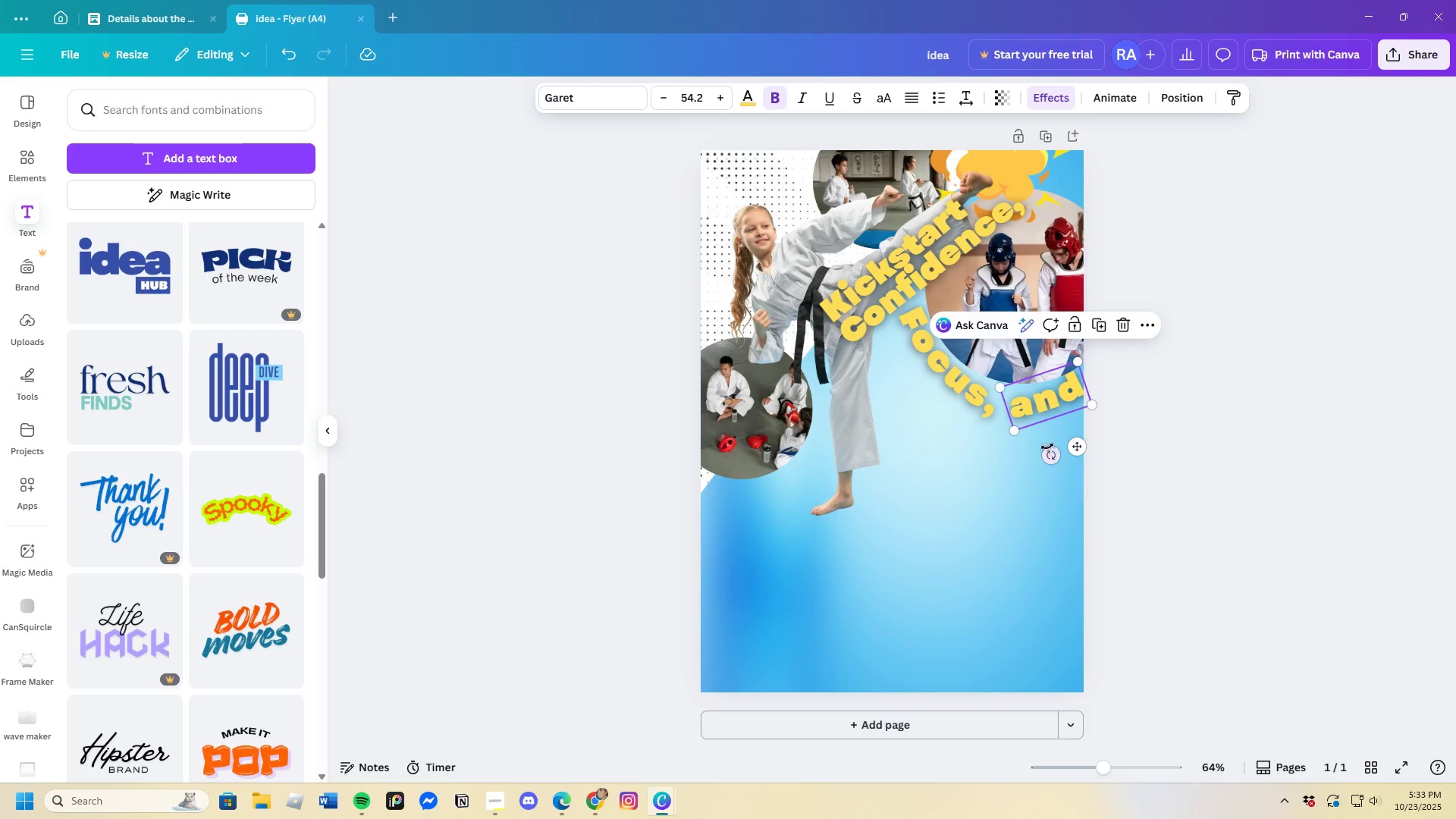 
left_click_drag(start_coordinate=[1046, 452], to_coordinate=[1043, 457])
 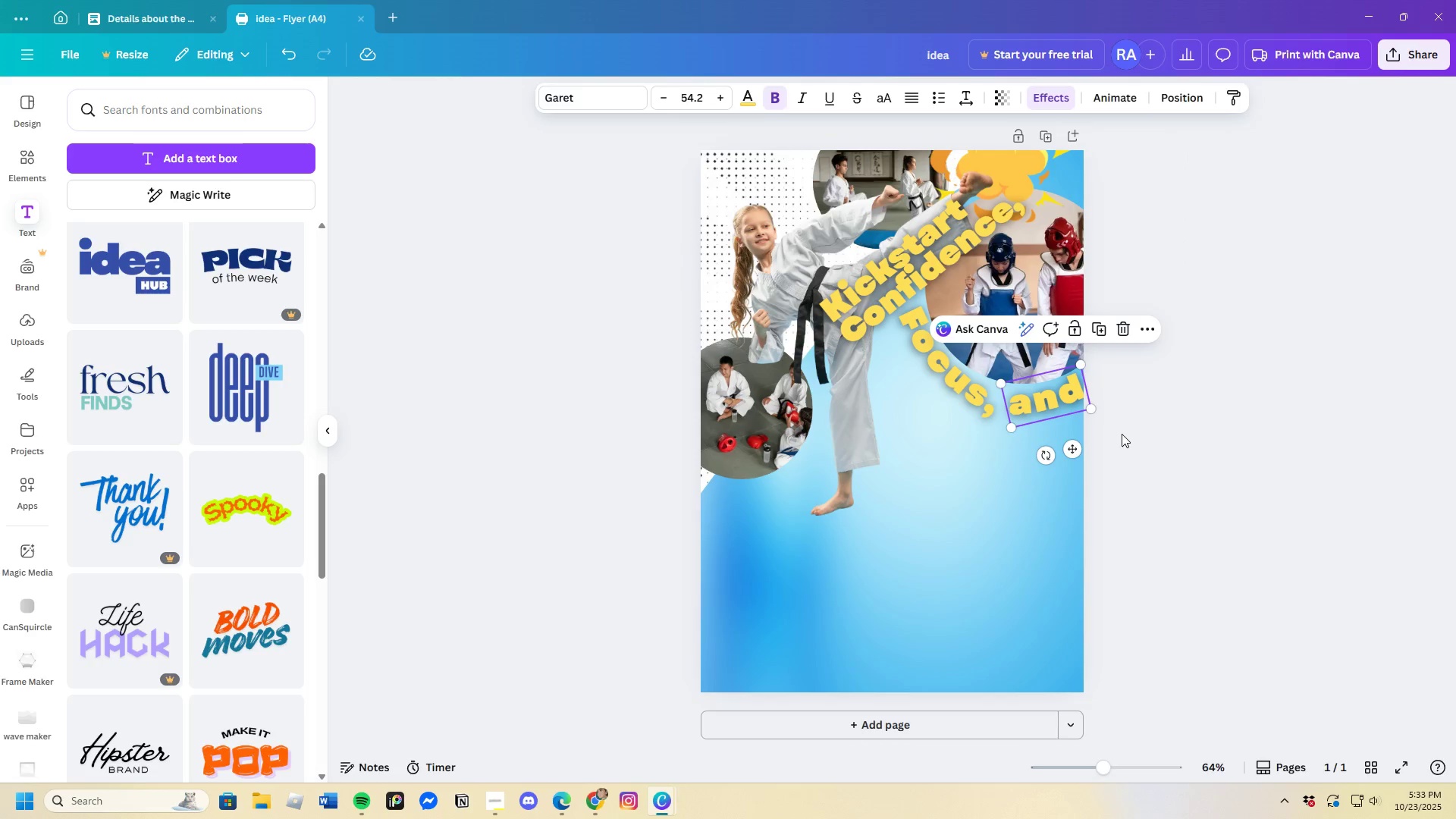 
left_click([1122, 434])
 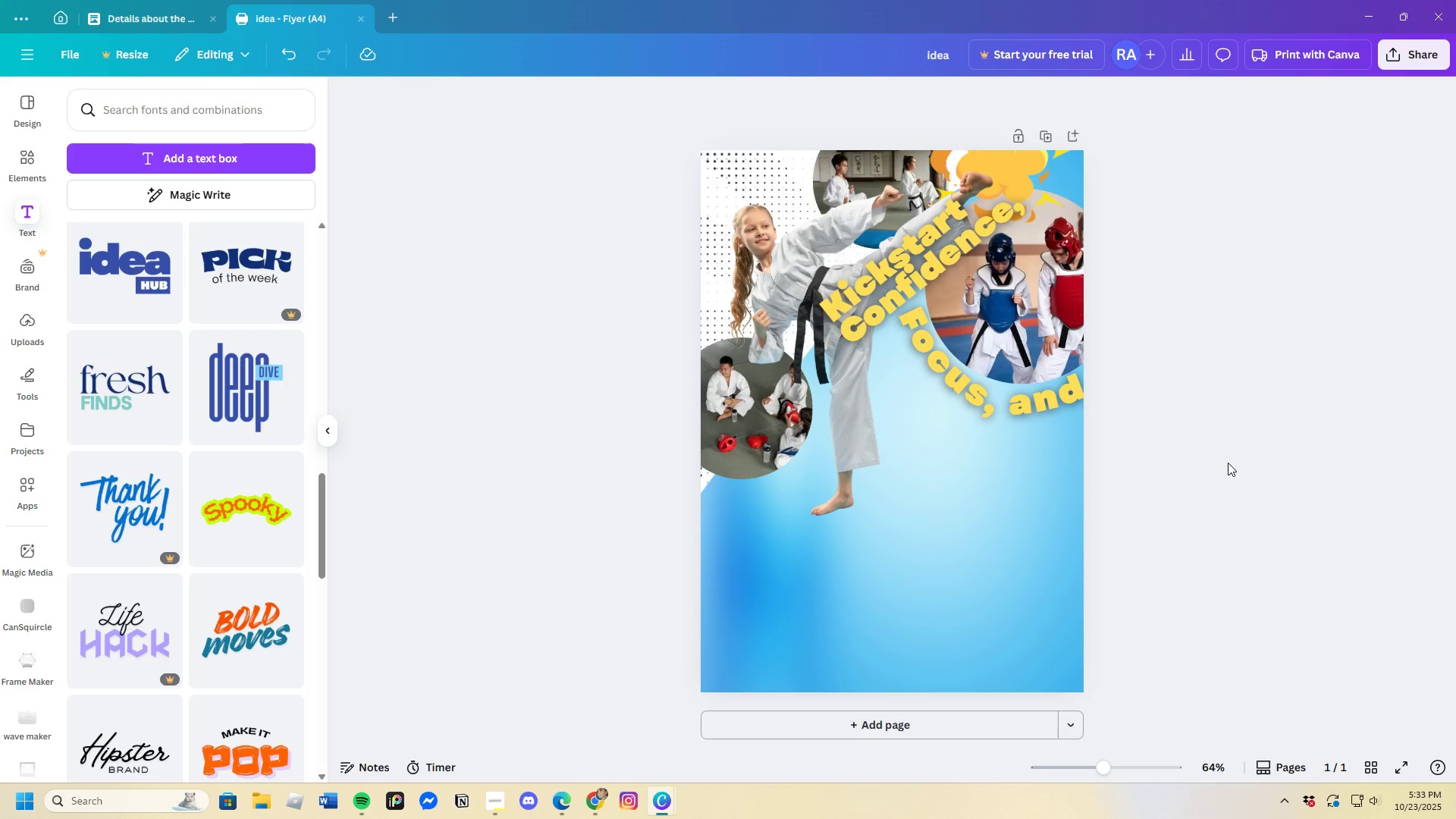 
left_click([967, 390])
 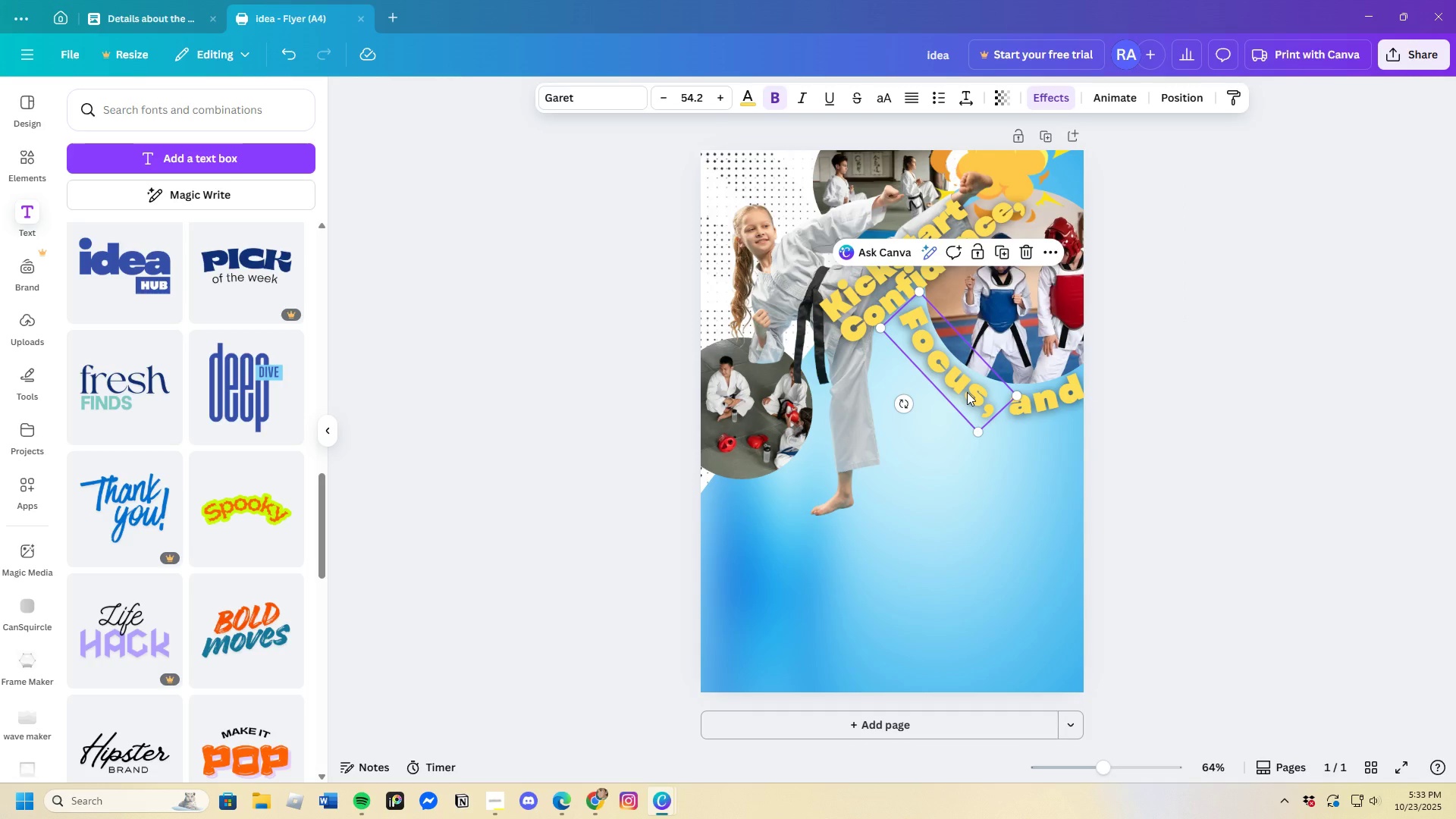 
key(Control+C)
 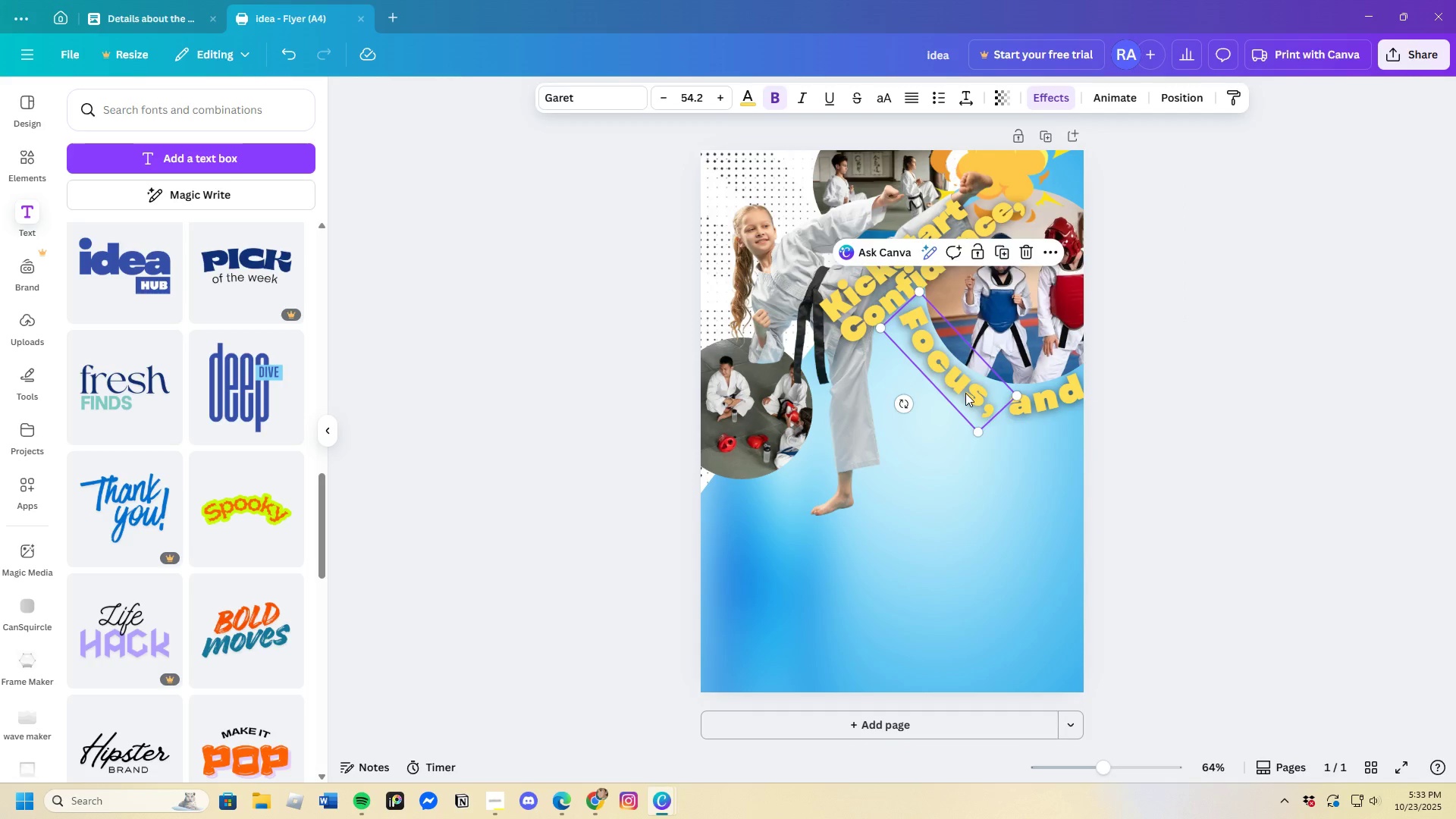 
key(Control+V)
 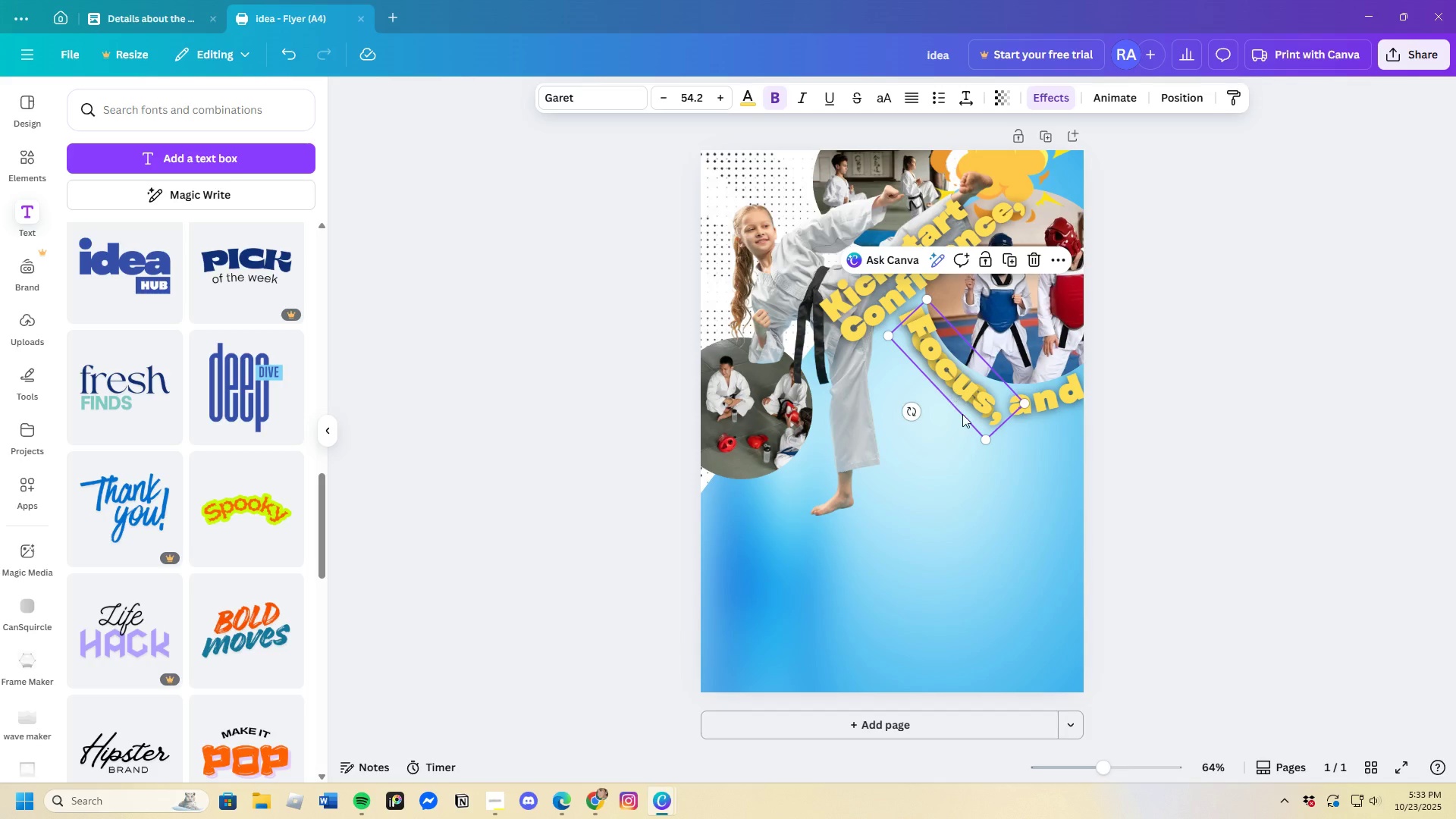 
left_click_drag(start_coordinate=[957, 397], to_coordinate=[981, 473])
 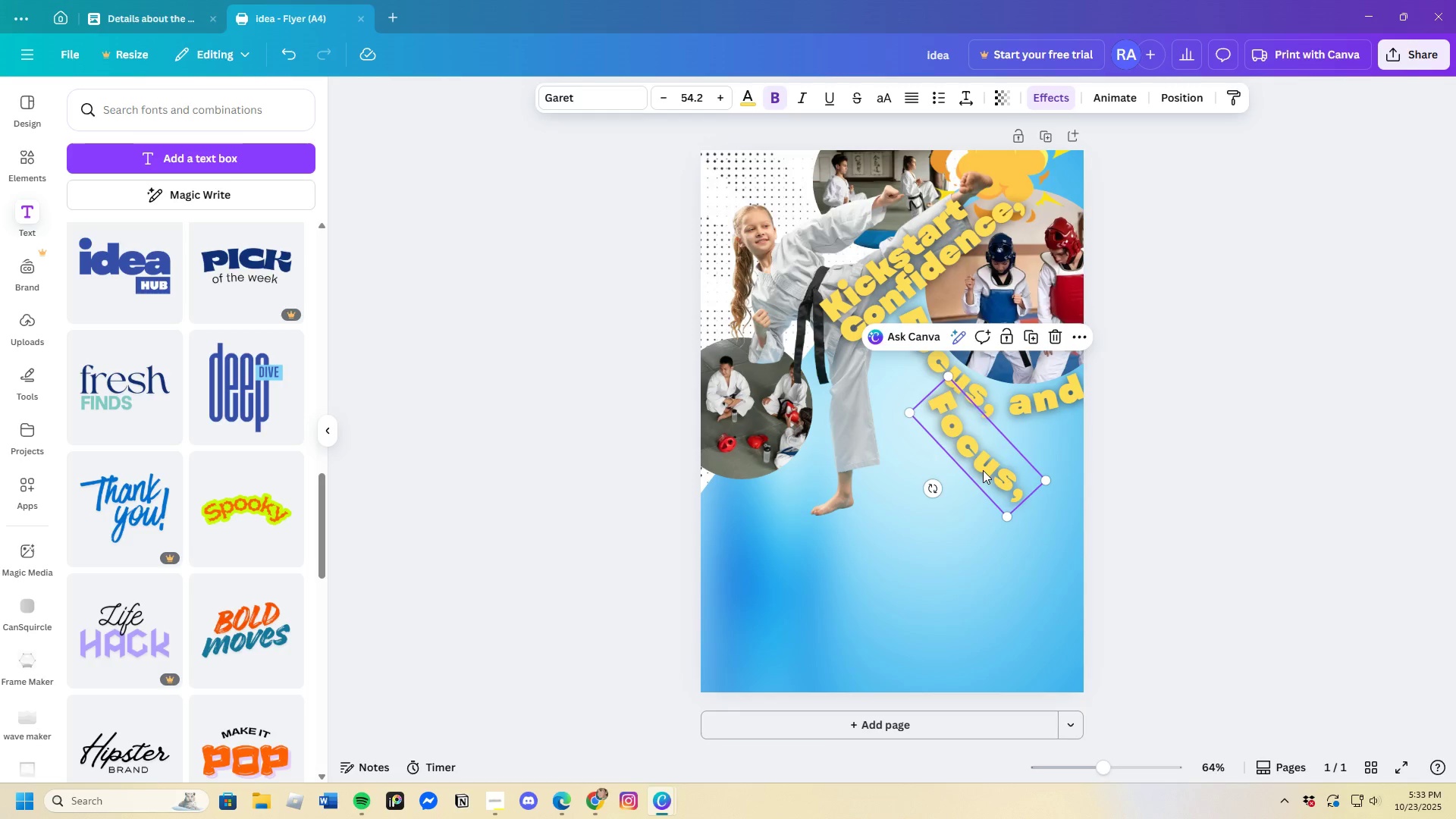 
double_click([983, 470])
 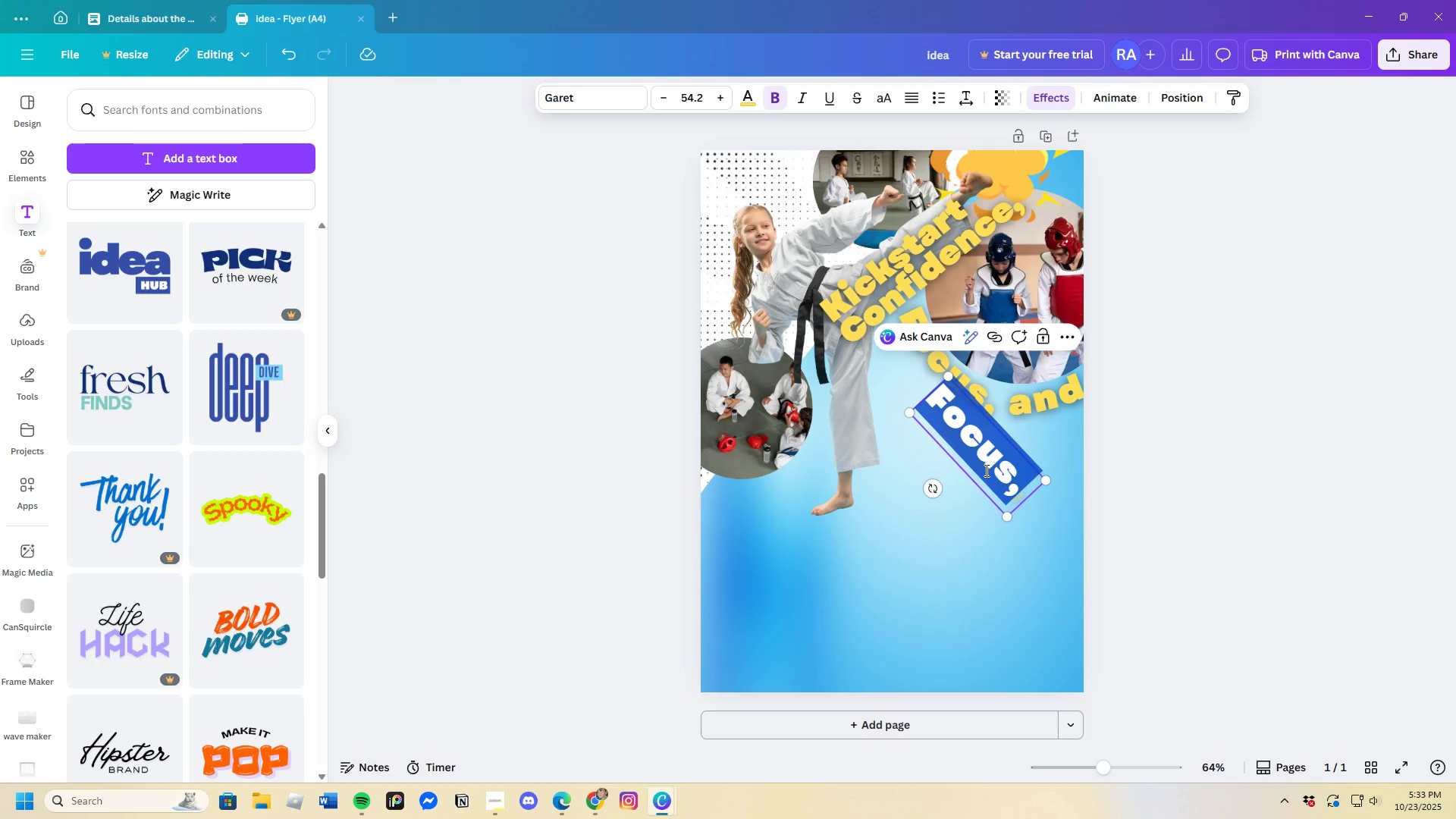 
key(Backspace)
type(fun)
key(Backspace)
key(Backspace)
key(Backspace)
type(Fun!)
 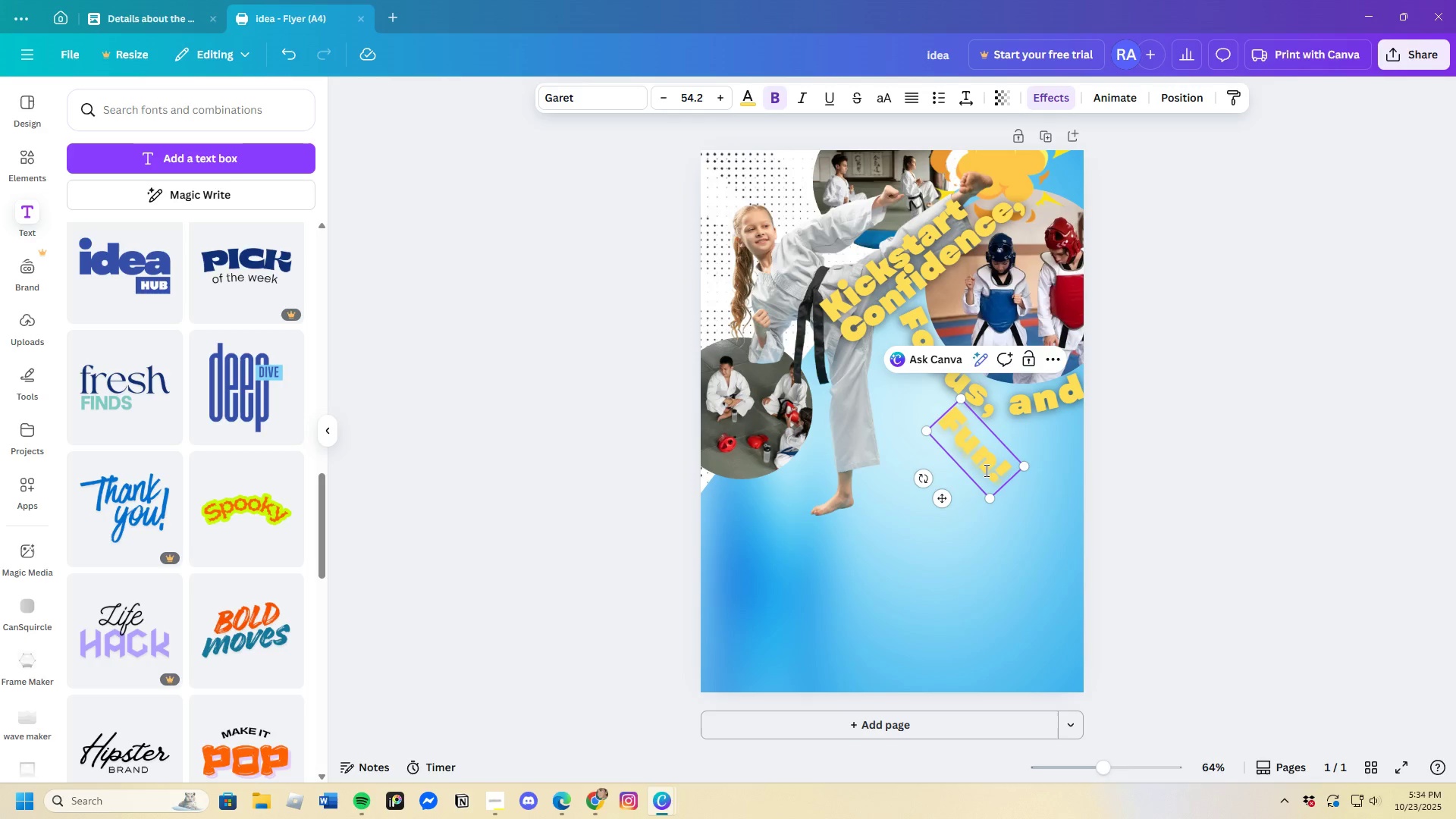 
left_click([146, 17])
 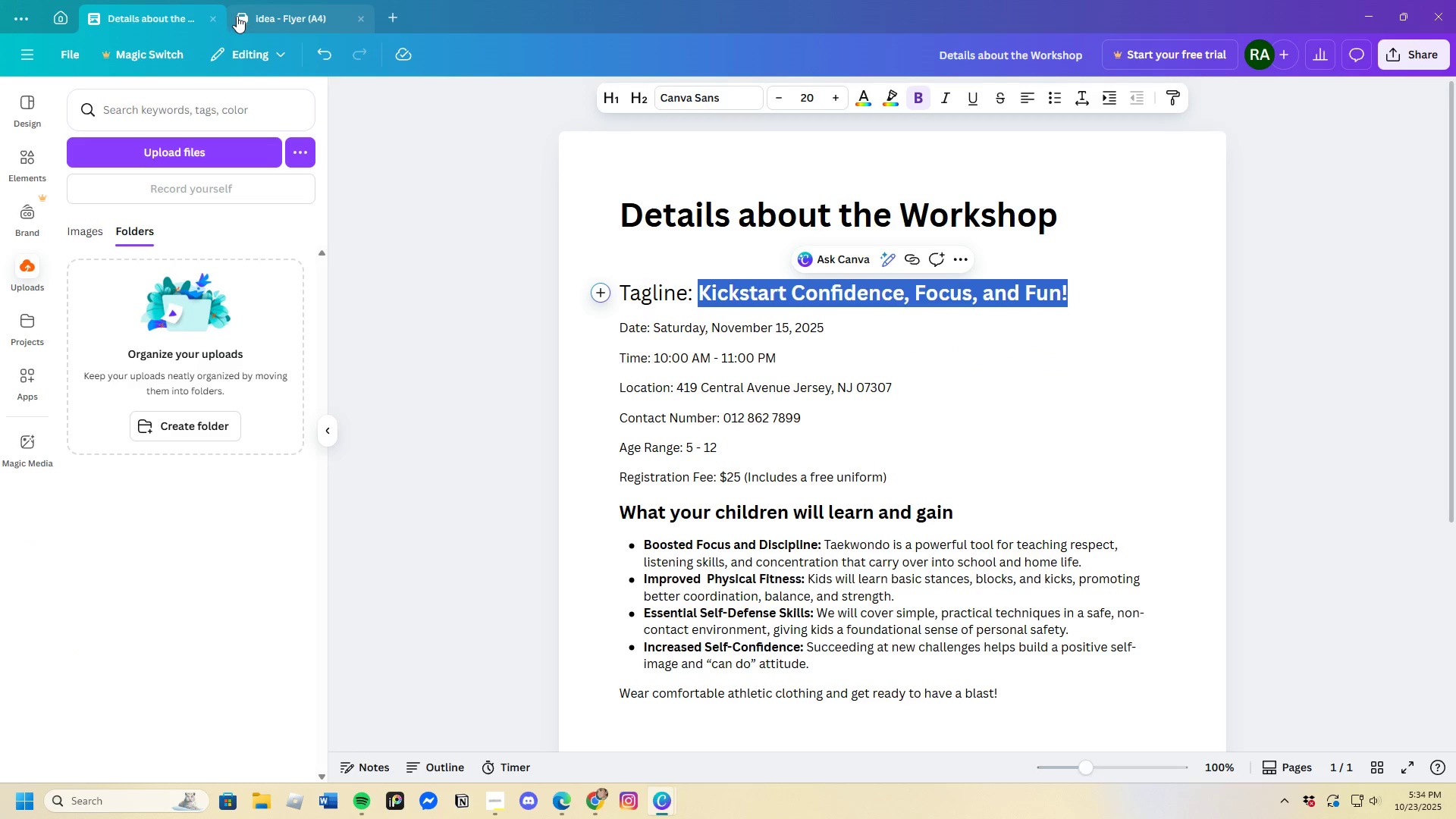 
left_click([249, 10])
 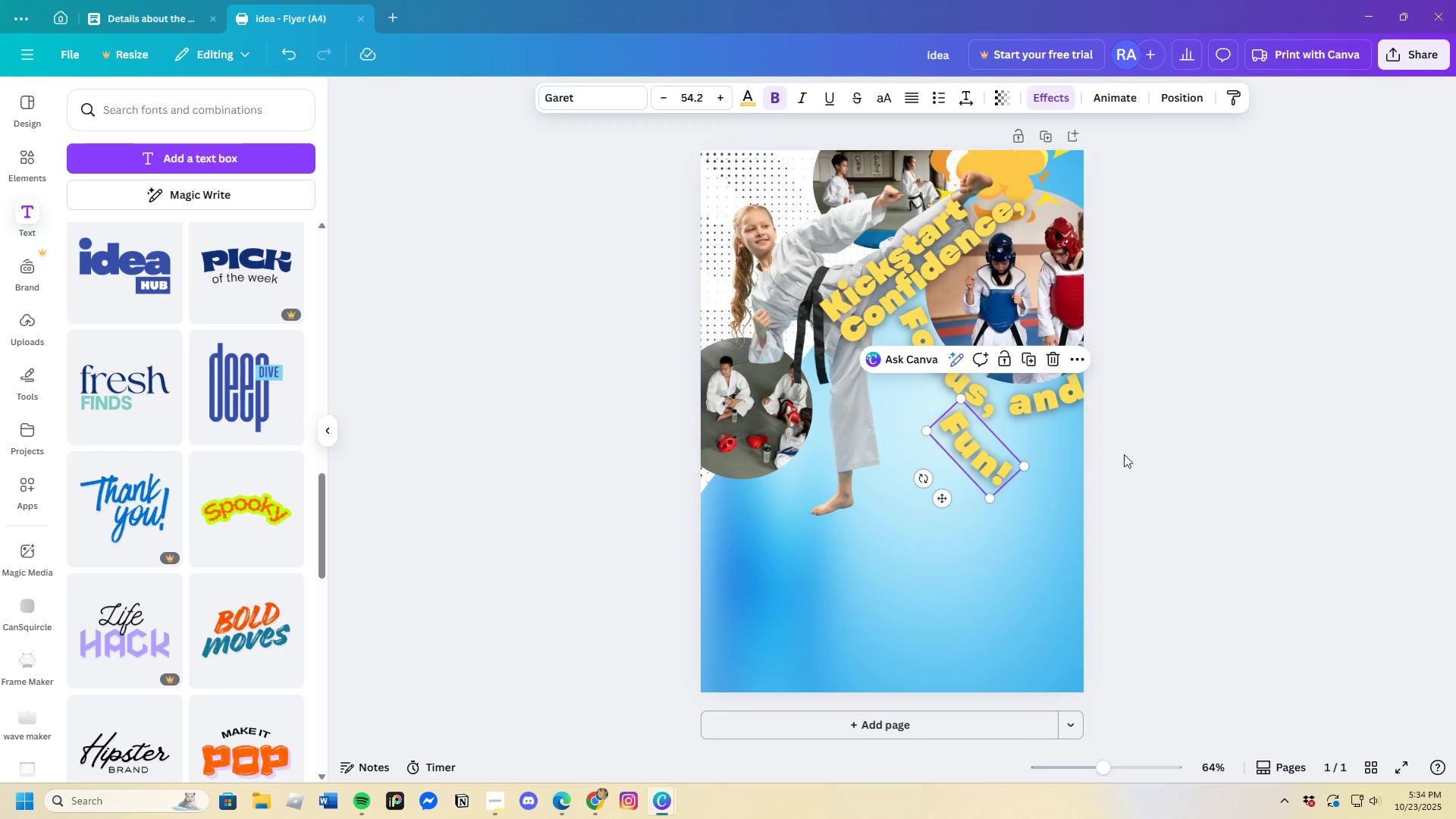 
left_click([1172, 454])
 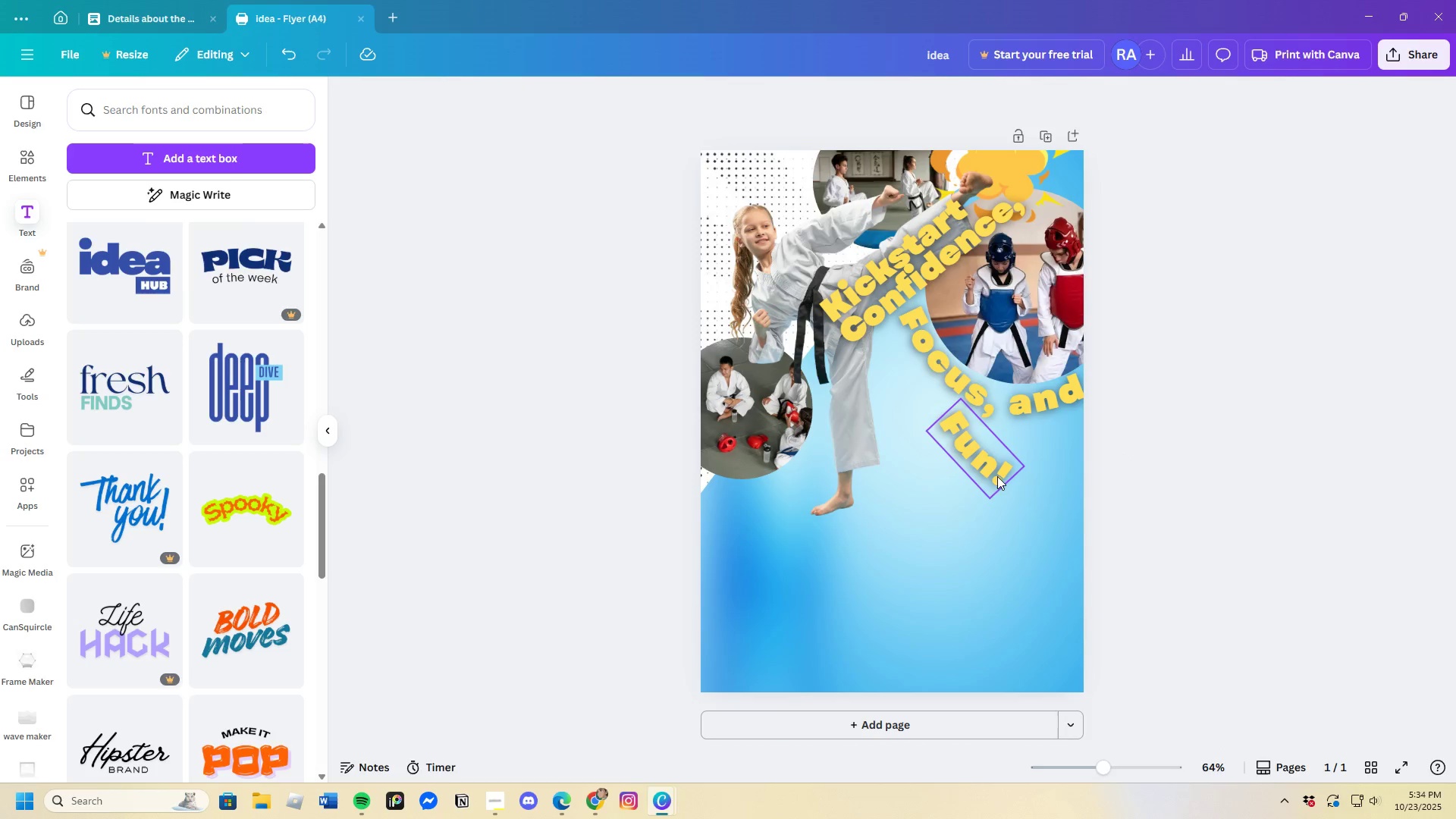 
left_click_drag(start_coordinate=[996, 476], to_coordinate=[935, 419])
 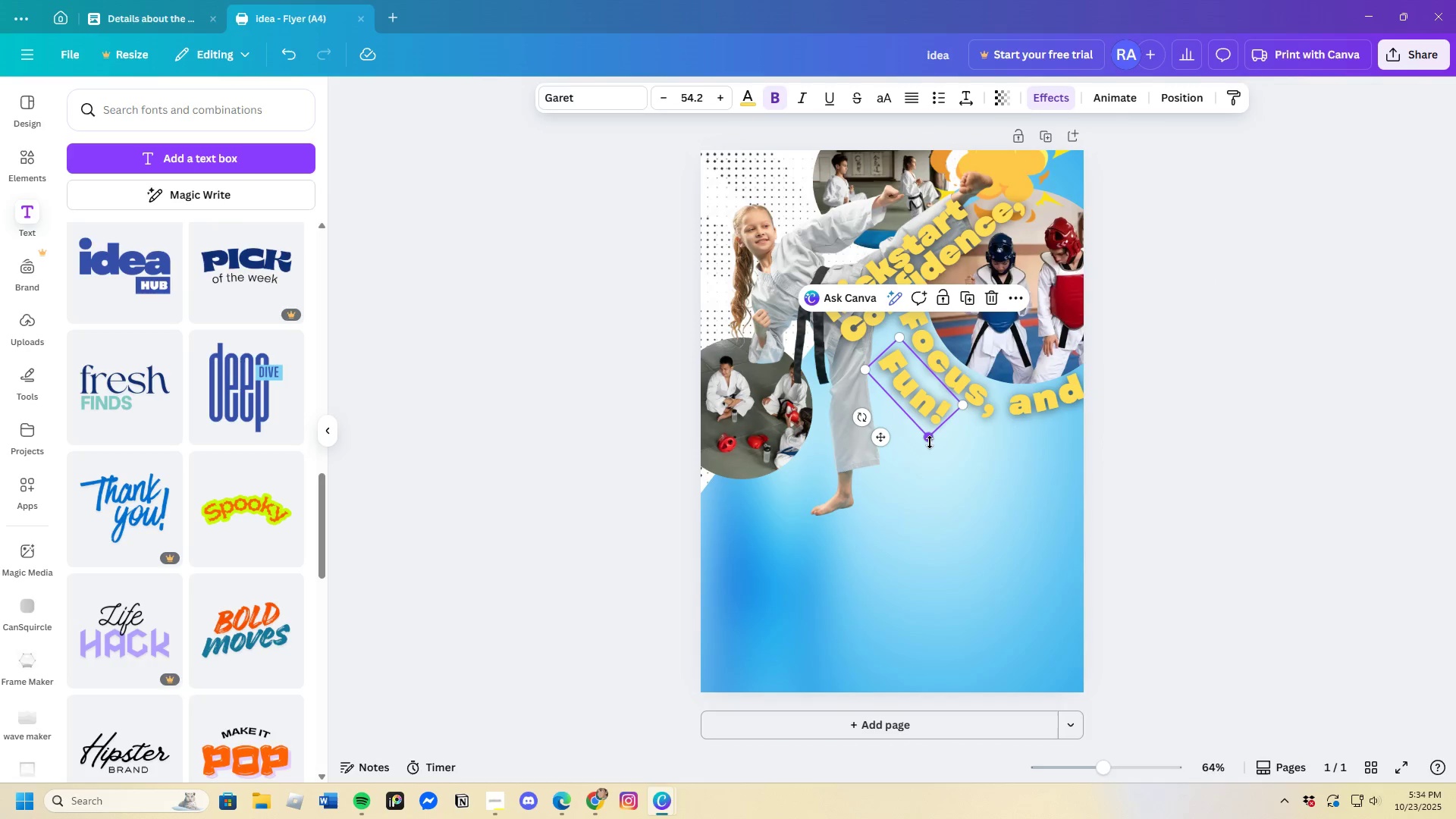 
left_click_drag(start_coordinate=[930, 442], to_coordinate=[940, 504])
 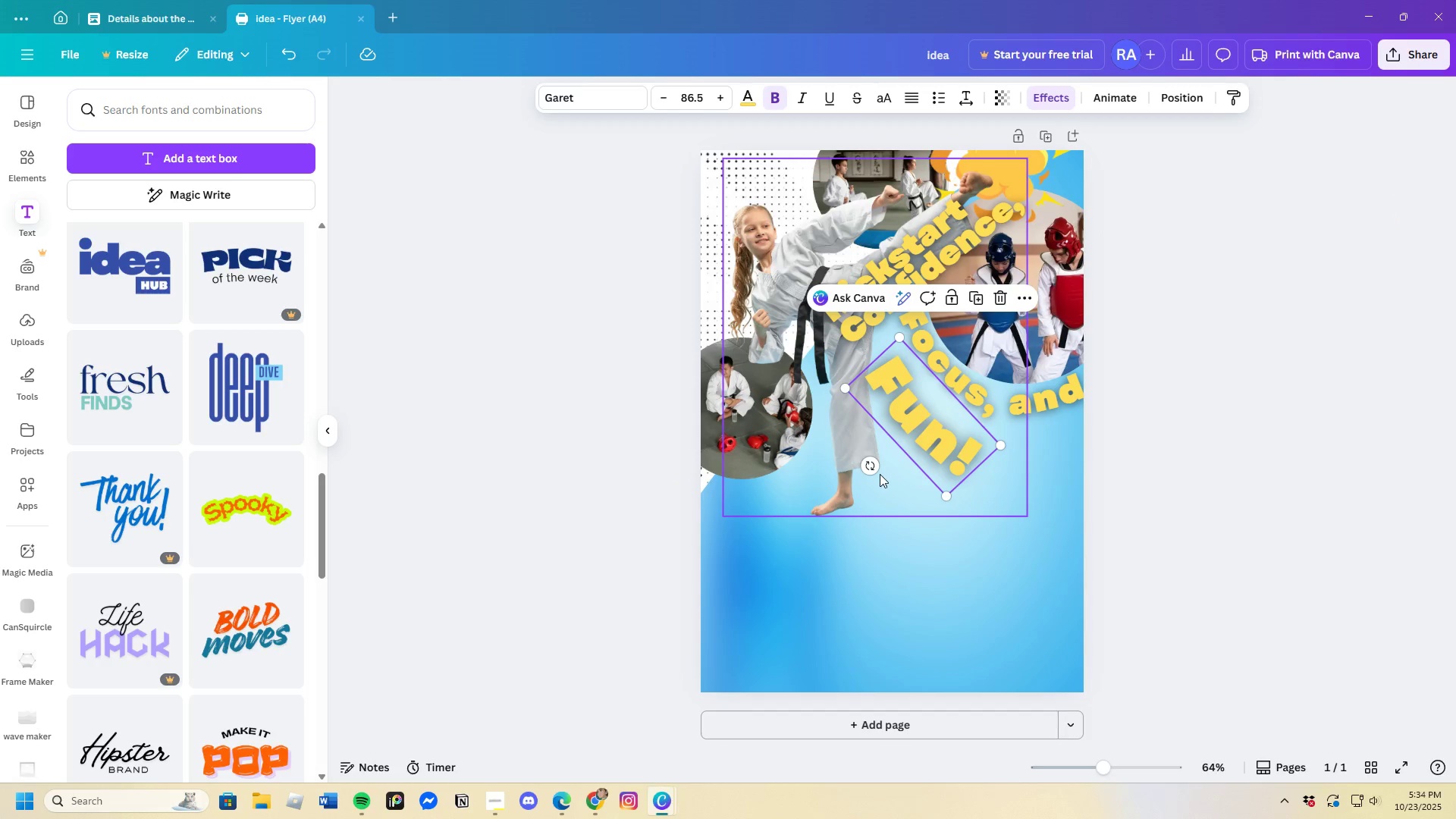 
left_click_drag(start_coordinate=[868, 469], to_coordinate=[860, 463])
 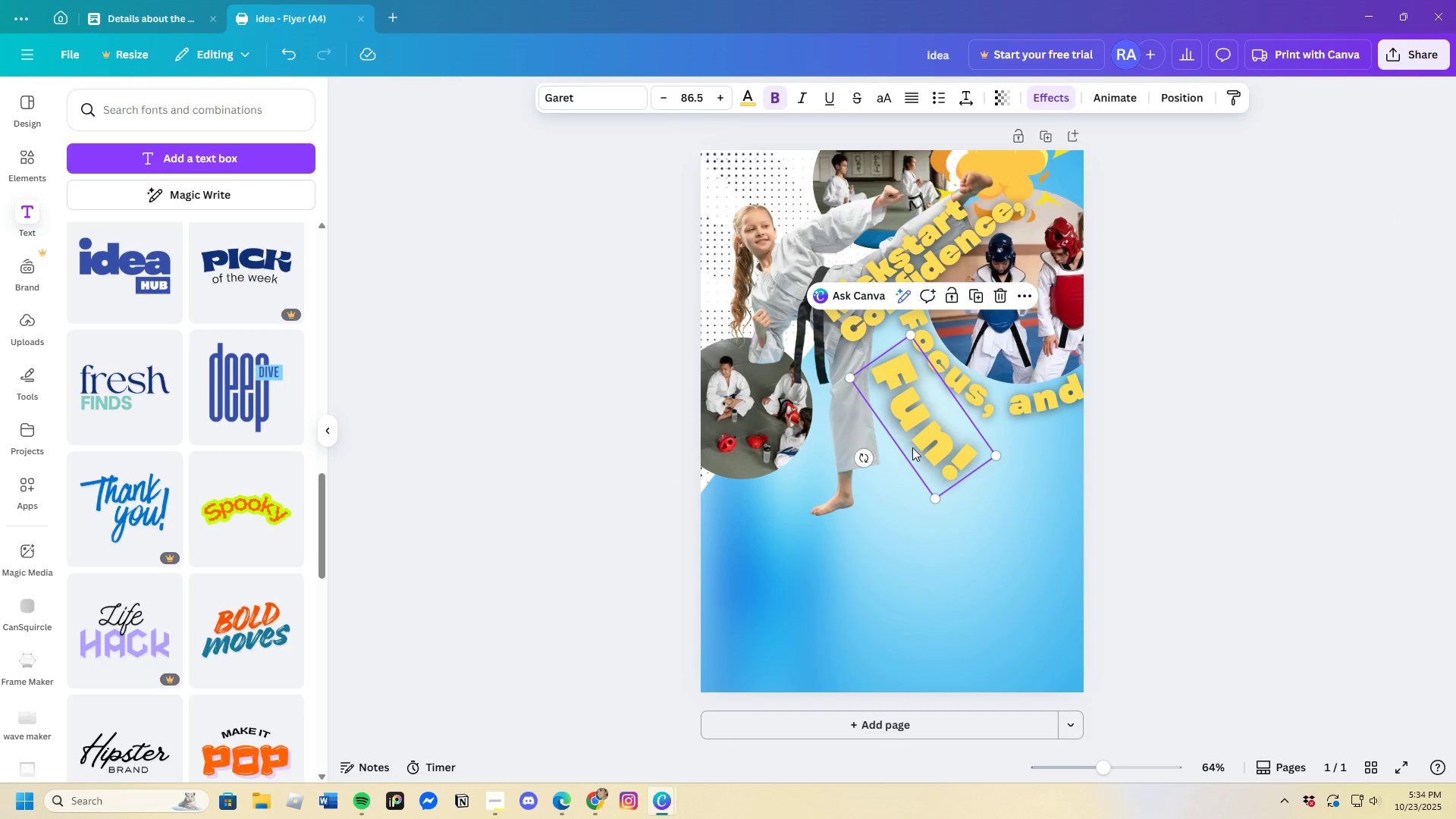 
left_click_drag(start_coordinate=[919, 447], to_coordinate=[926, 444])
 